 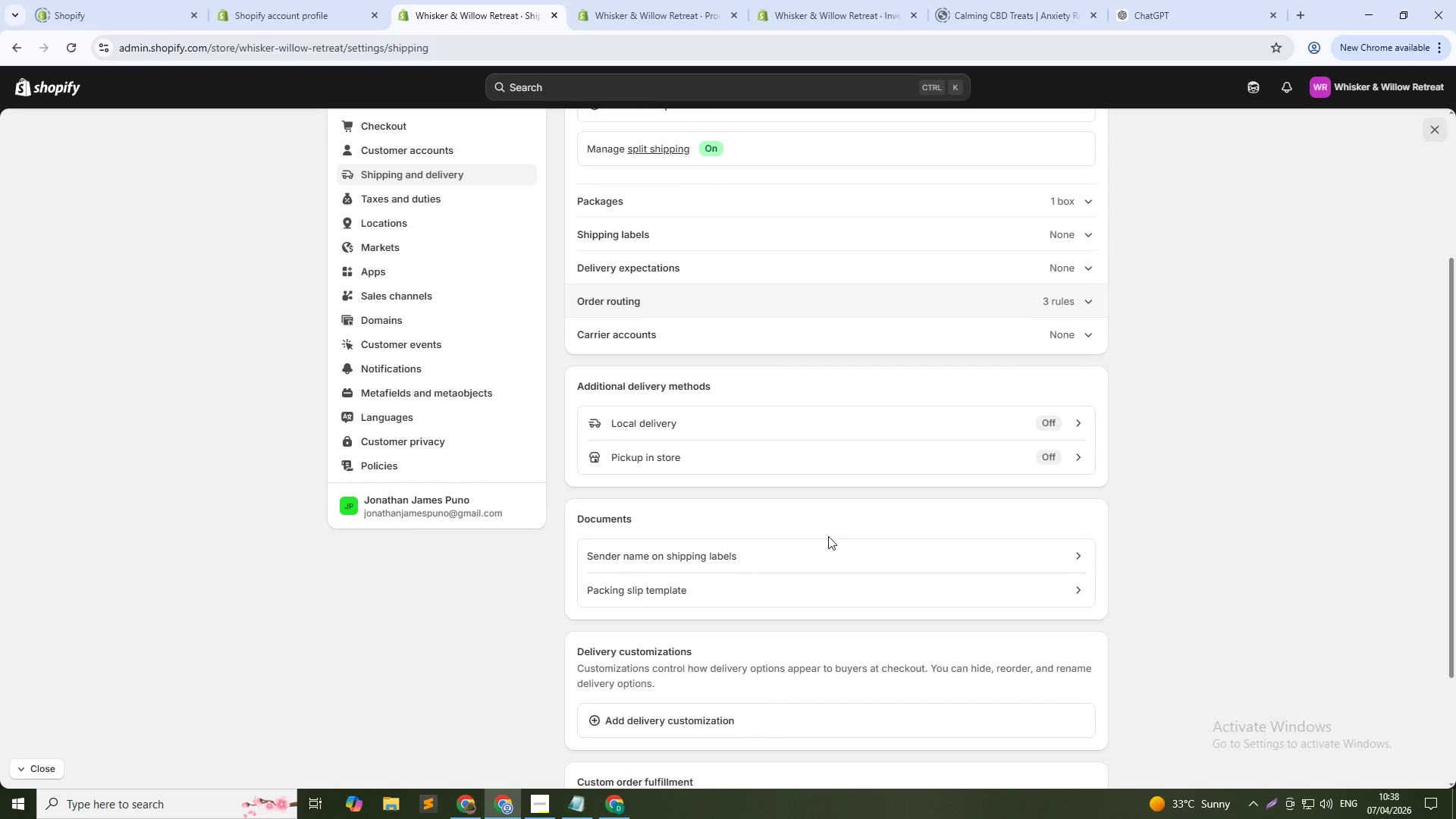 
scroll: coordinate [828, 539], scroll_direction: down, amount: 1.0
 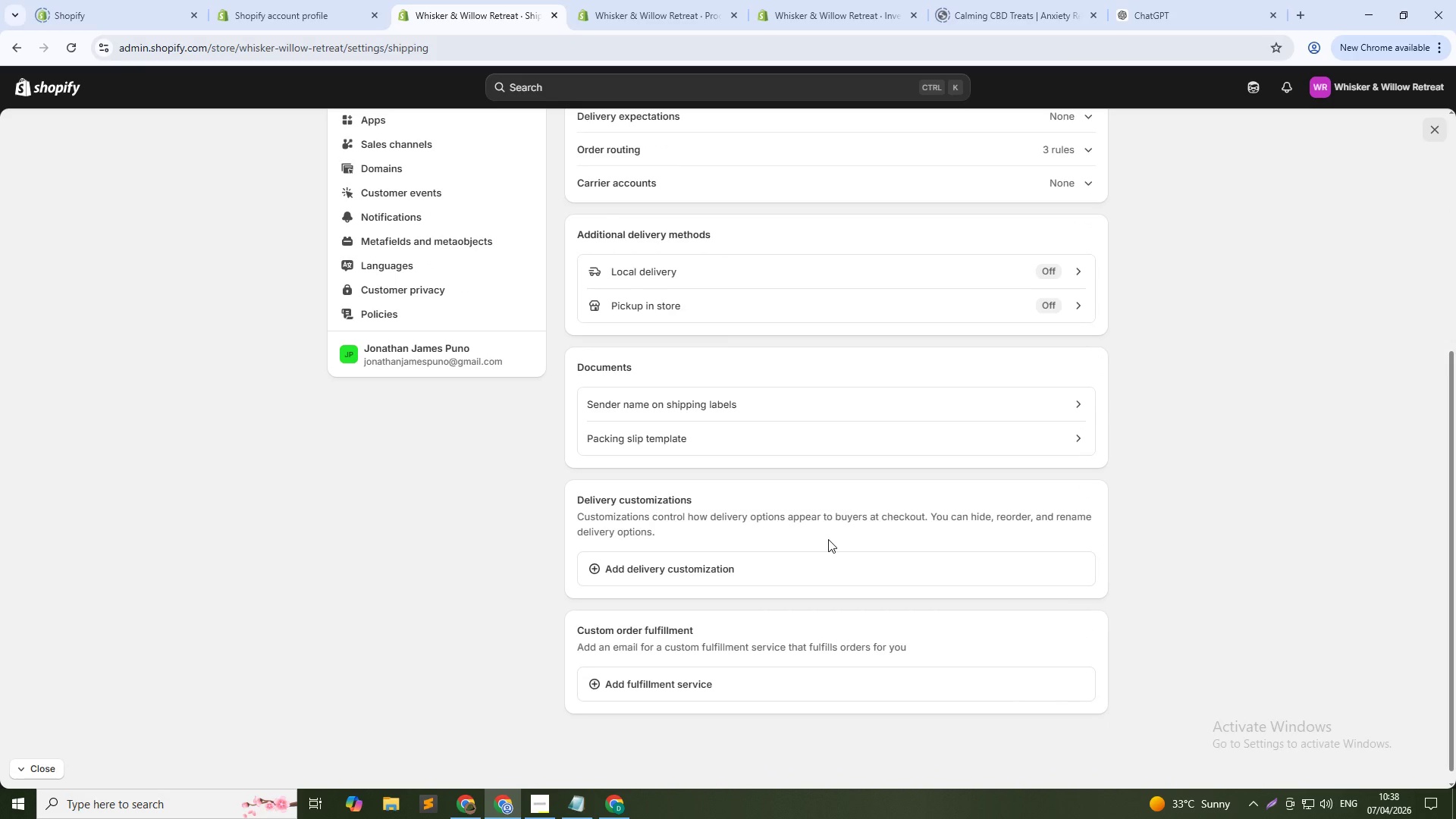 
wait(6.86)
 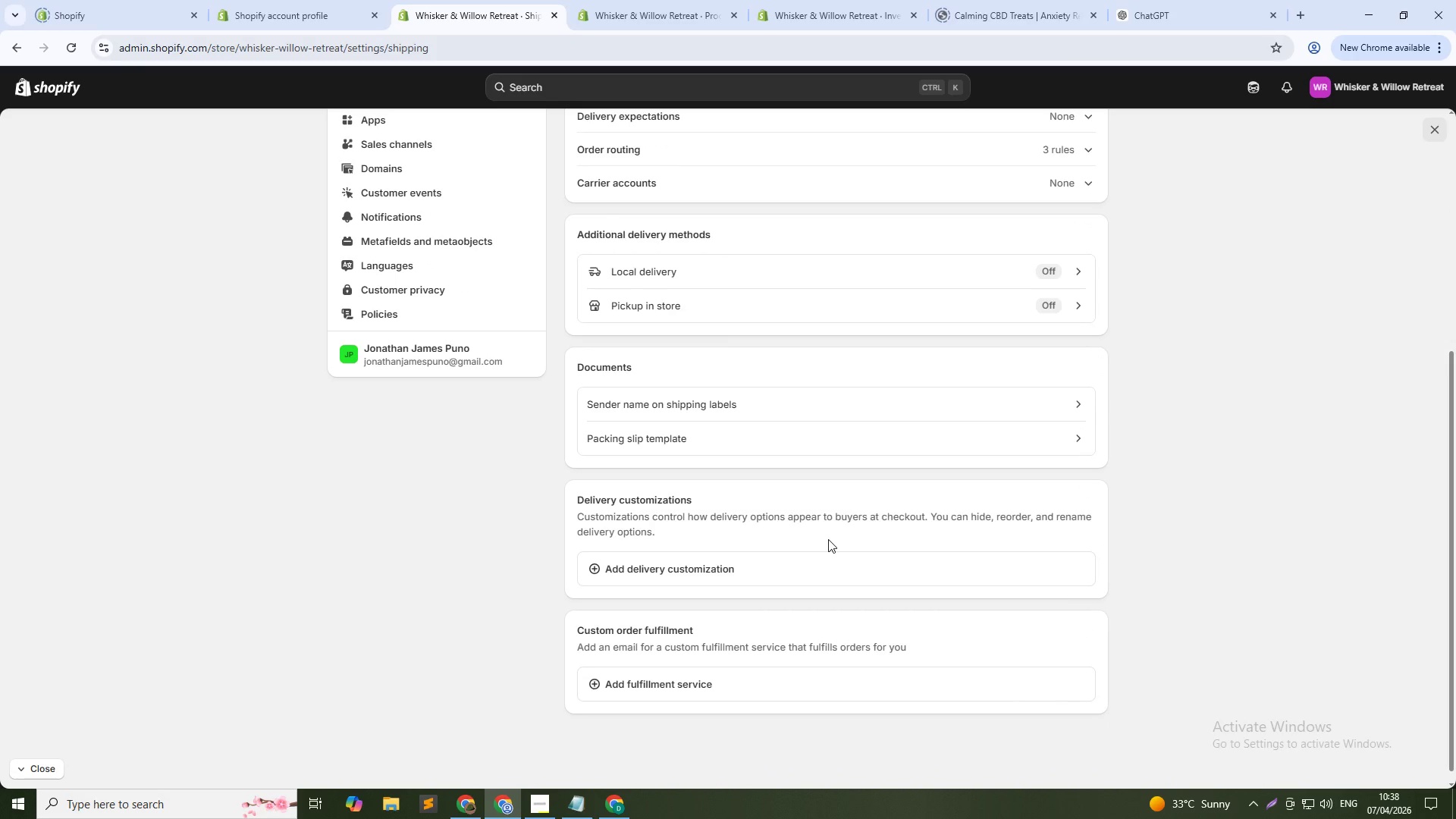 
scroll: coordinate [828, 539], scroll_direction: up, amount: 7.0
 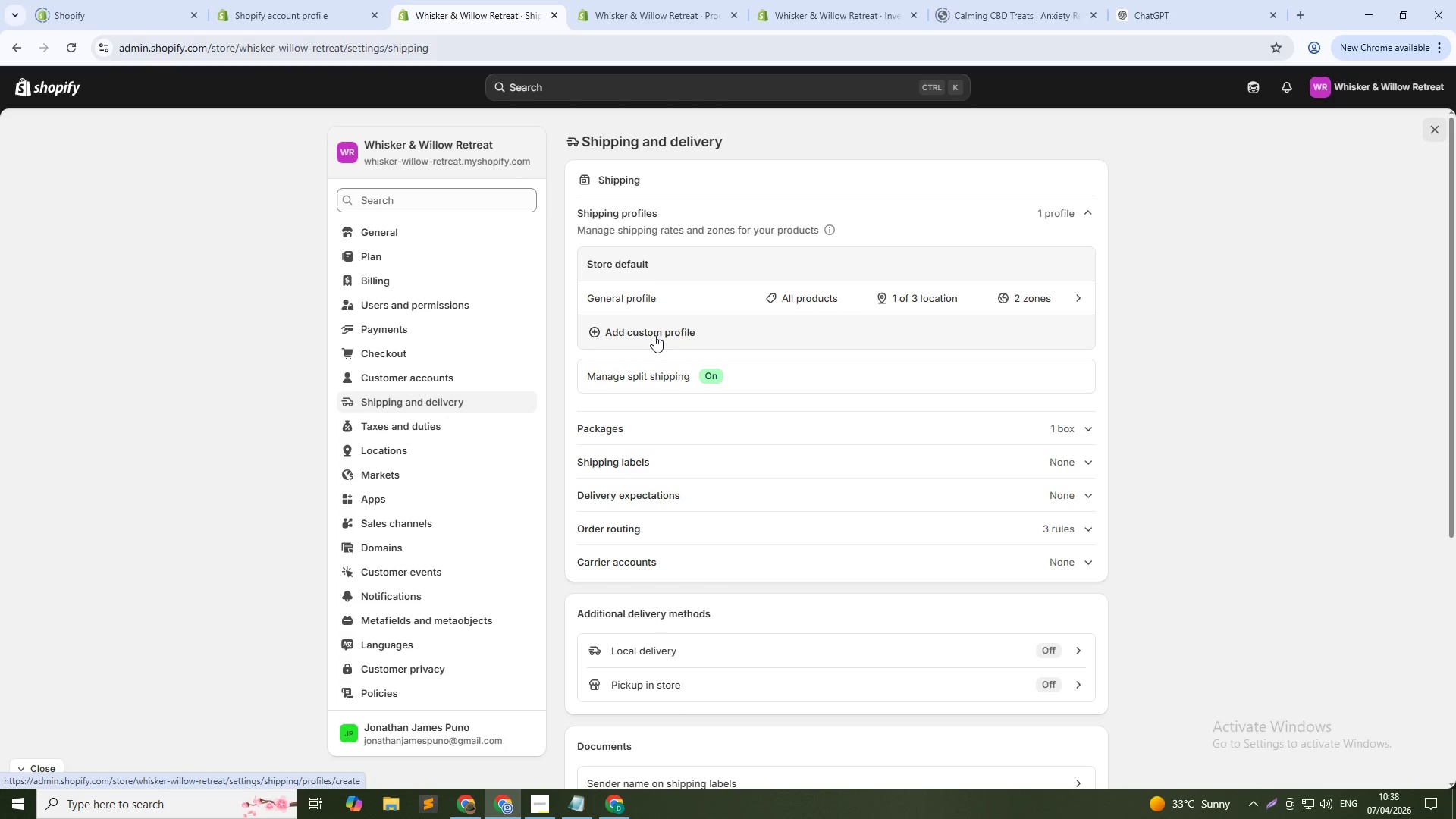 
wait(38.48)
 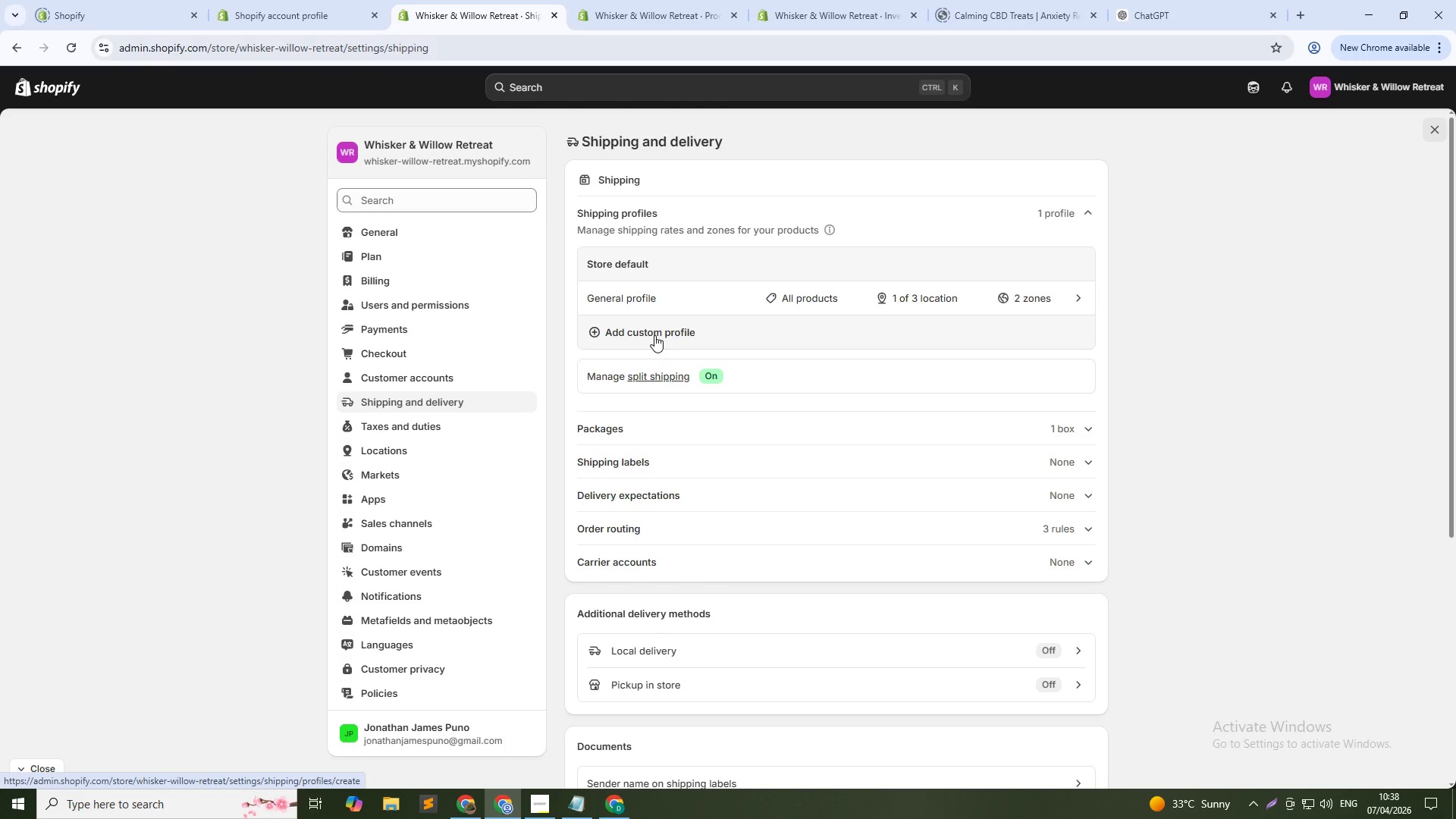 
left_click([689, 328])
 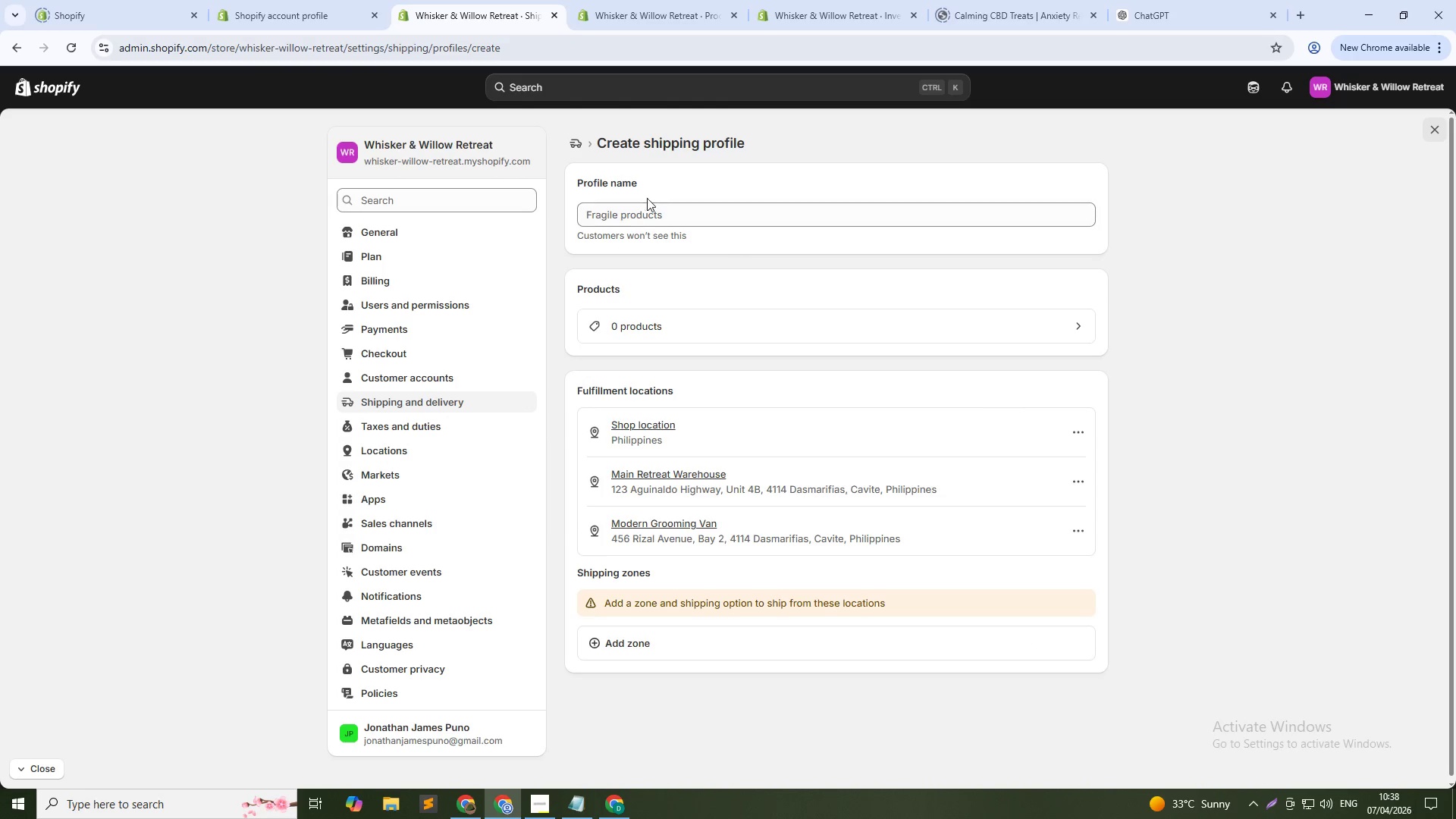 
left_click([641, 218])
 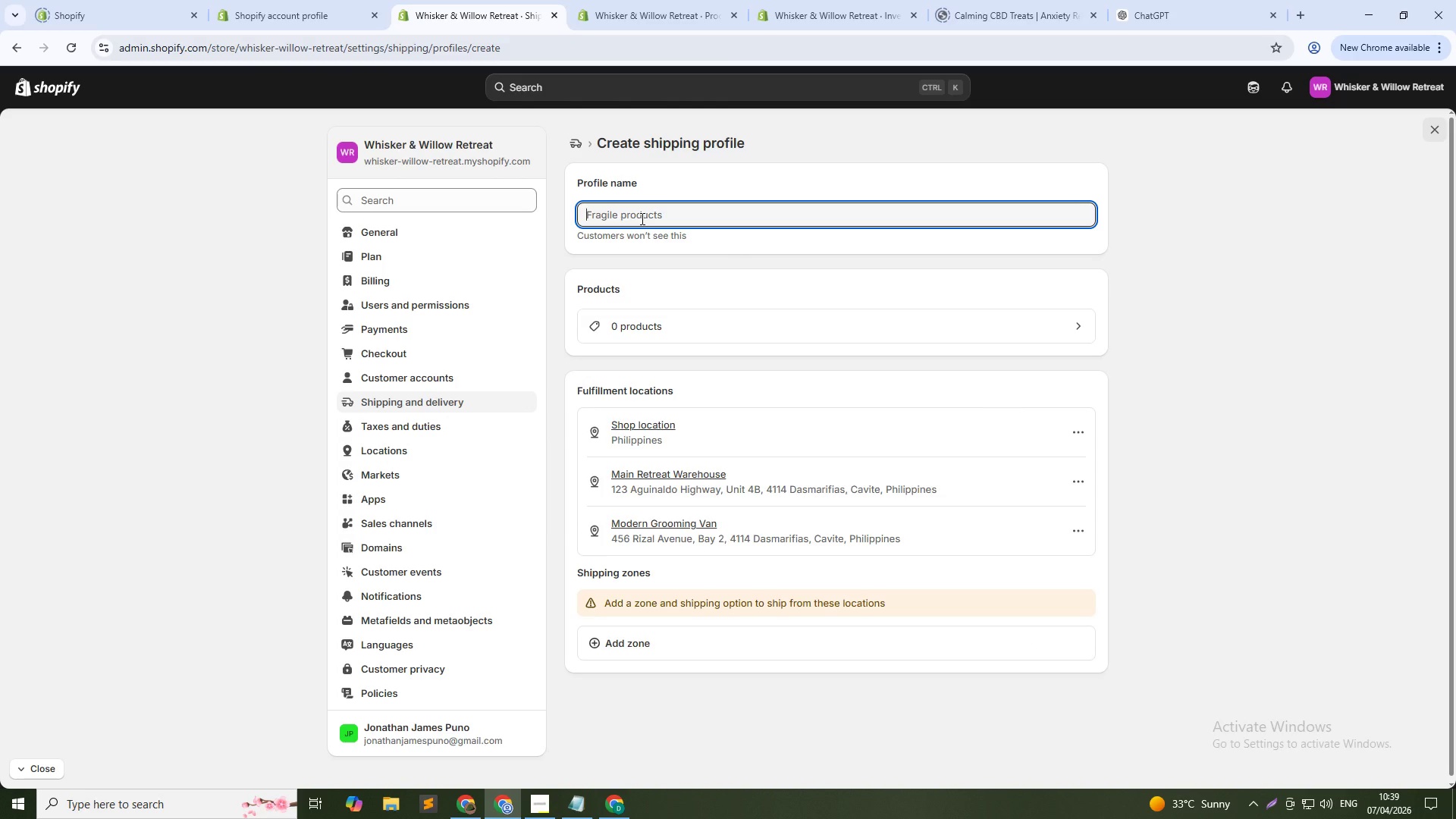 
wait(6.55)
 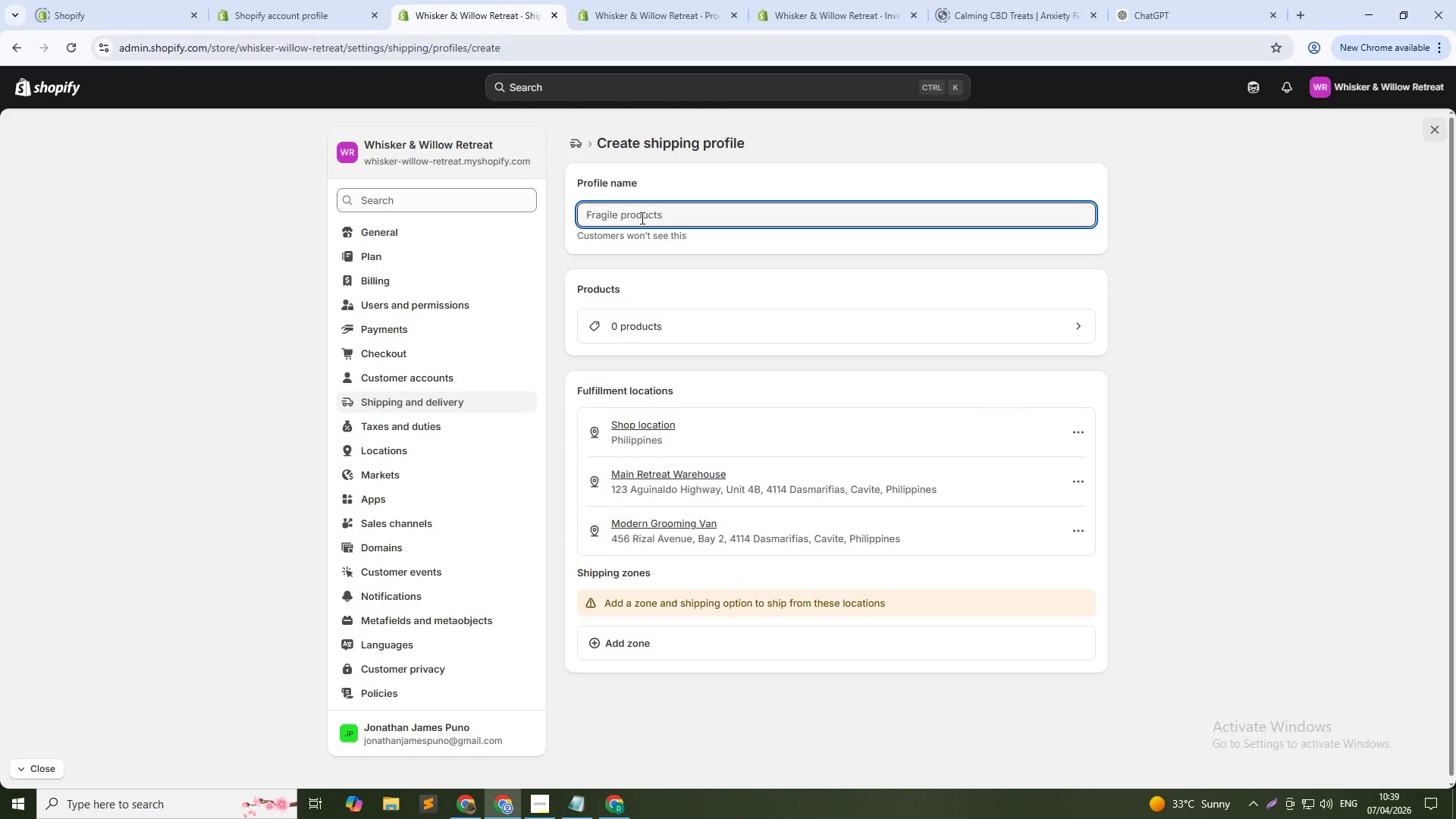 
type(Standard)
 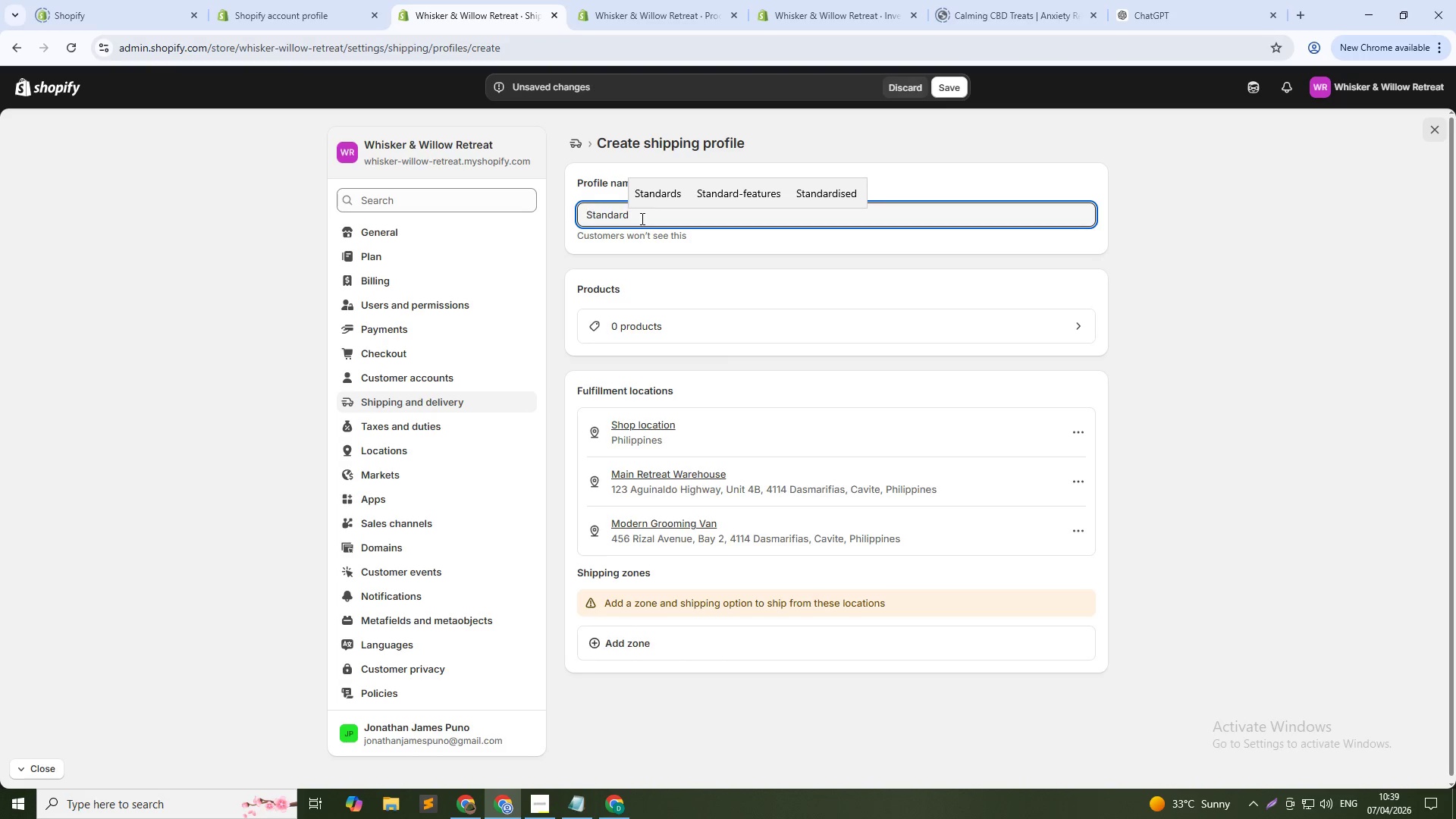 
type( Shipping - Physical Goods)
 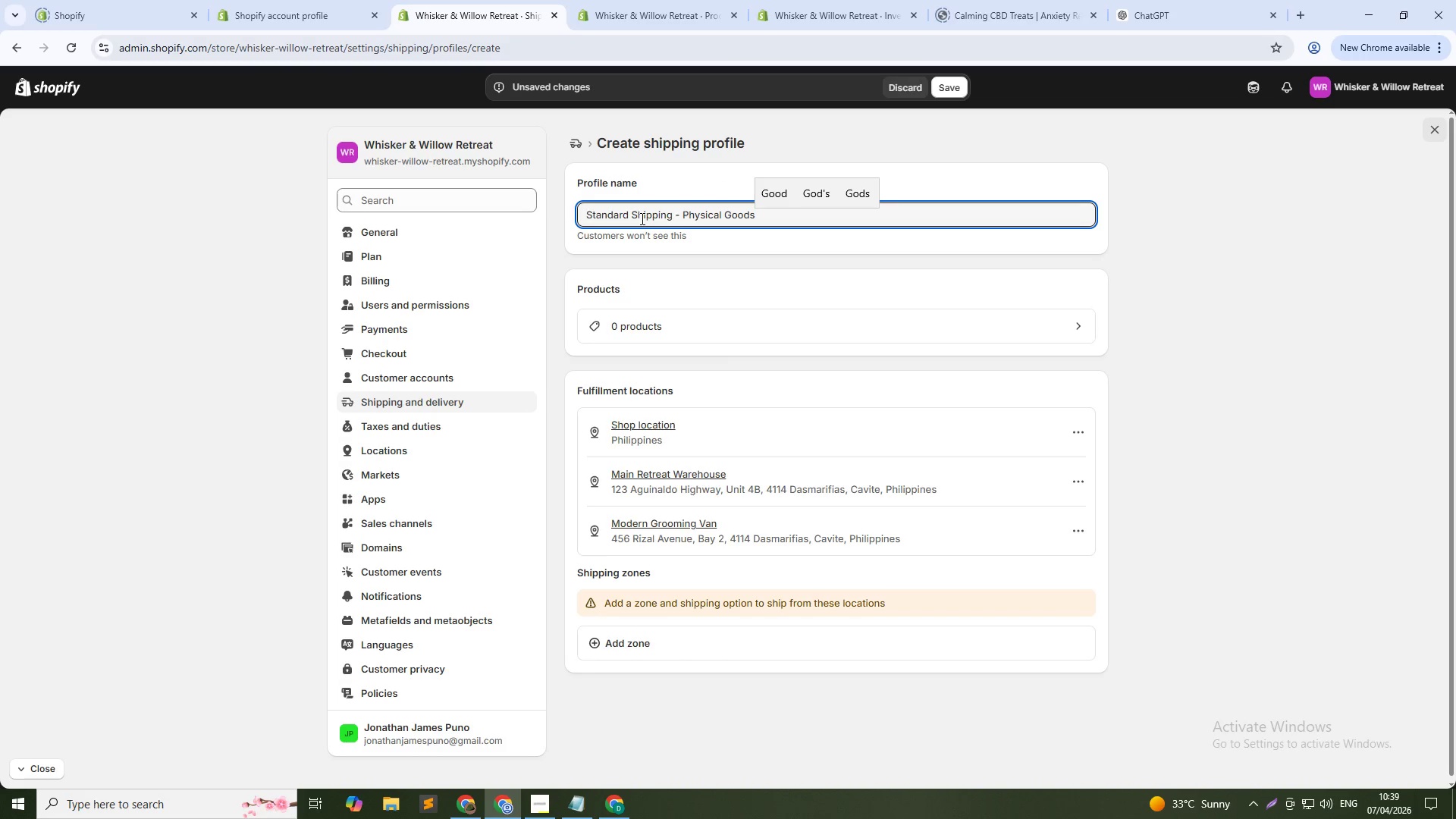 
left_click([654, 255])
 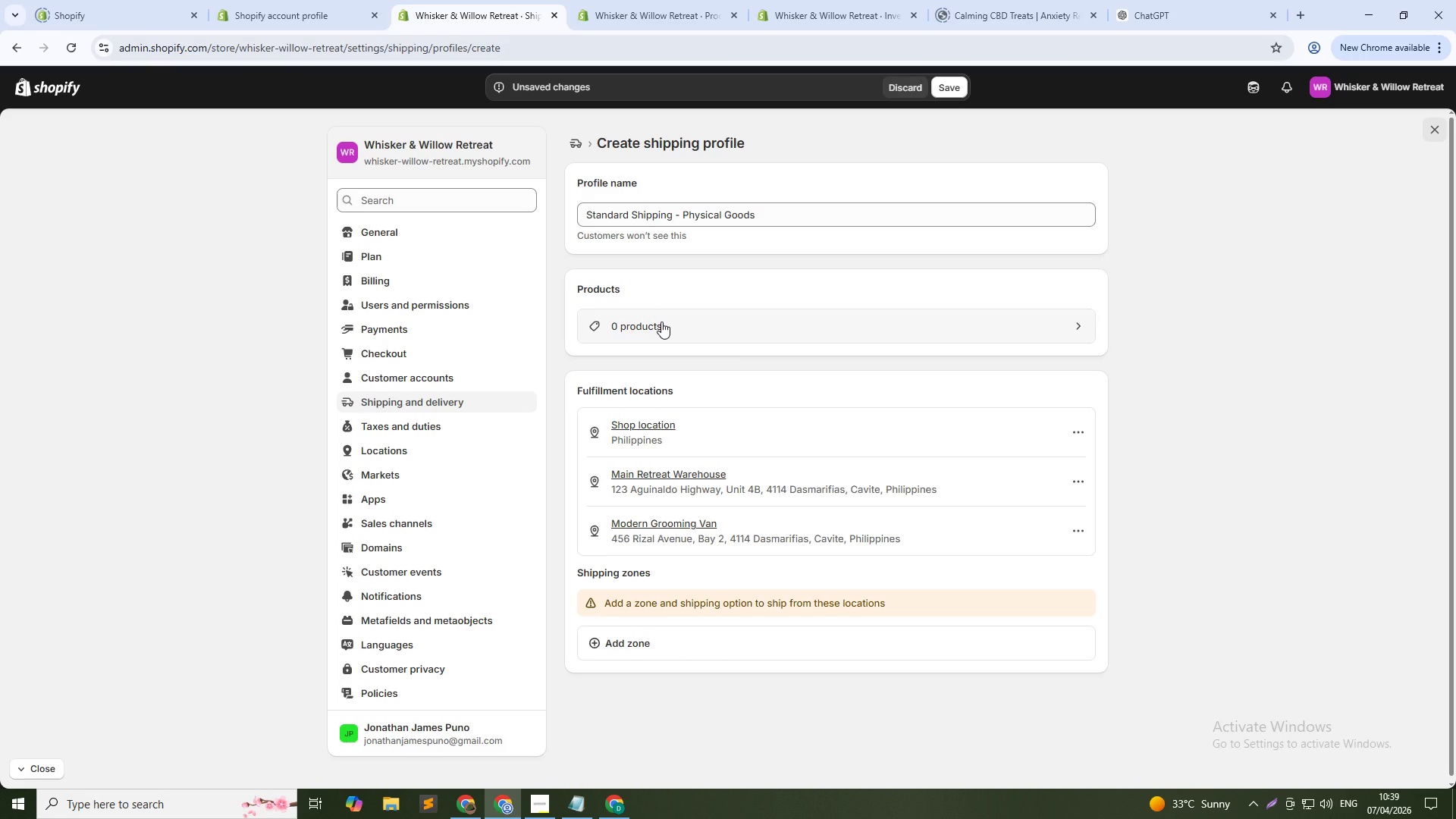 
left_click([661, 322])
 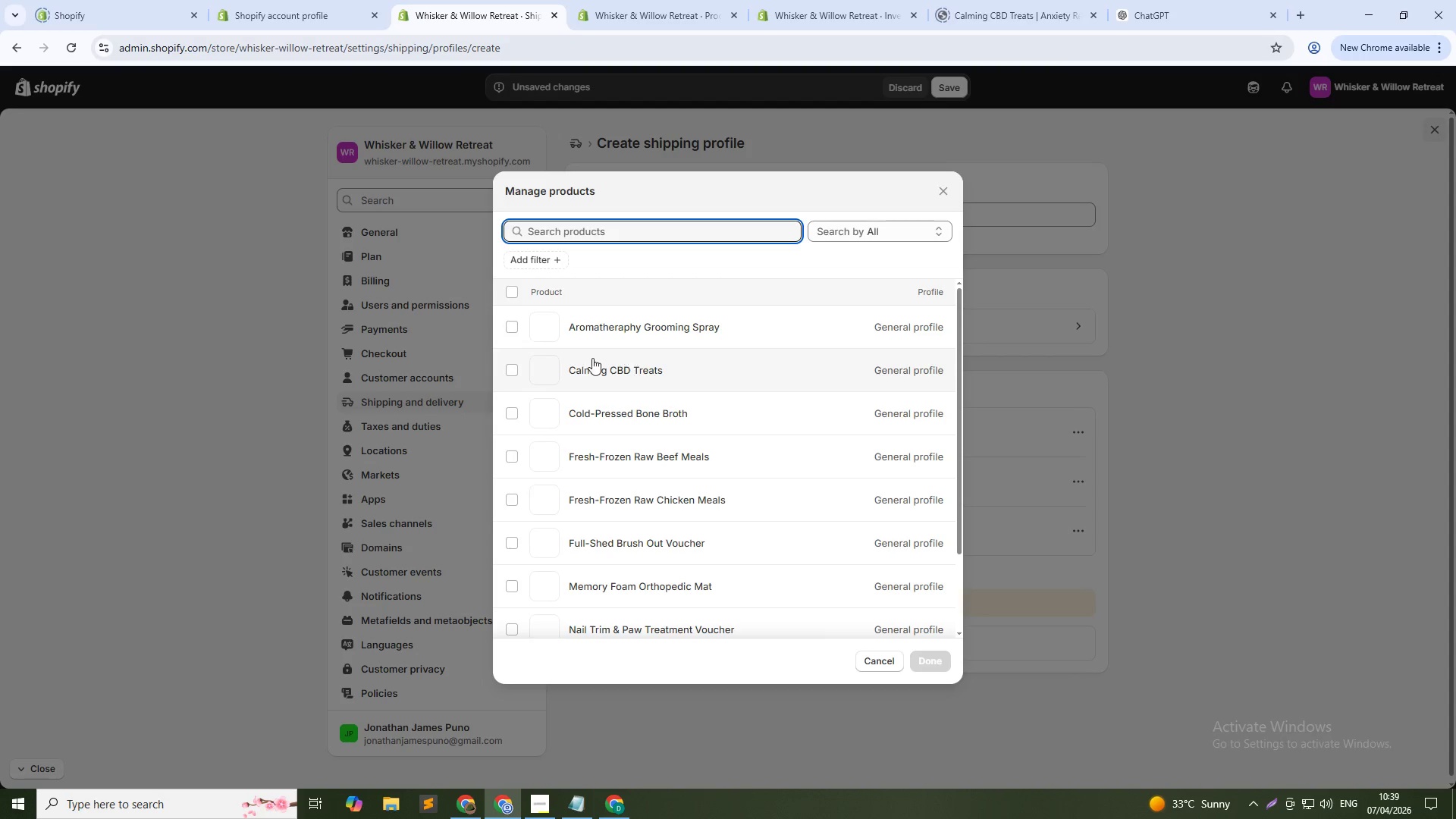 
left_click([514, 369])
 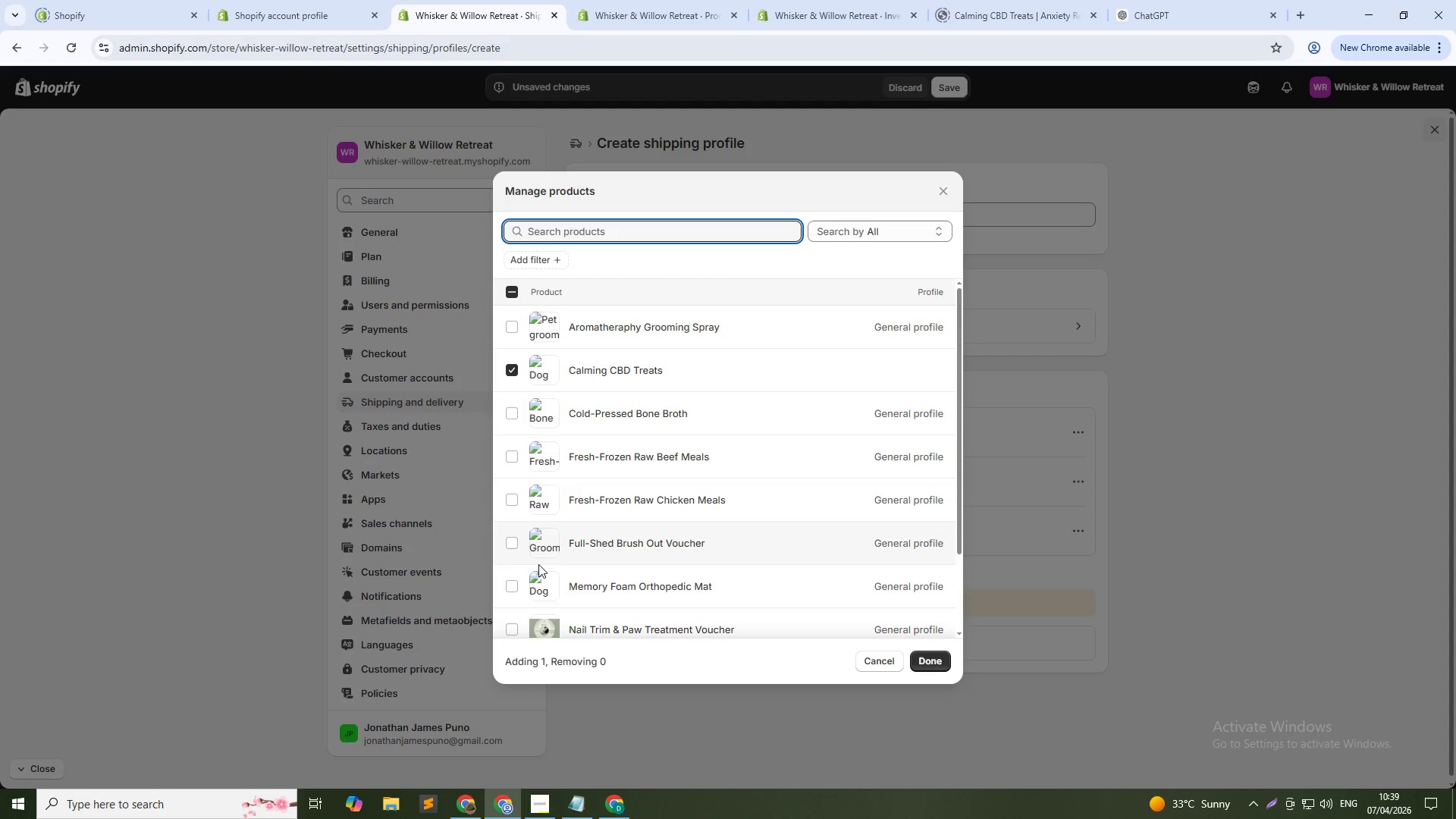 
left_click([515, 591])
 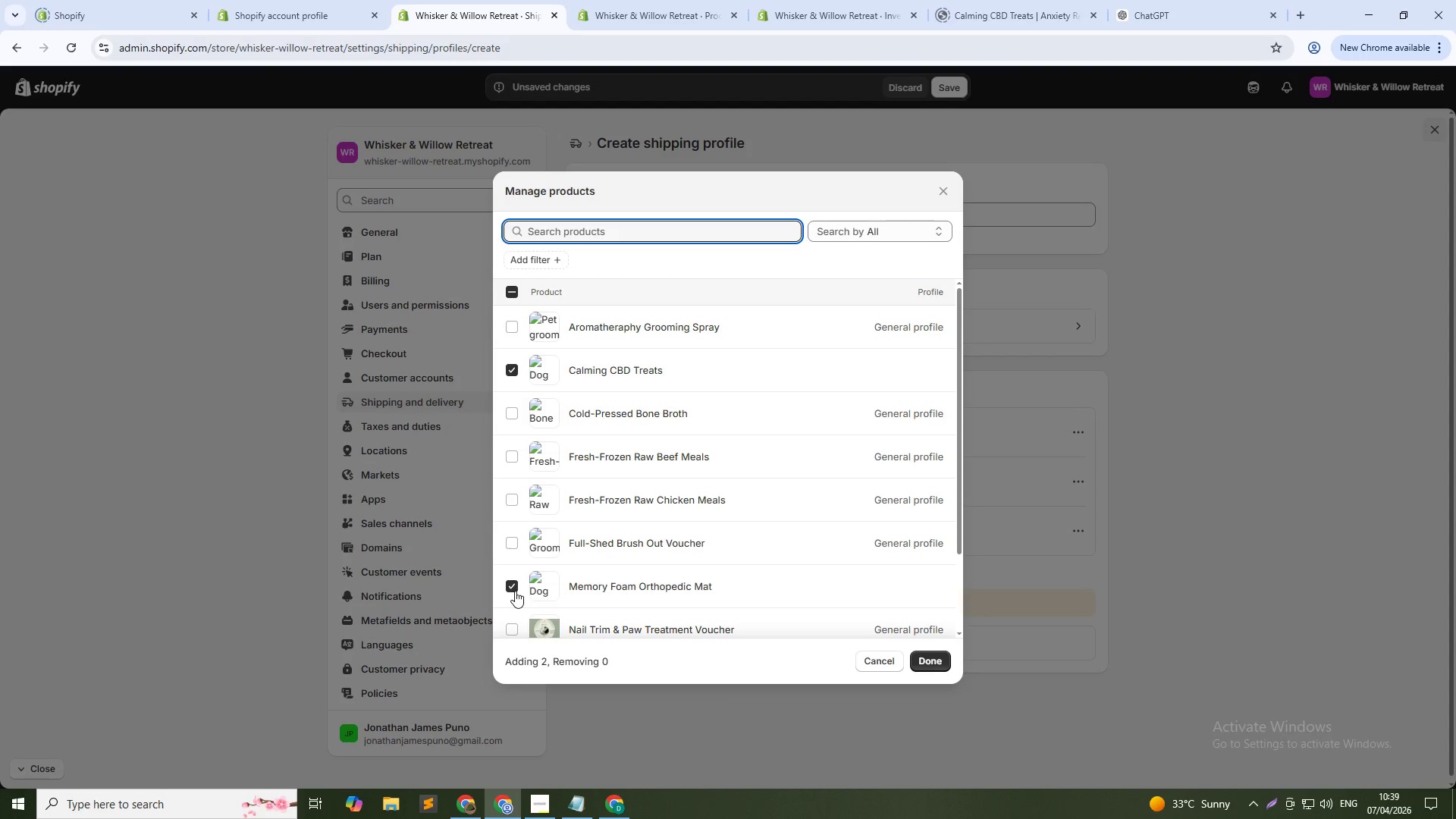 
scroll: coordinate [573, 560], scroll_direction: down, amount: 17.0
 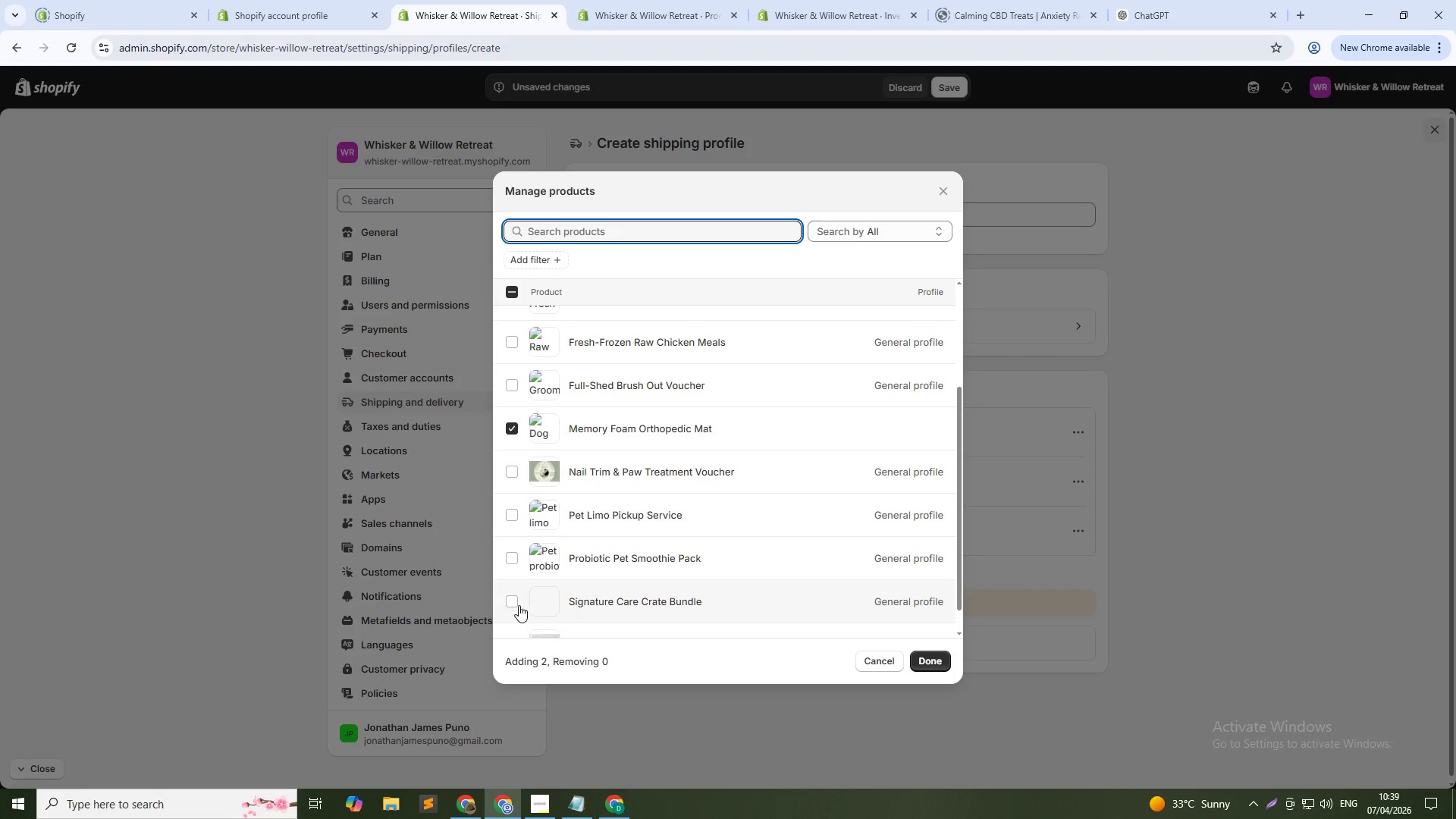 
left_click([513, 603])
 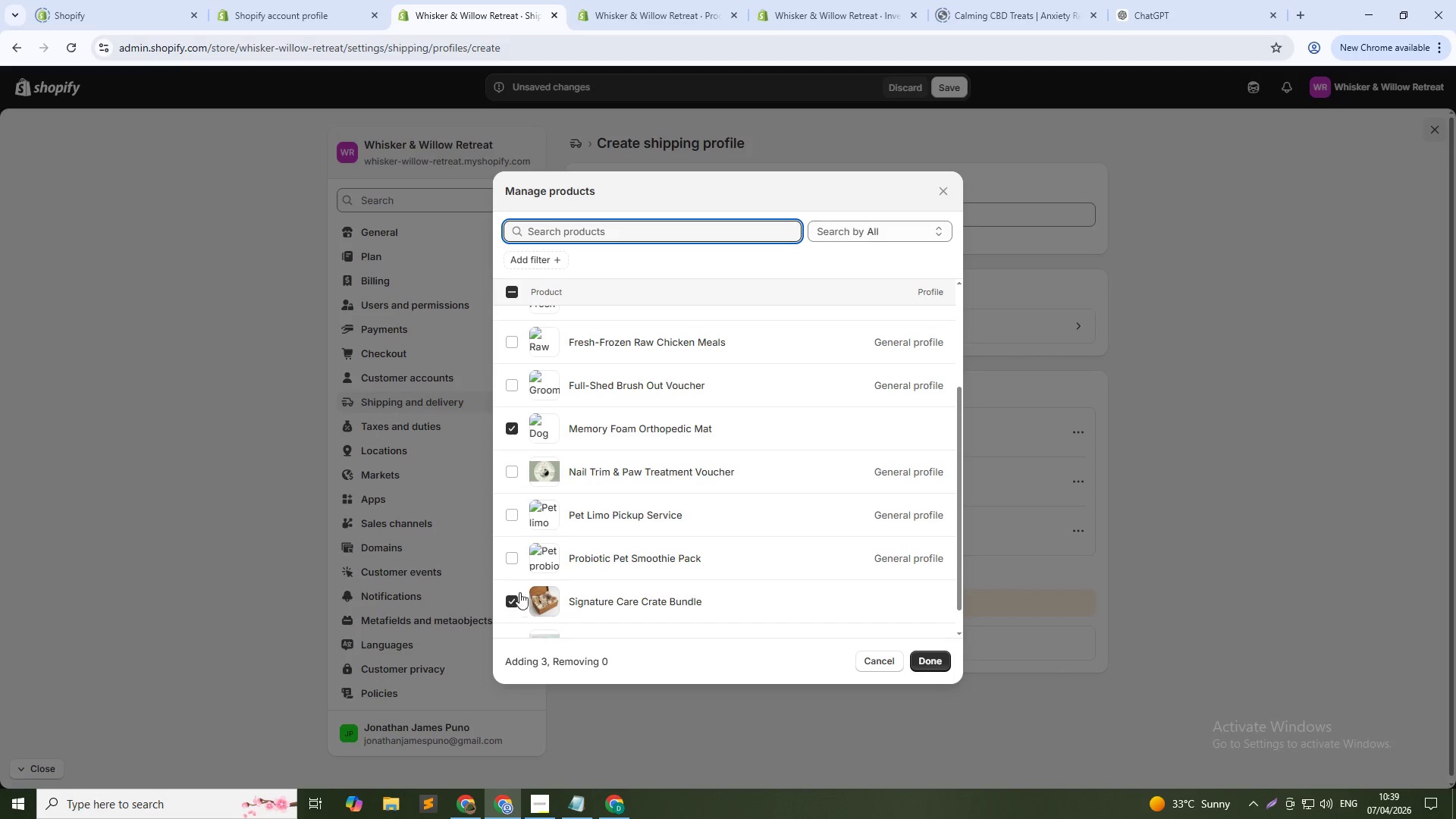 
scroll: coordinate [576, 448], scroll_direction: up, amount: 8.0
 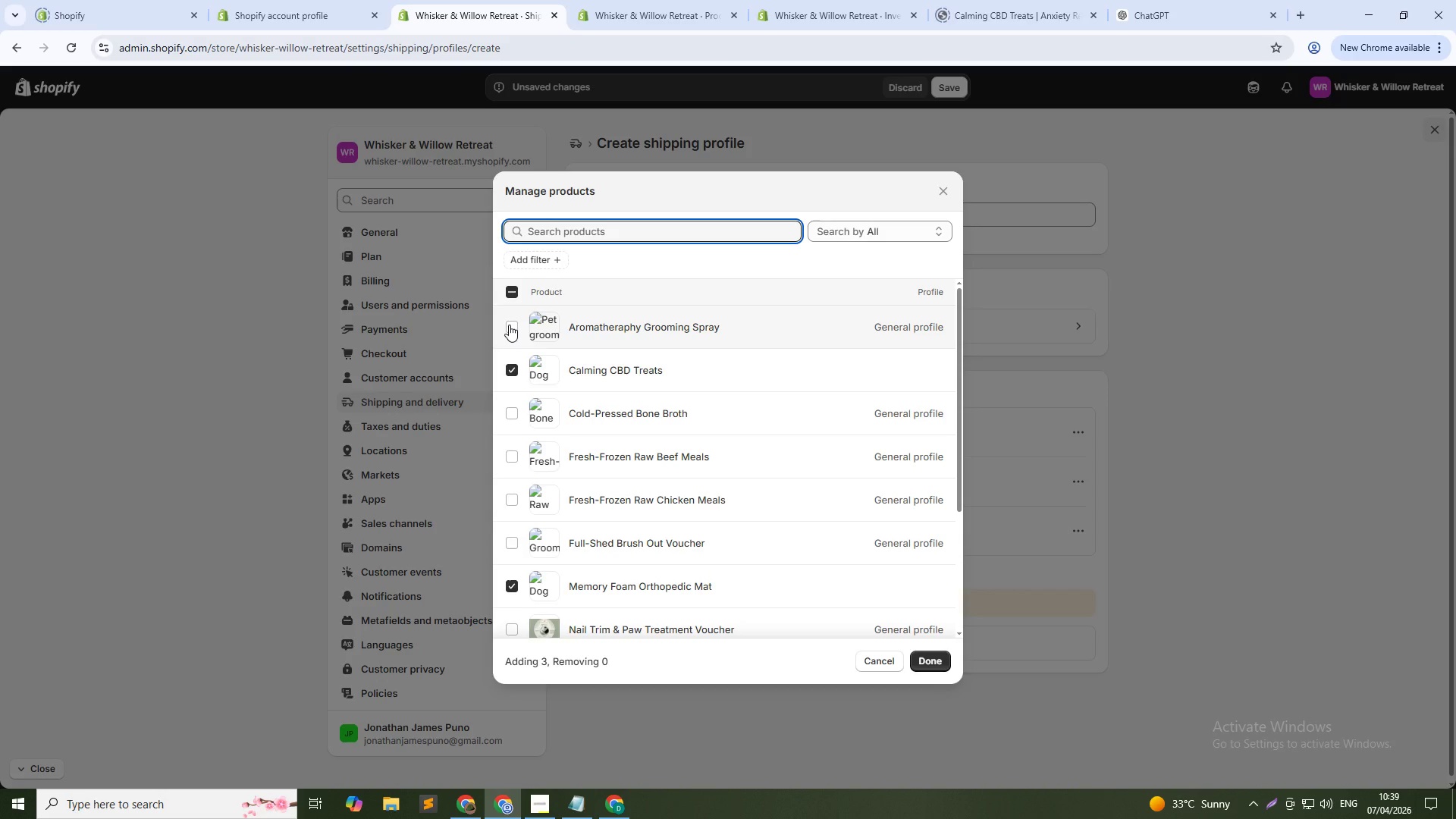 
left_click([509, 325])
 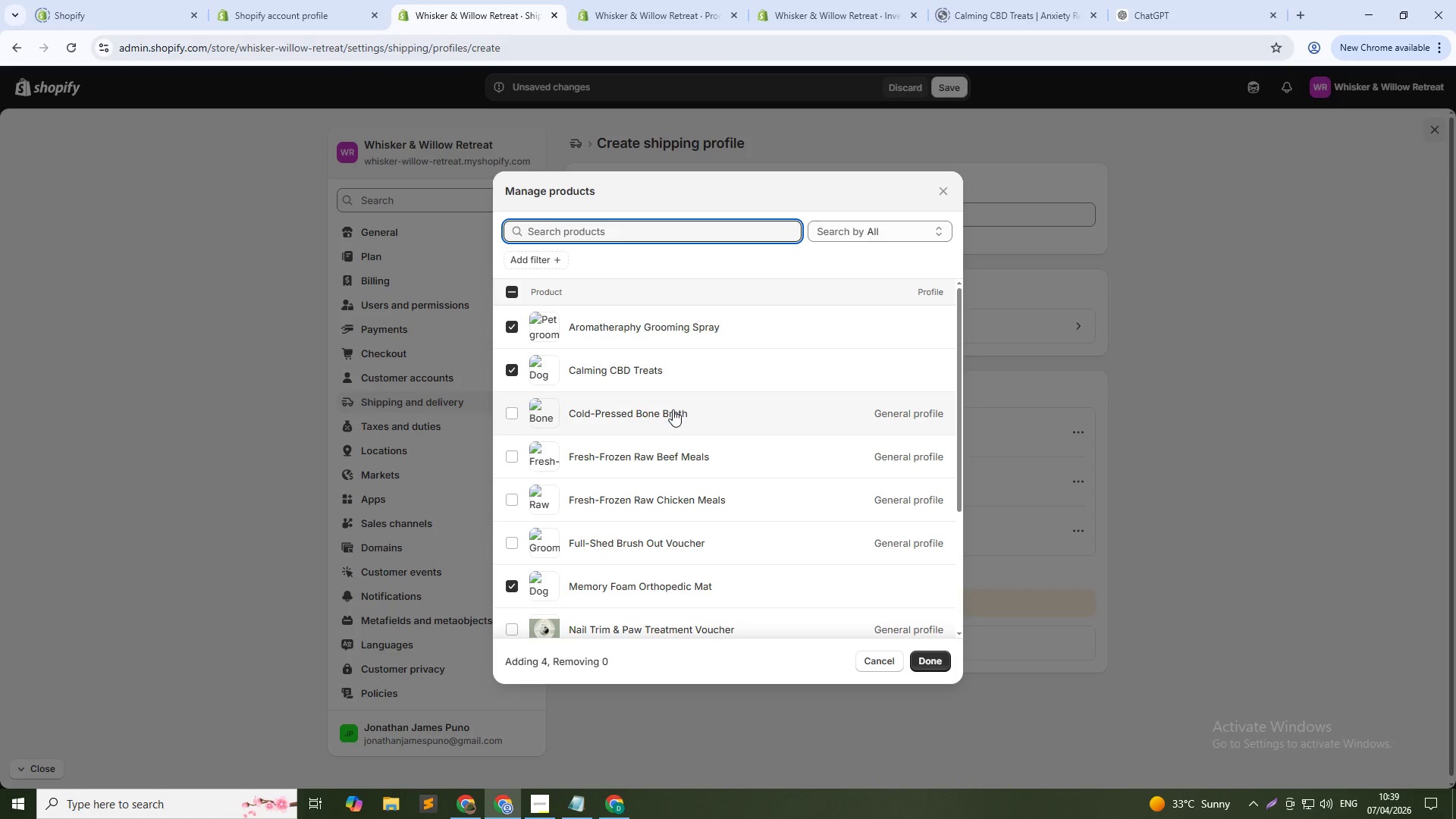 
scroll: coordinate [682, 428], scroll_direction: down, amount: 4.0
 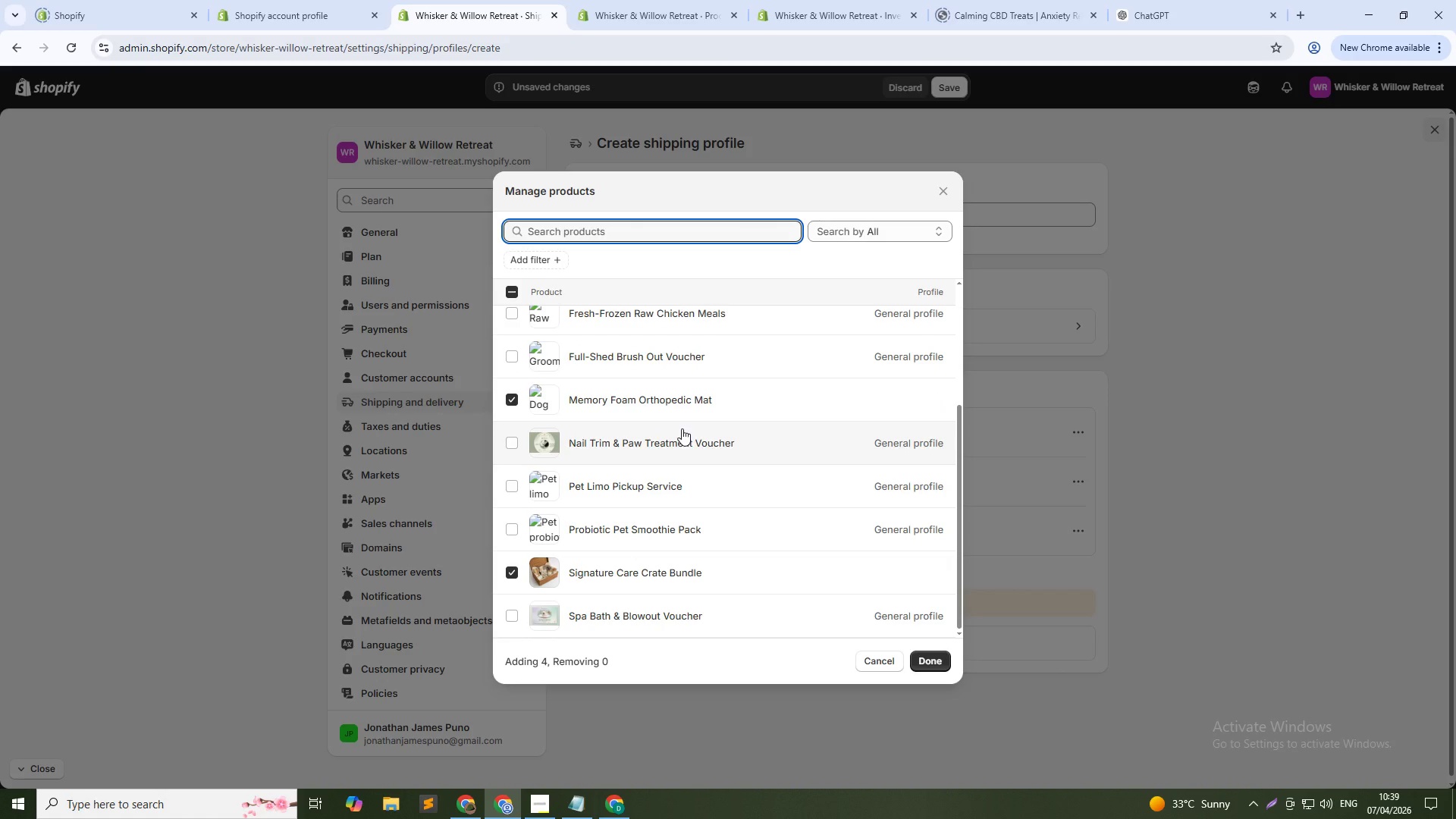 
scroll: coordinate [682, 429], scroll_direction: up, amount: 6.0
 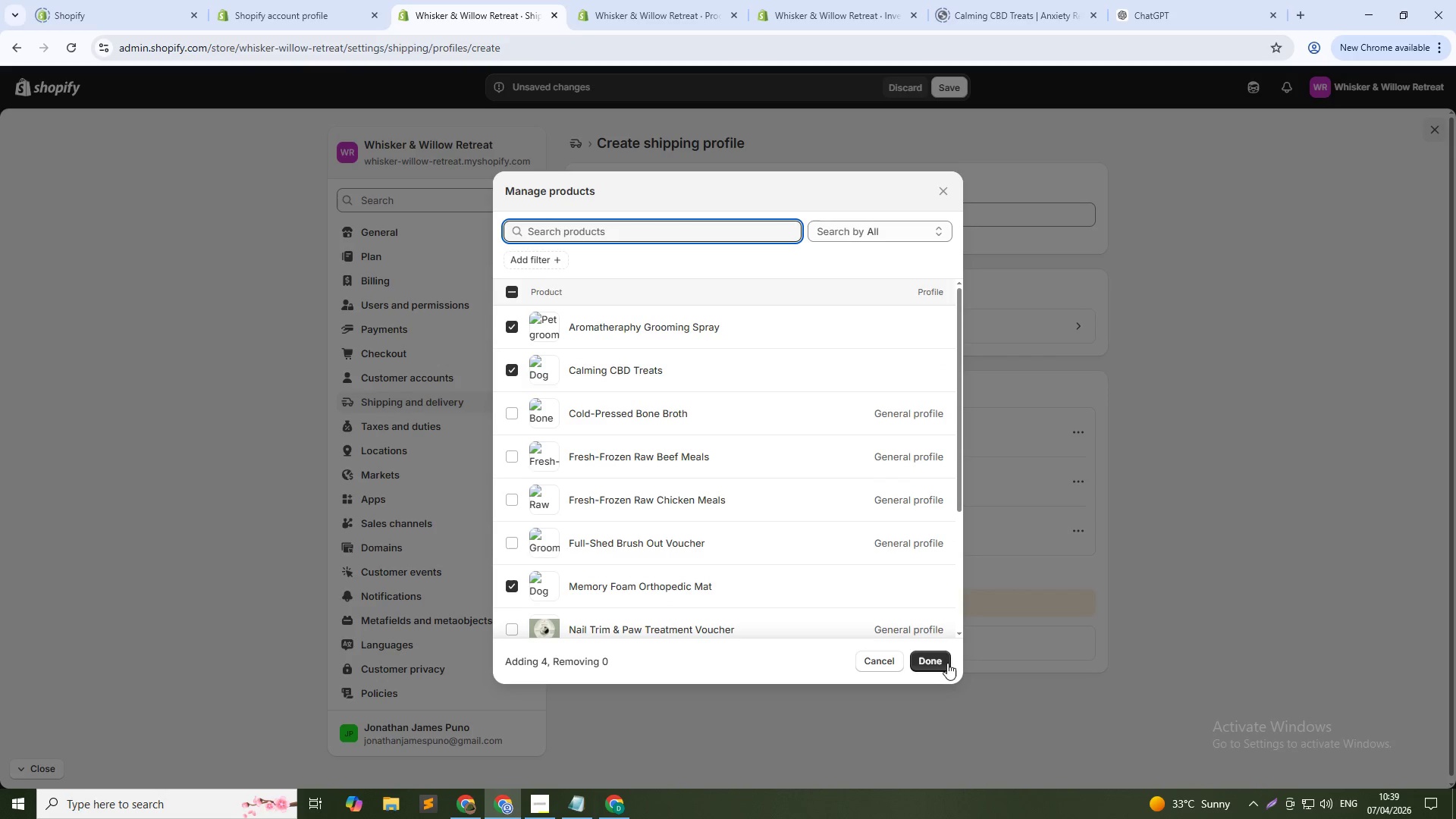 
left_click([945, 661])
 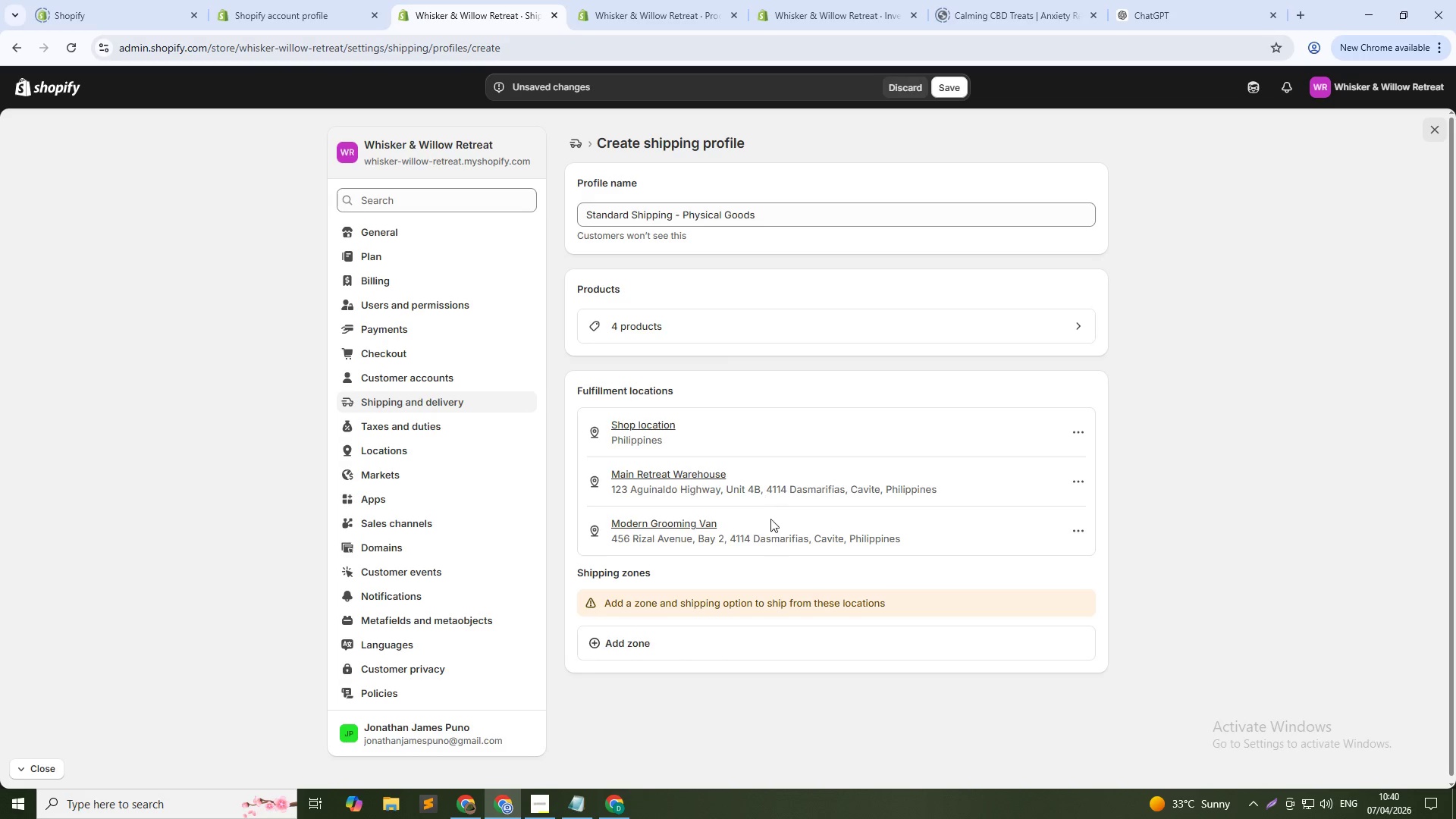 
wait(23.72)
 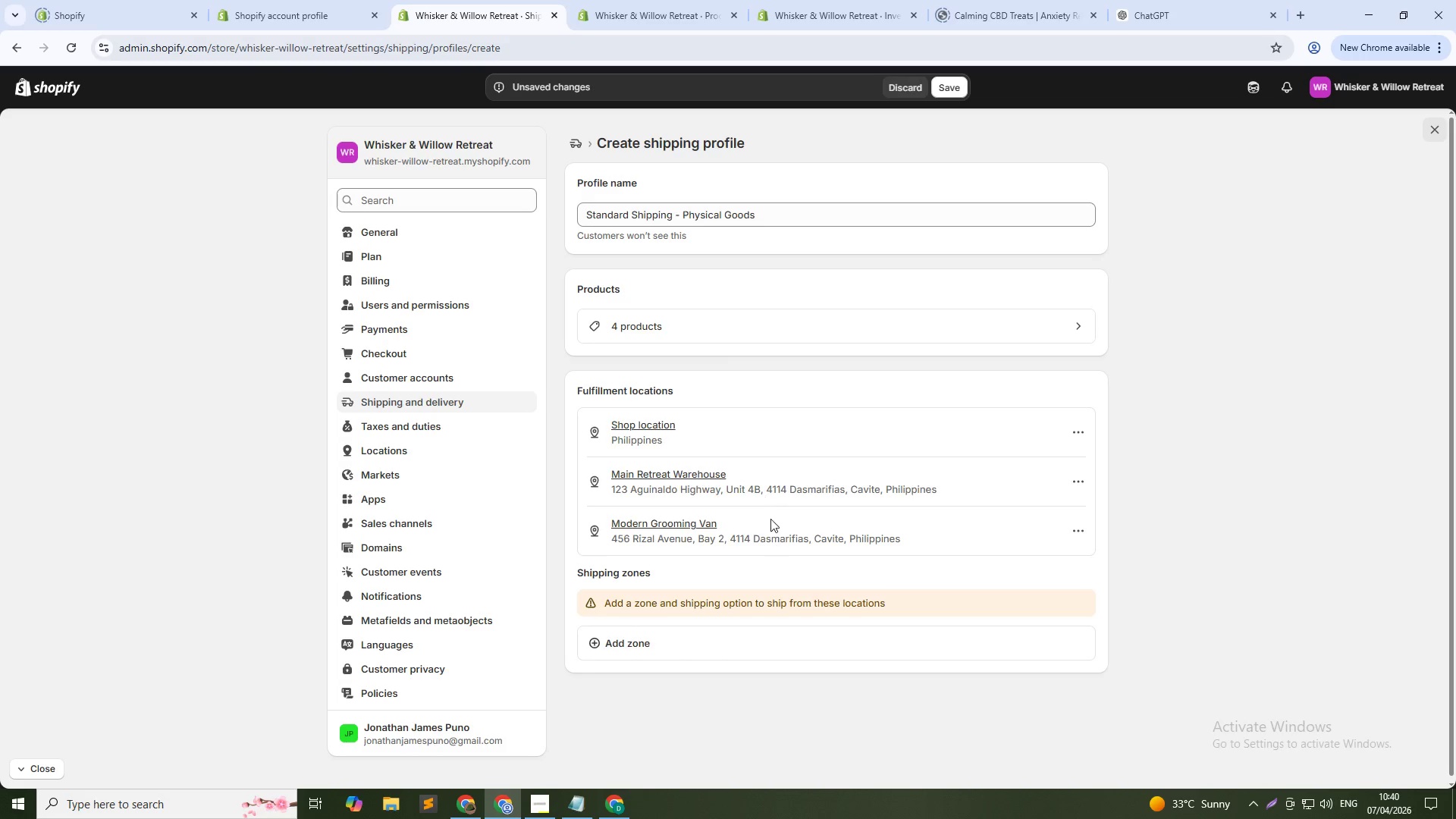 
left_click([1081, 487])
 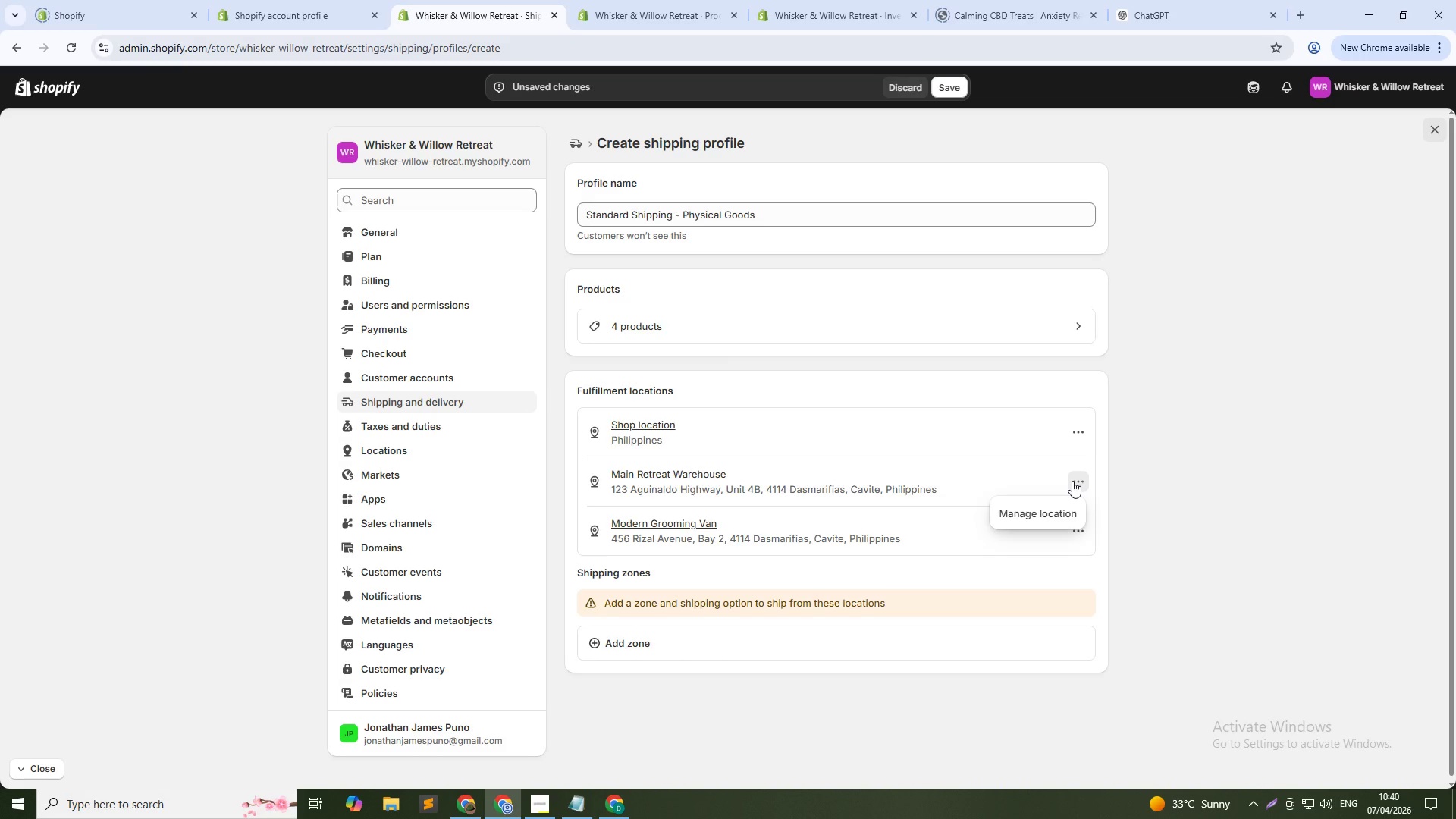 
left_click([1040, 480])
 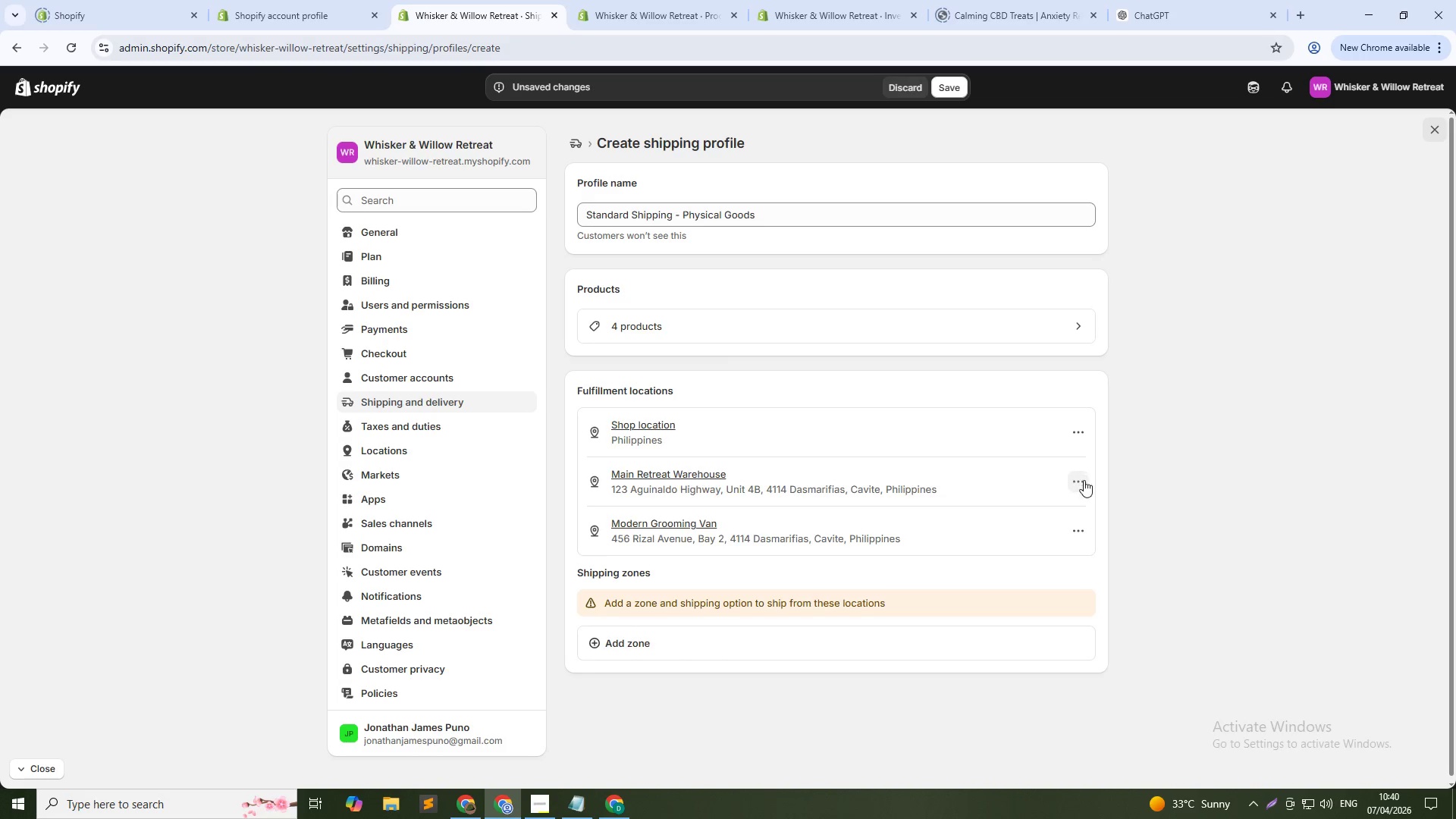 
left_click([1081, 485])
 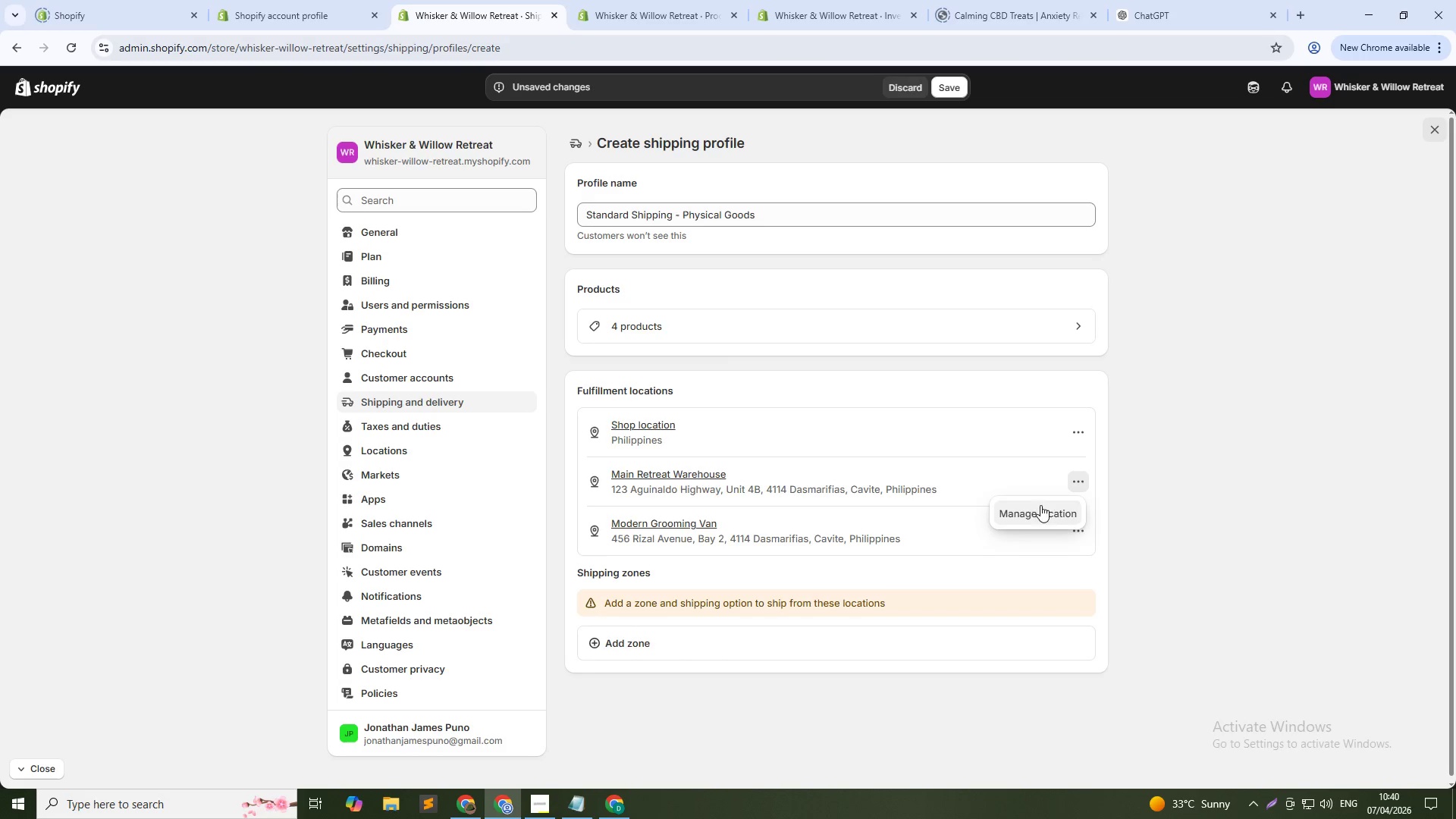 
left_click([1146, 470])
 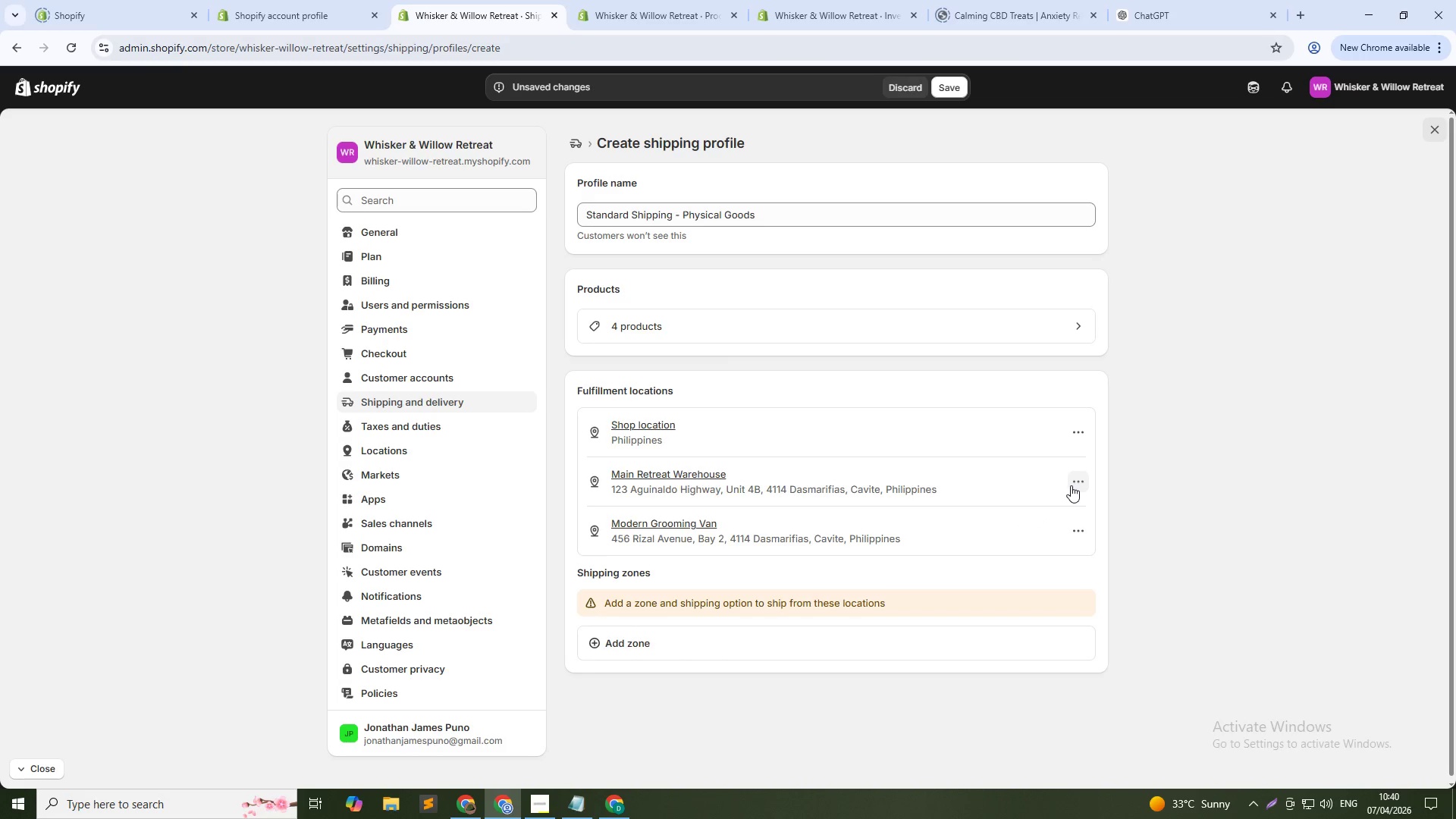 
left_click([1080, 484])
 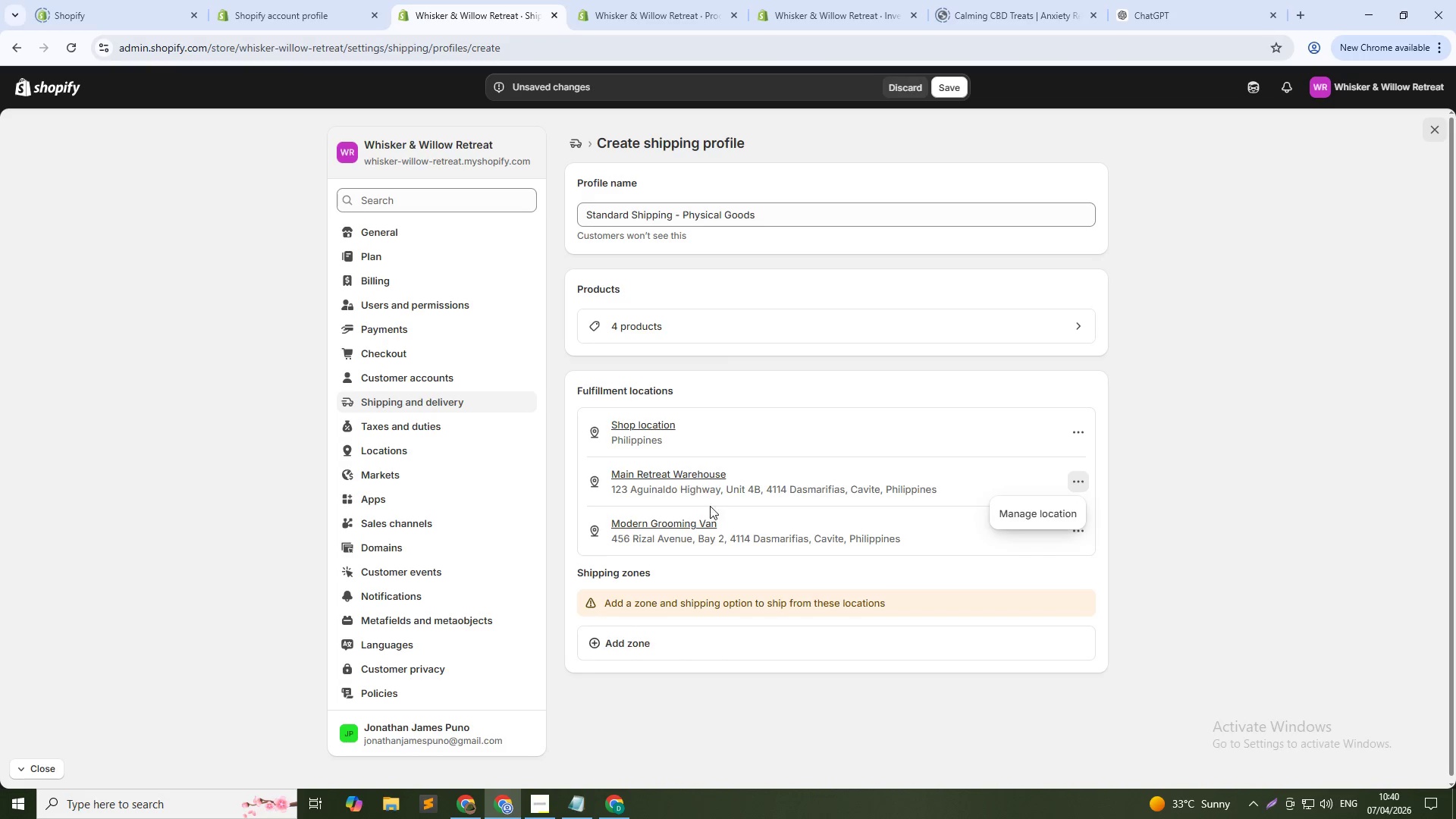 
left_click([1075, 537])
 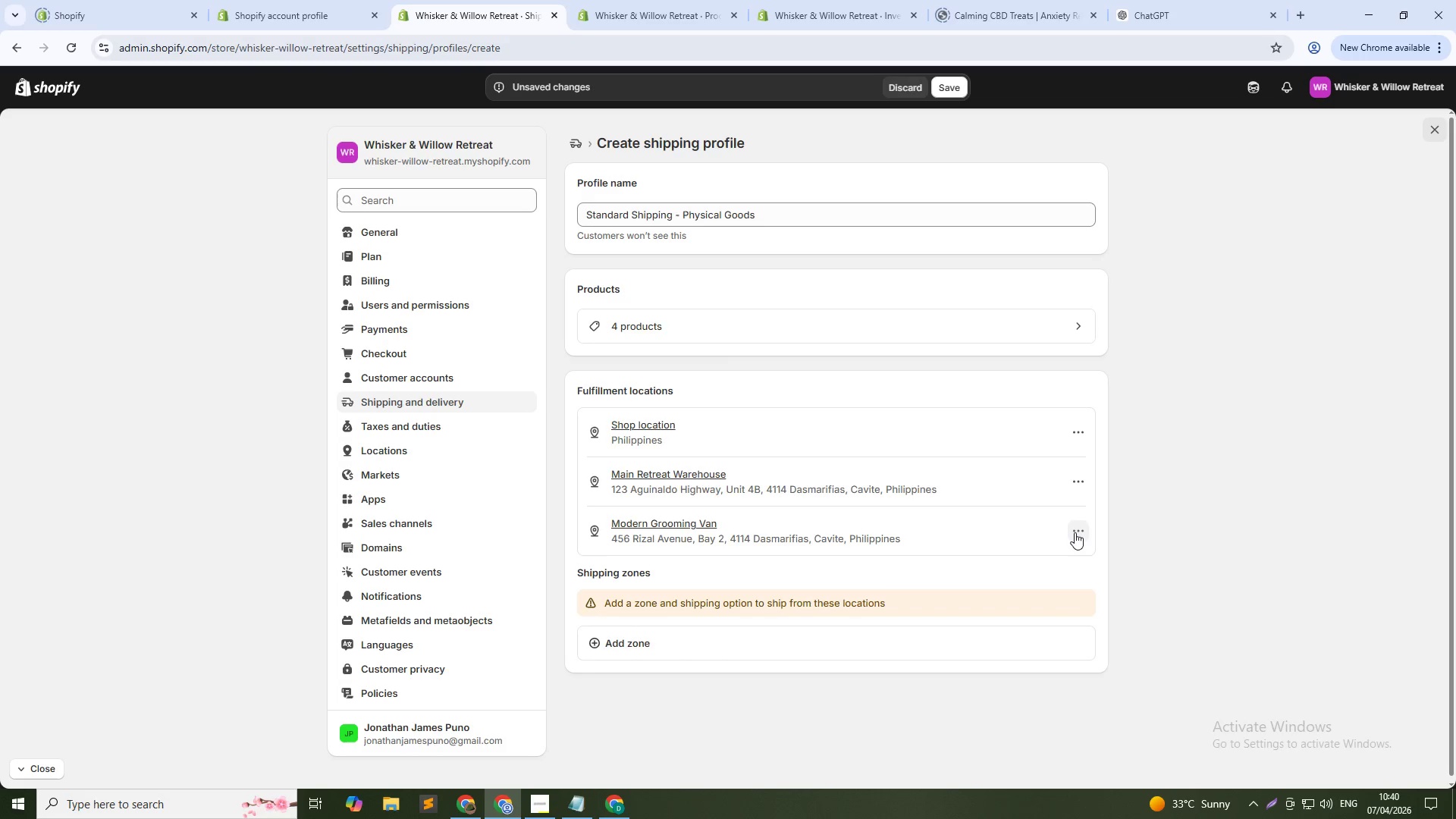 
left_click([1075, 532])
 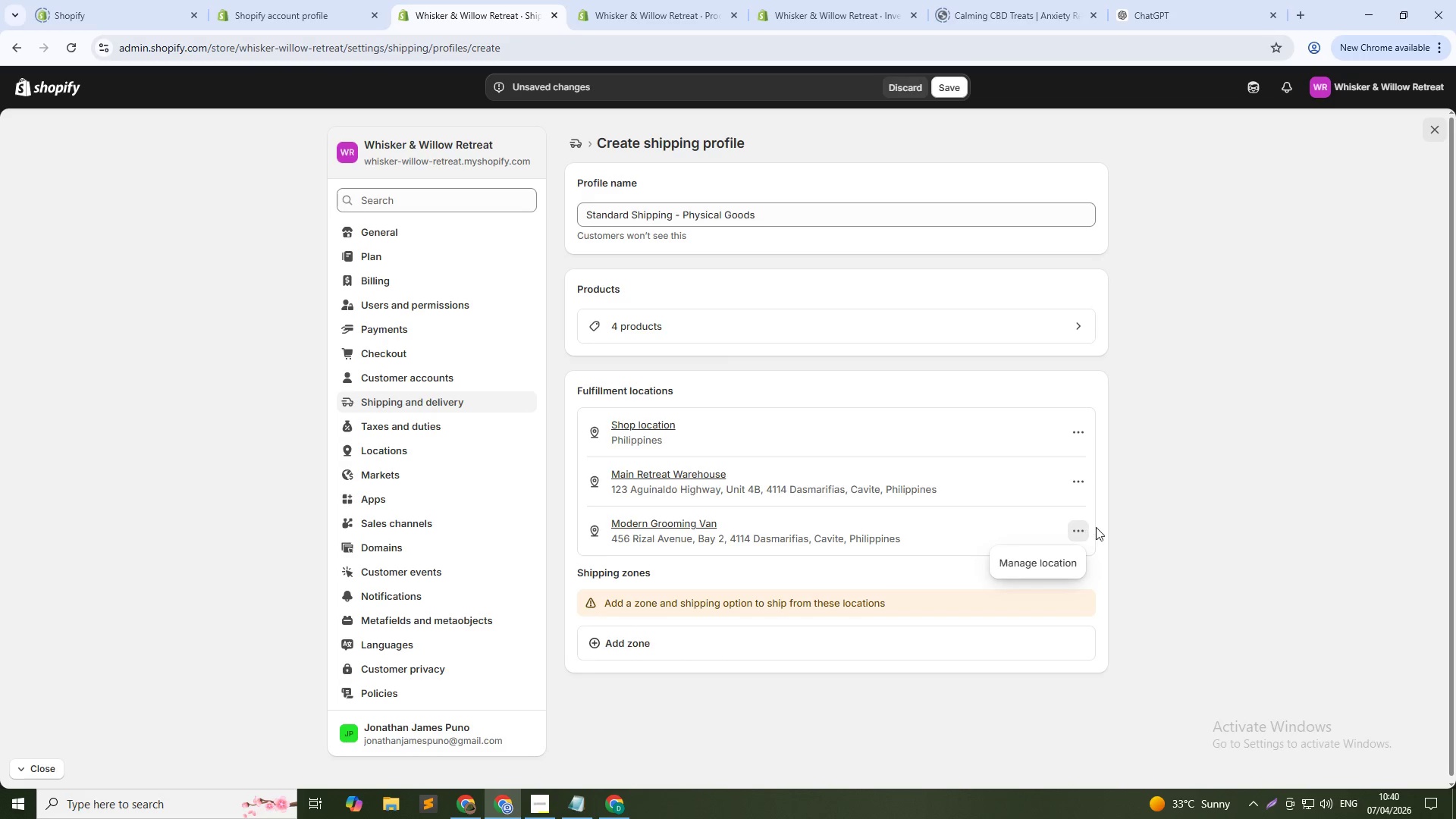 
left_click([1099, 526])
 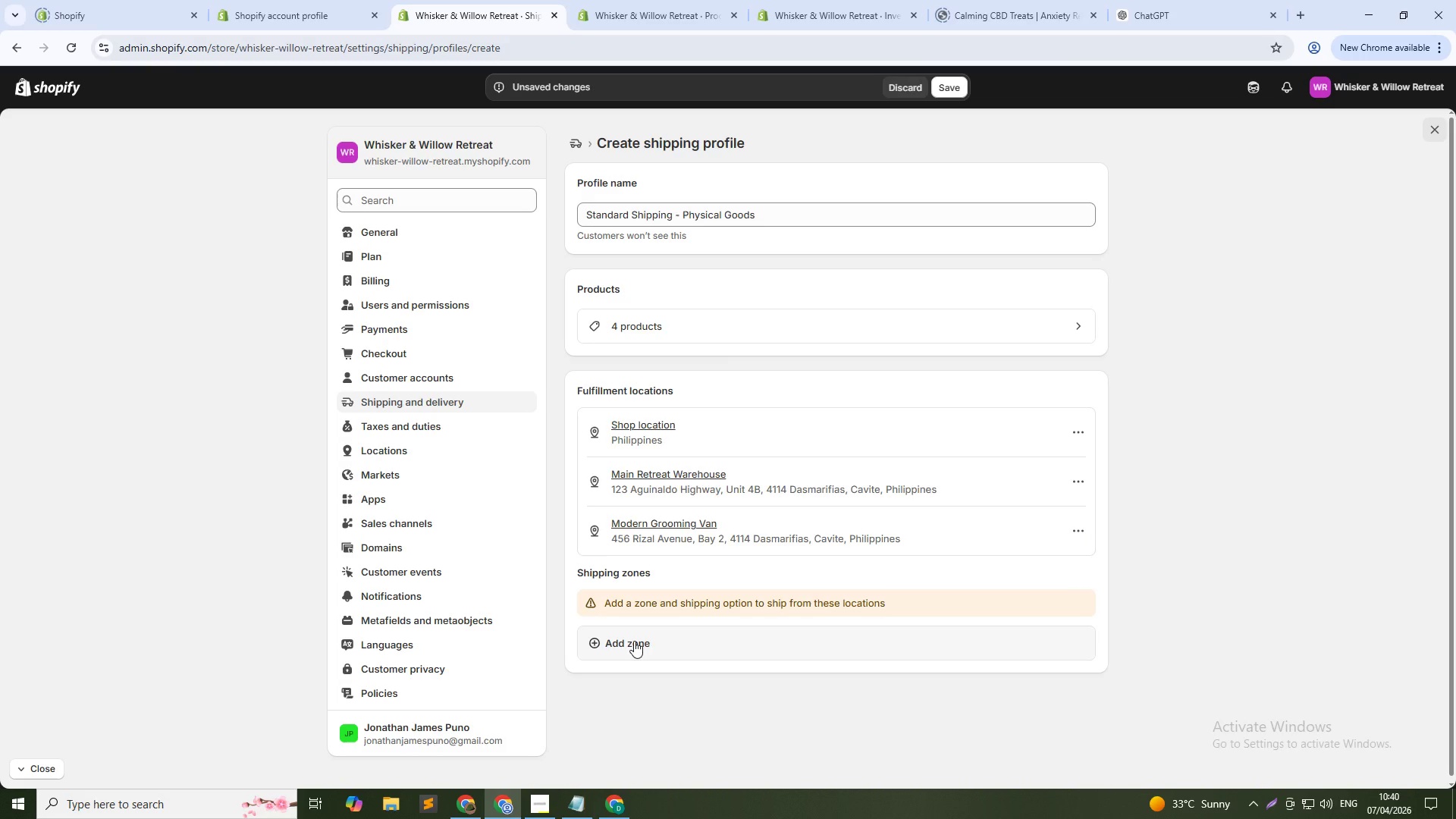 
wait(5.78)
 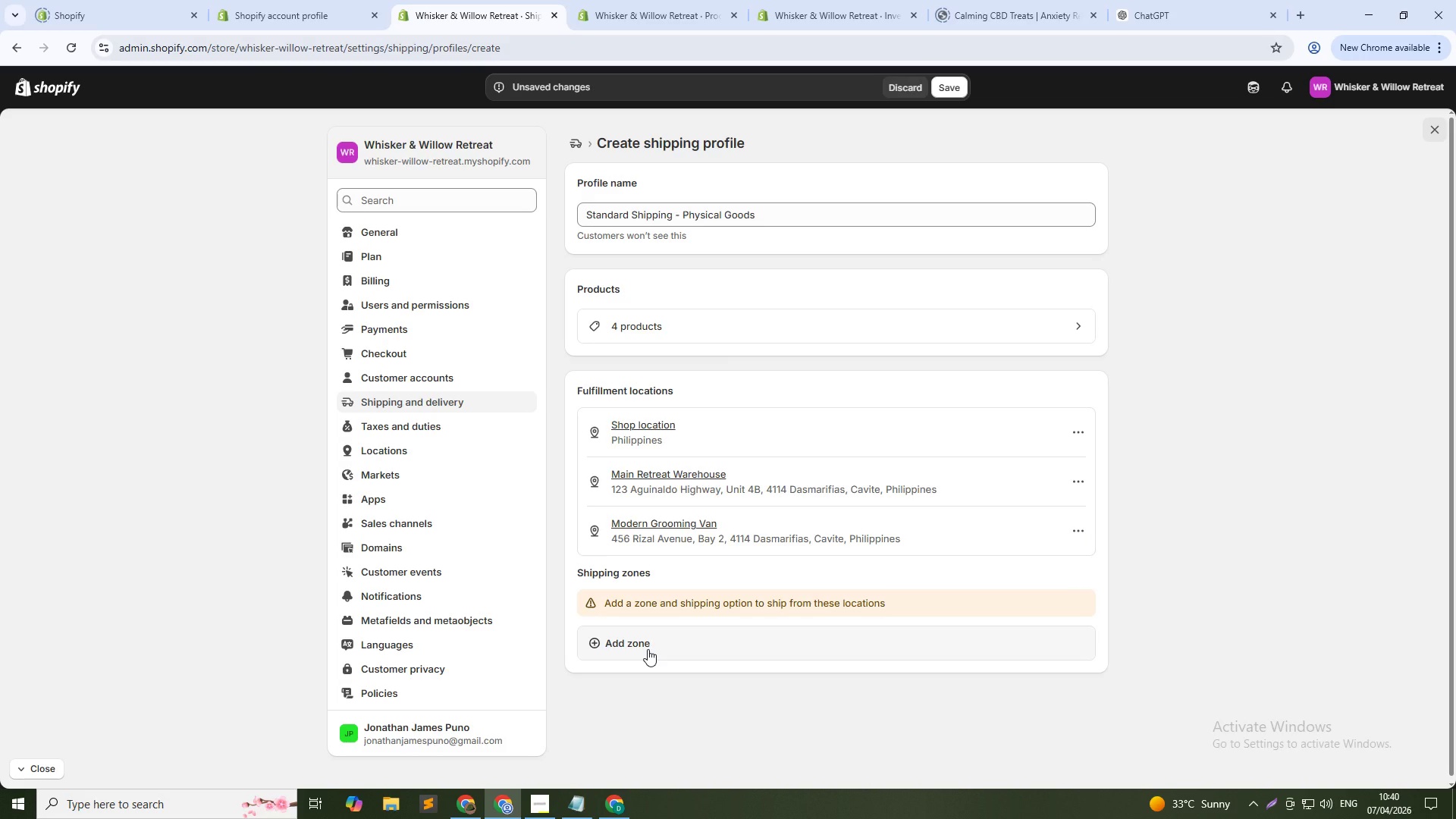 
left_click([634, 641])
 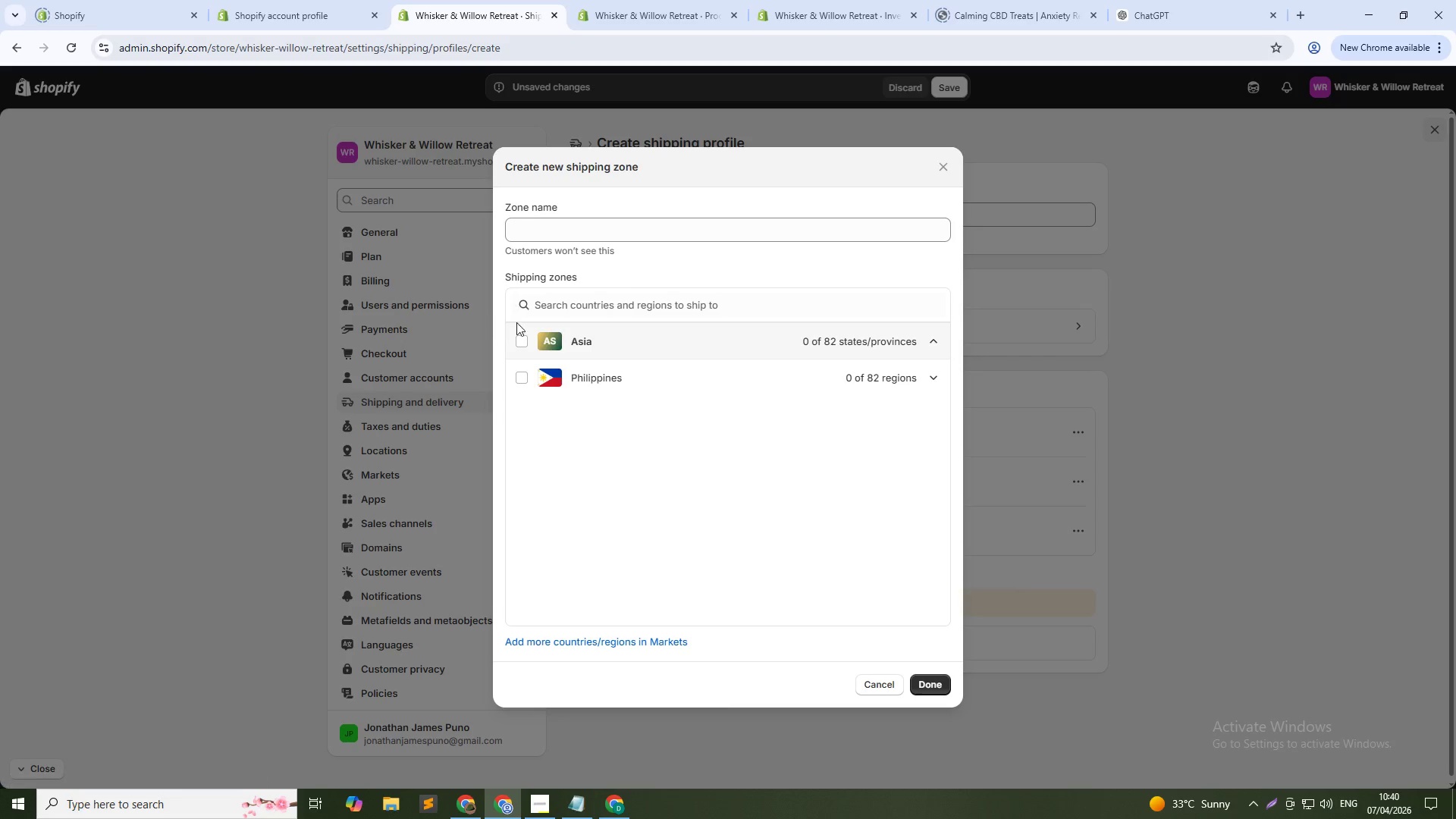 
left_click([548, 236])
 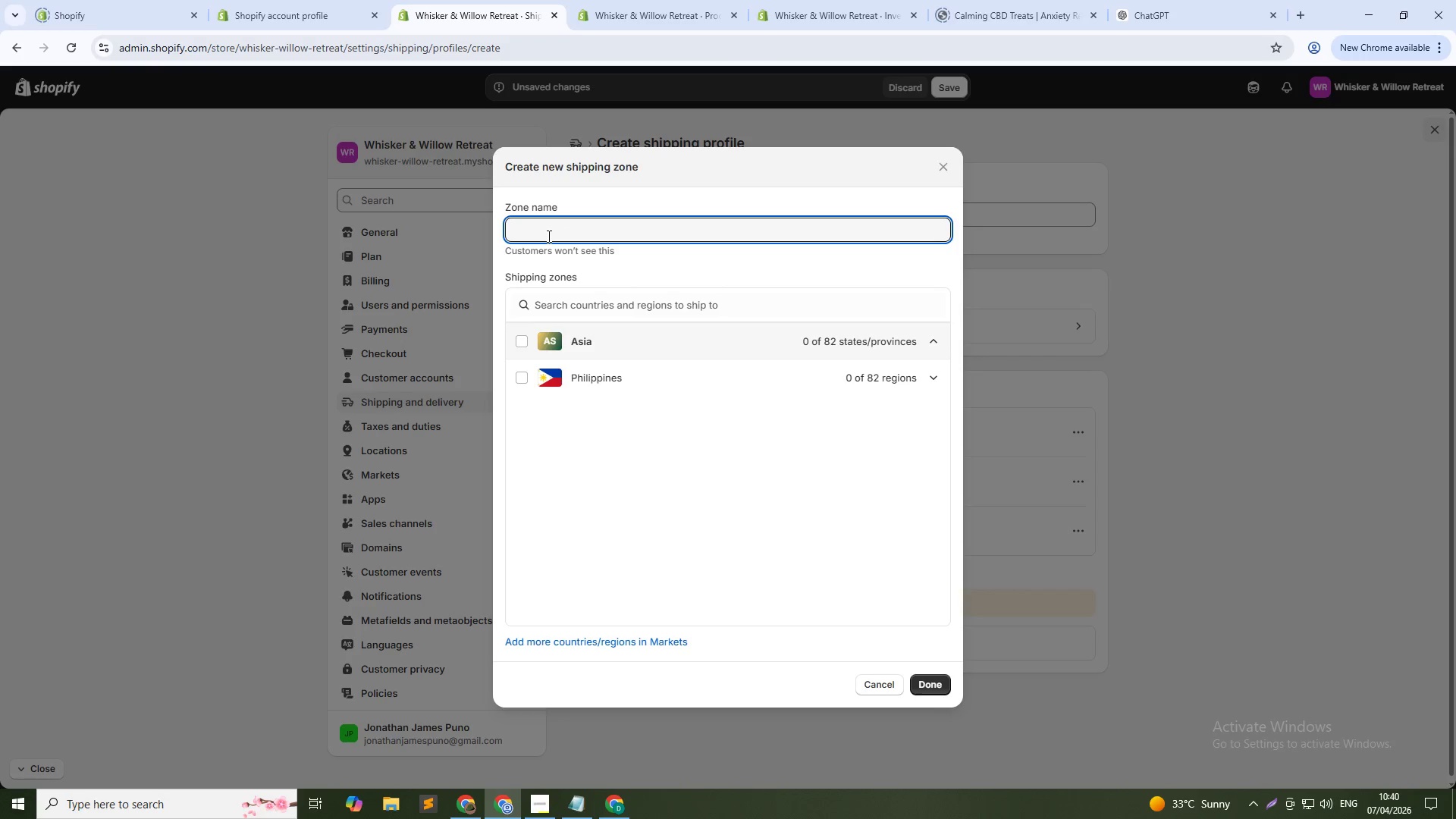 
type(Phi)
 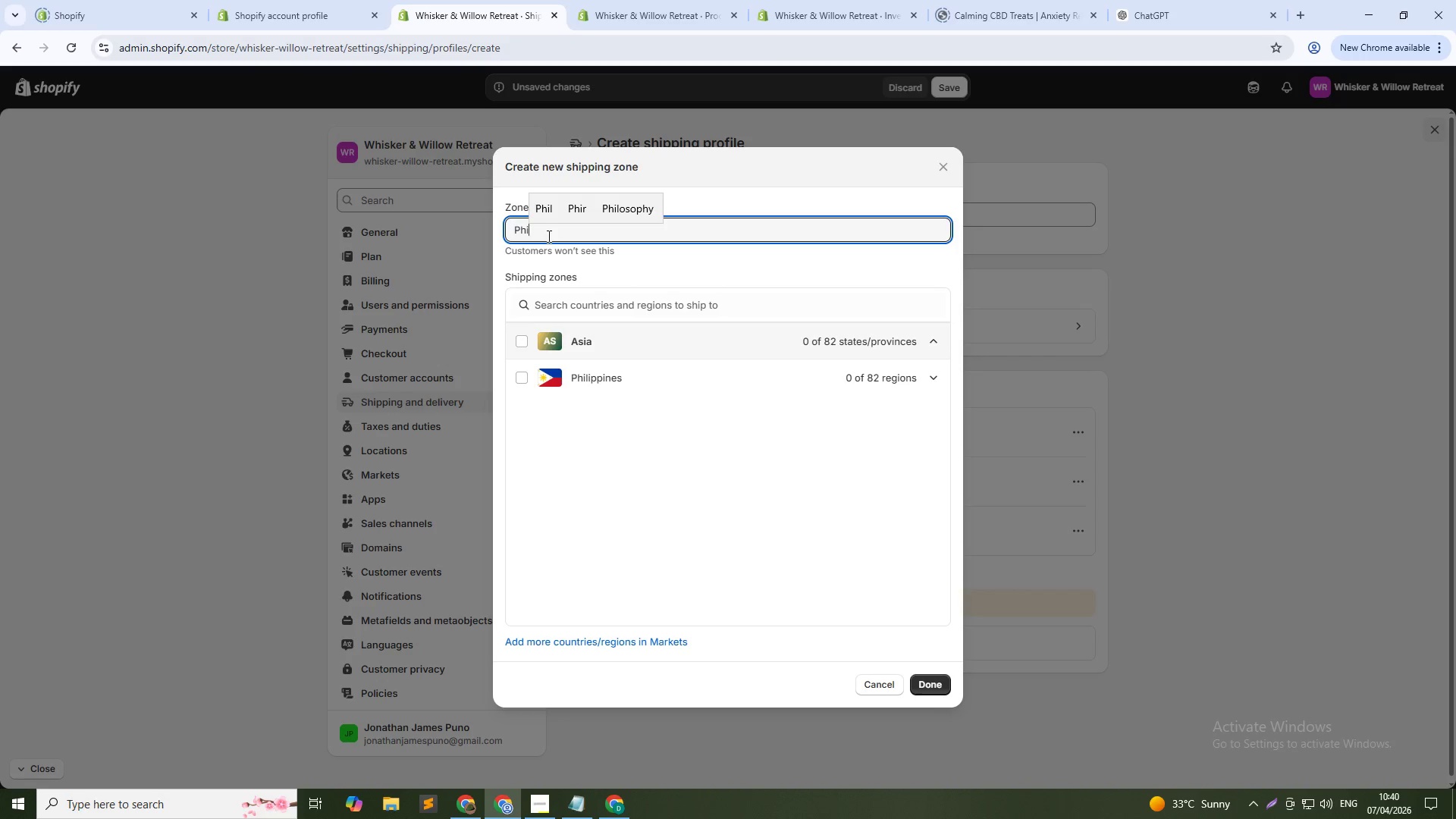 
wait(10.27)
 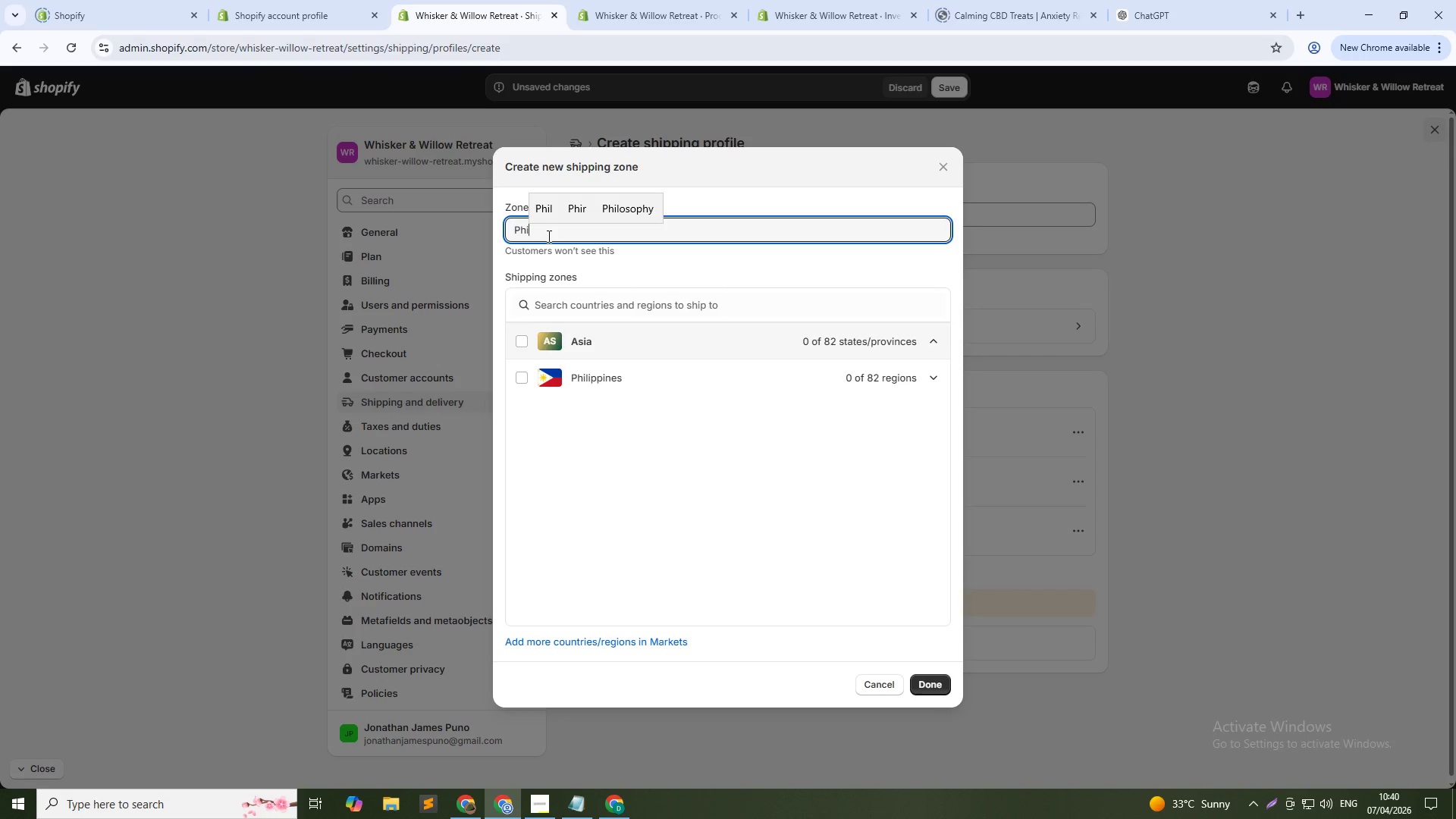 
type(ippines Nationwide)
 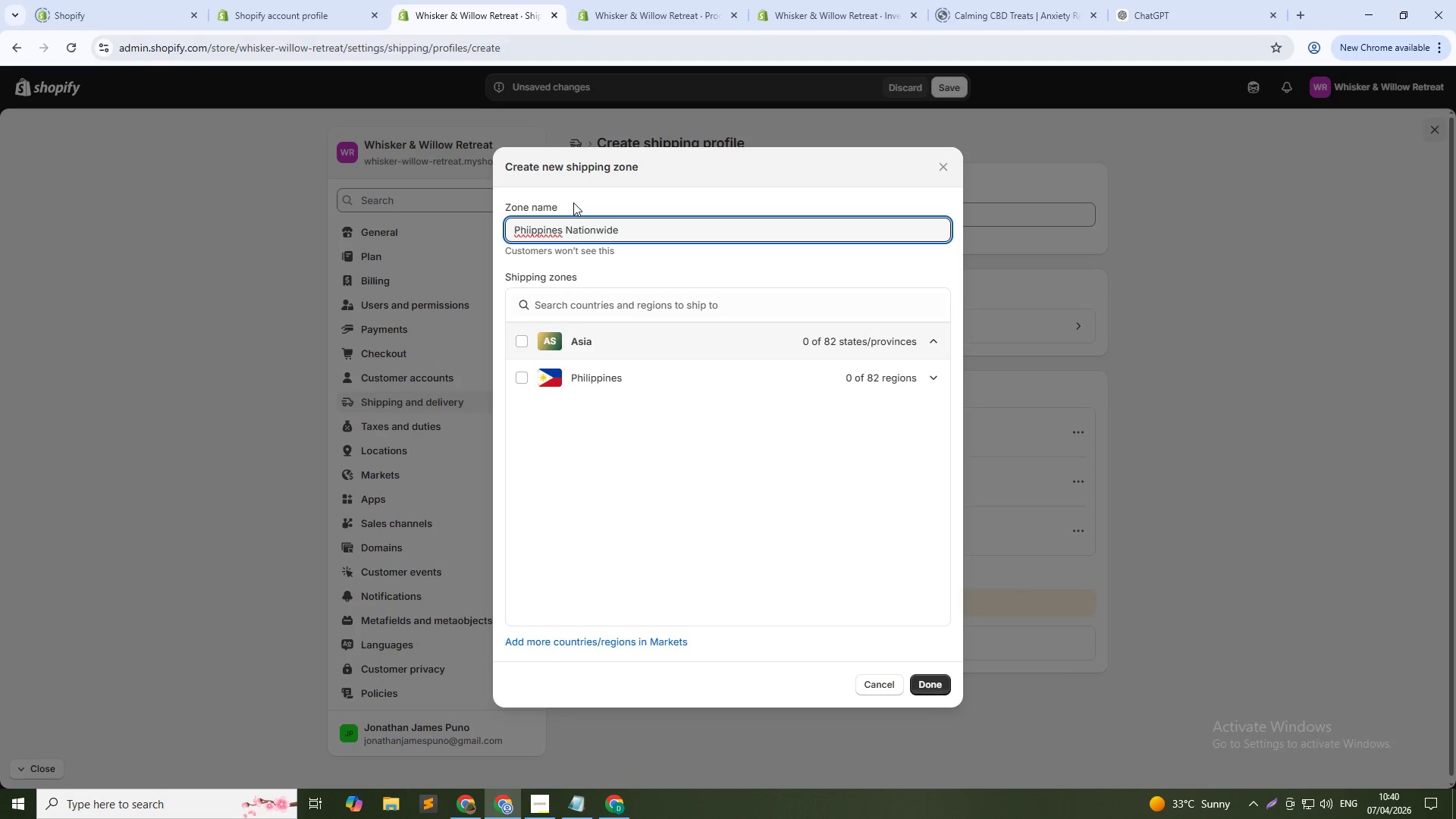 
left_click([530, 228])
 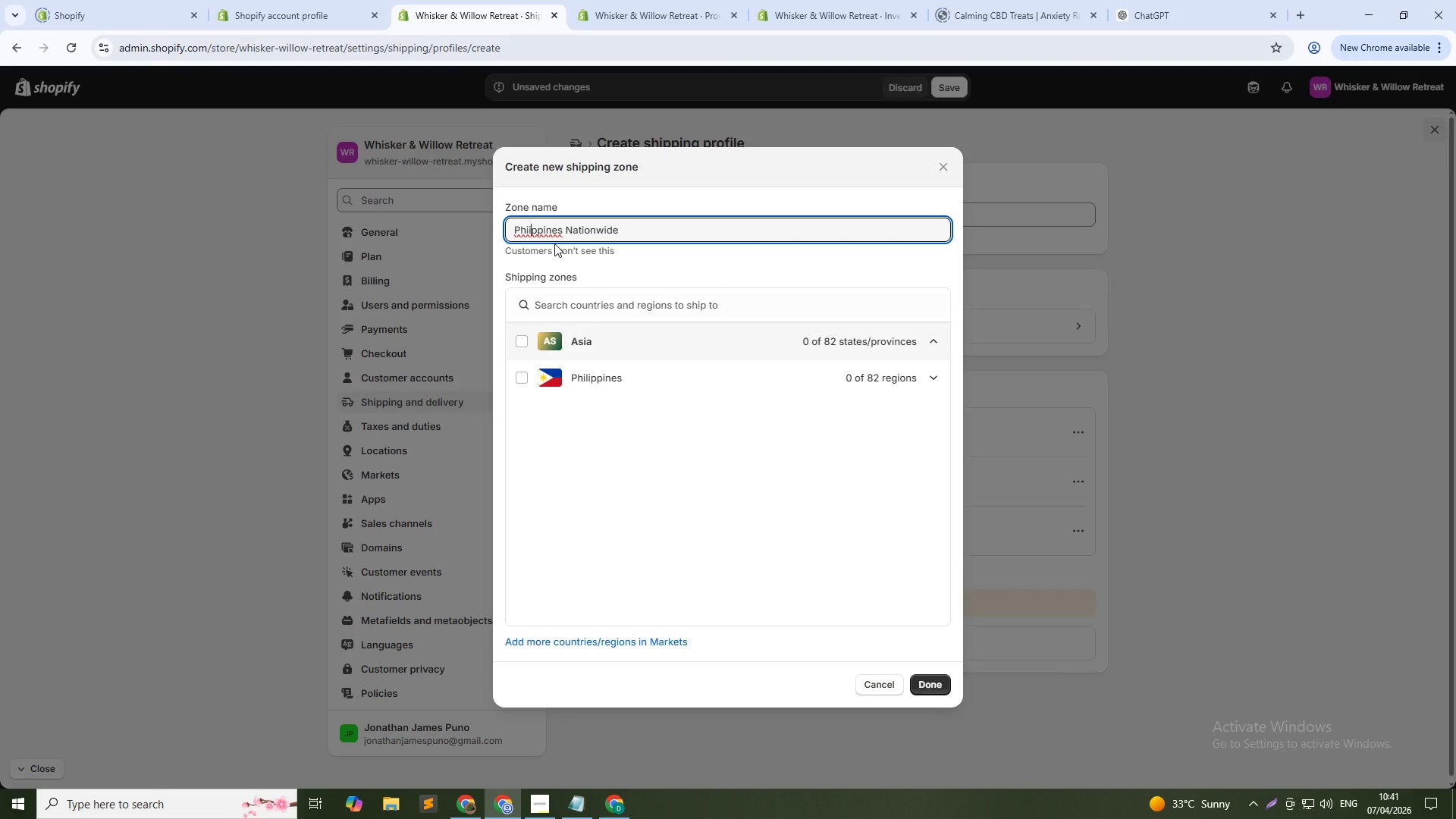 
key(Backspace)
type(li)
 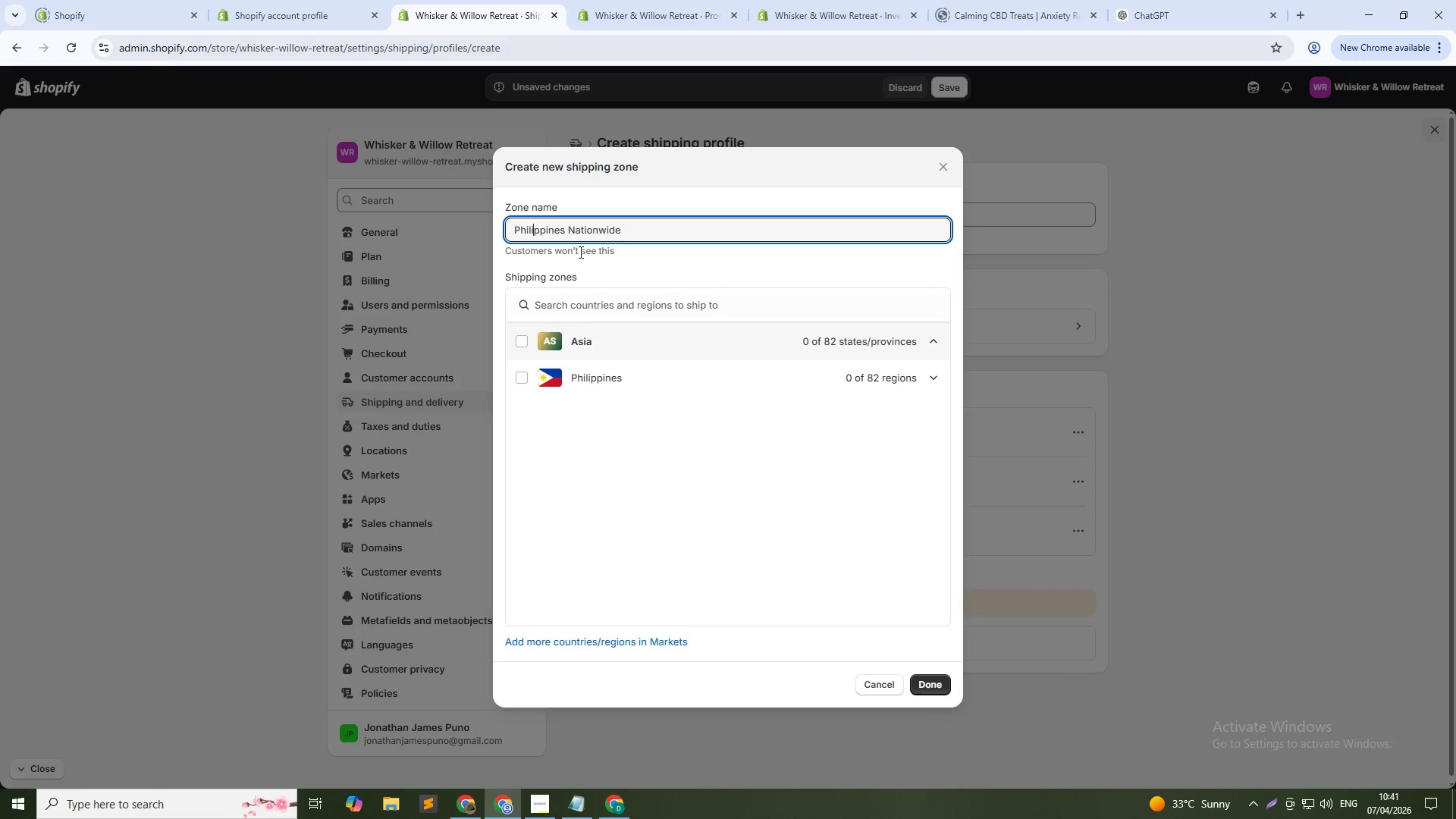 
left_click([640, 238])
 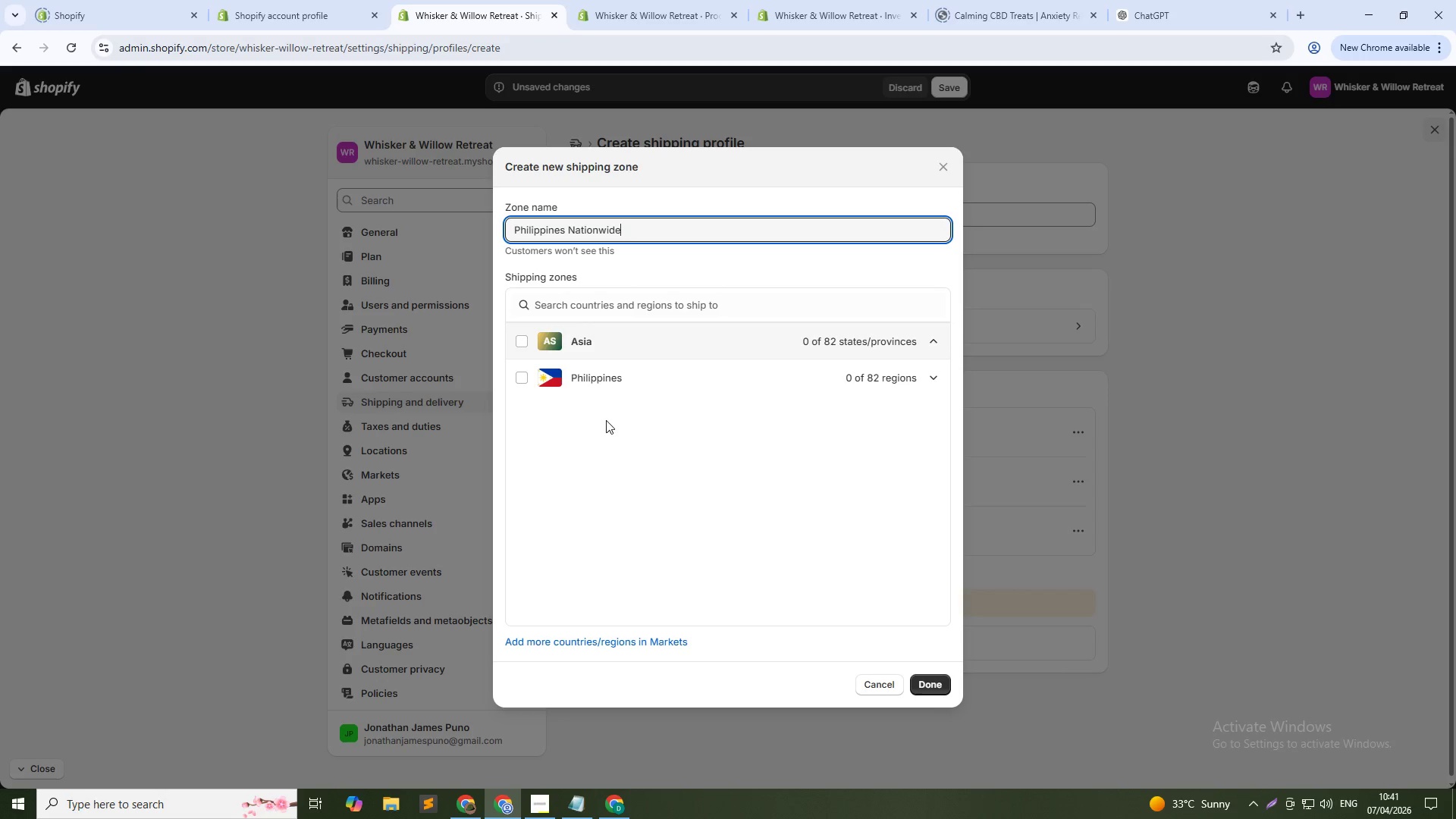 
wait(11.94)
 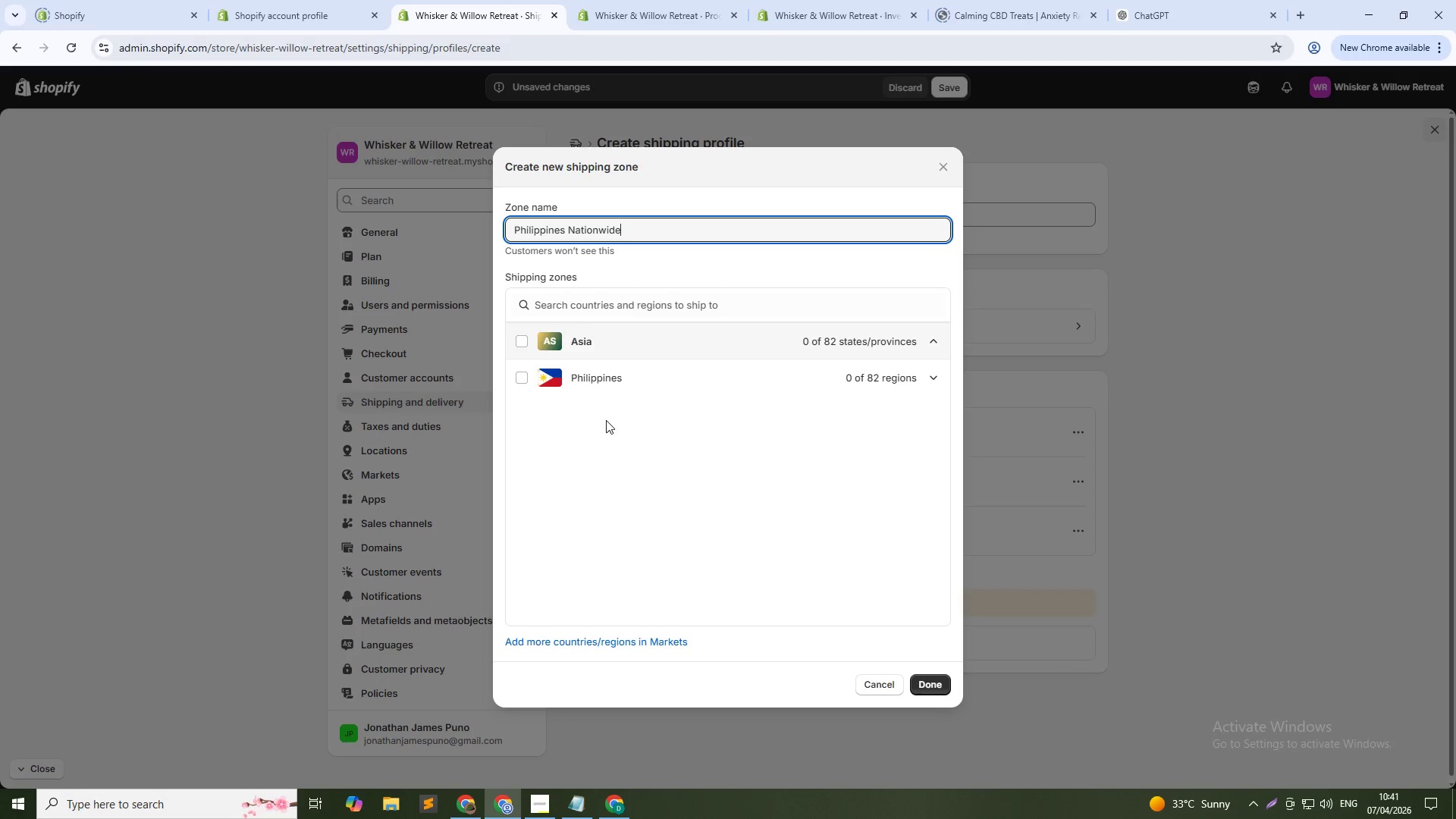 
left_click([514, 375])
 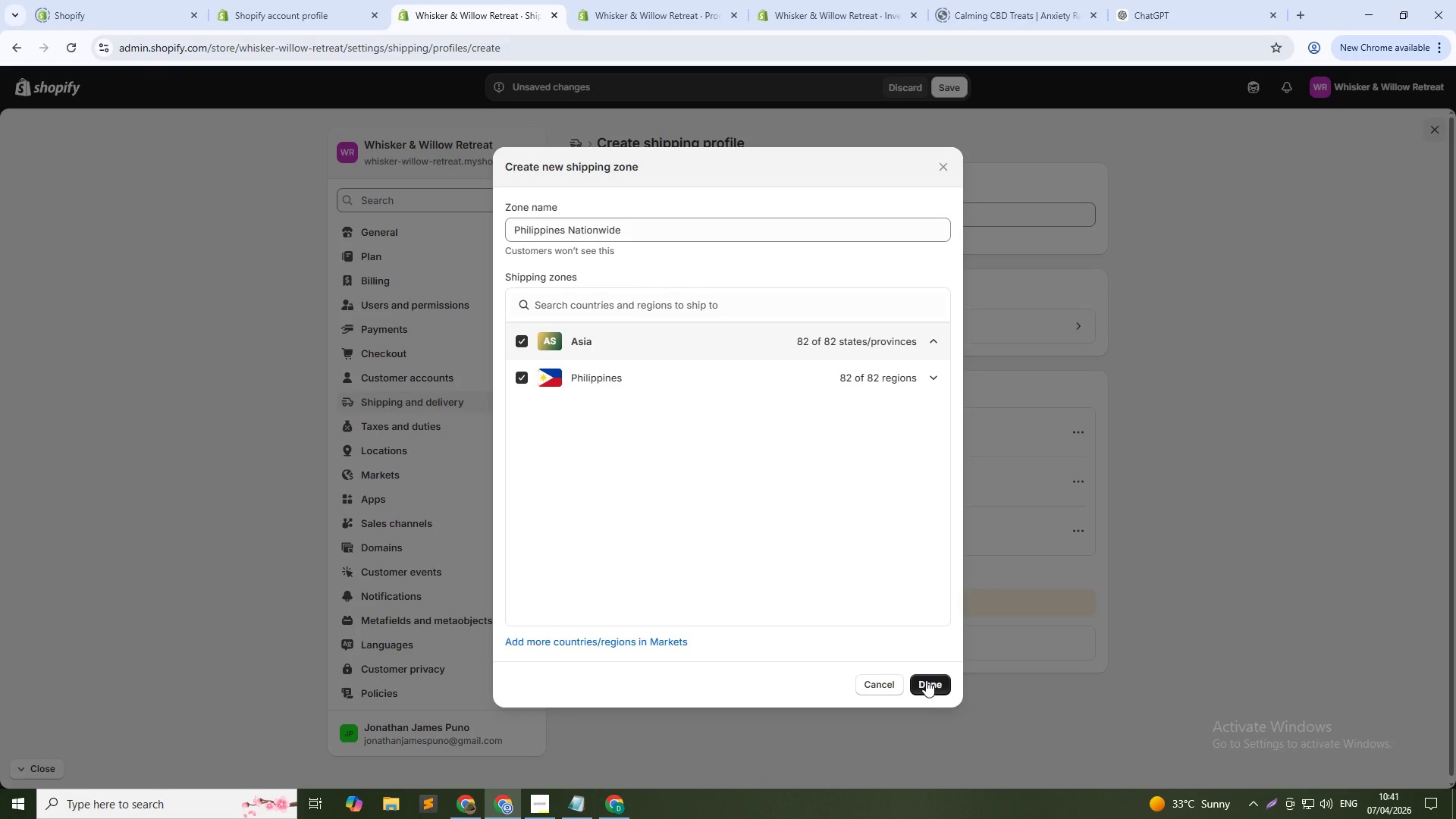 
wait(6.78)
 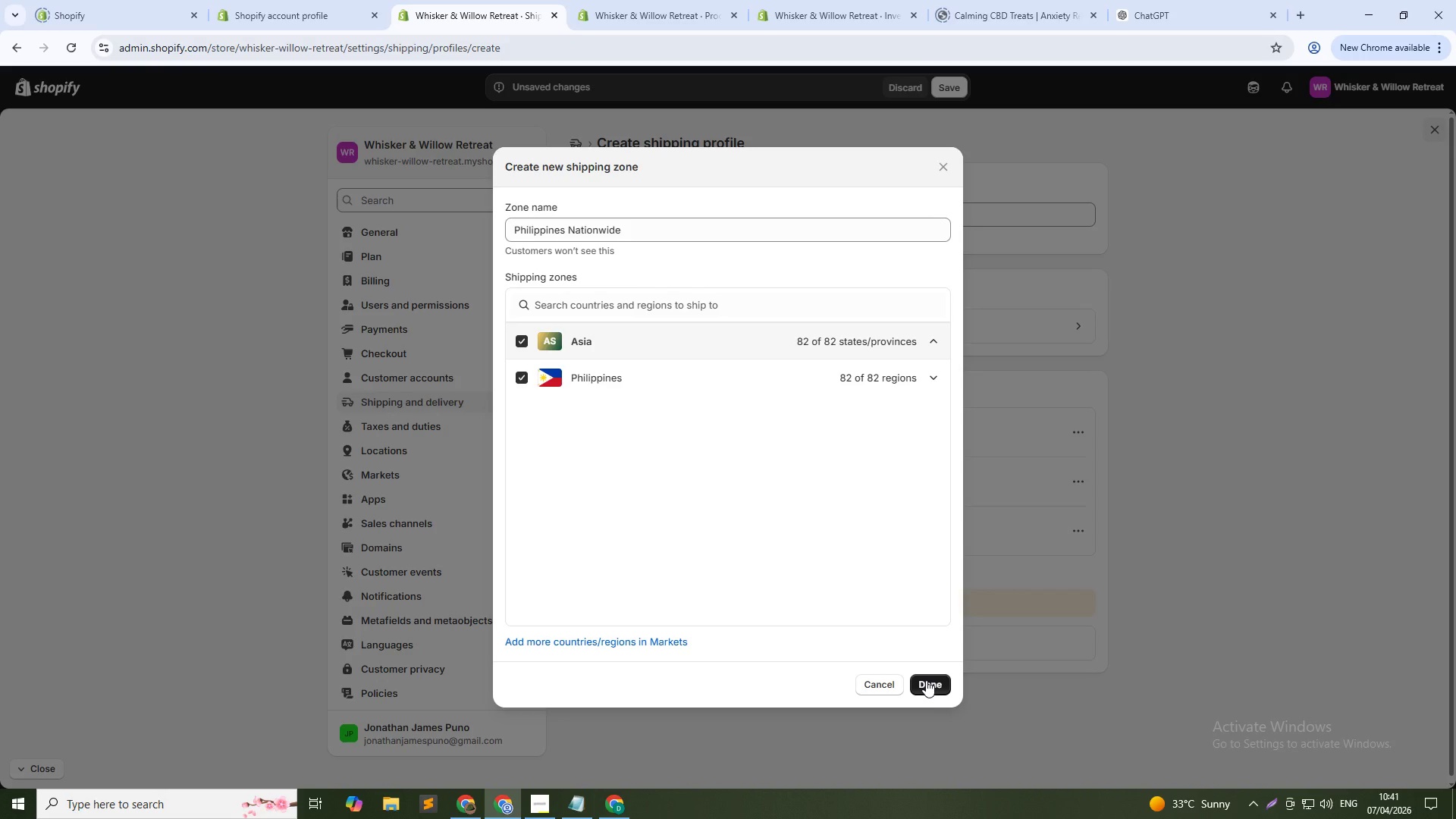 
left_click([930, 680])
 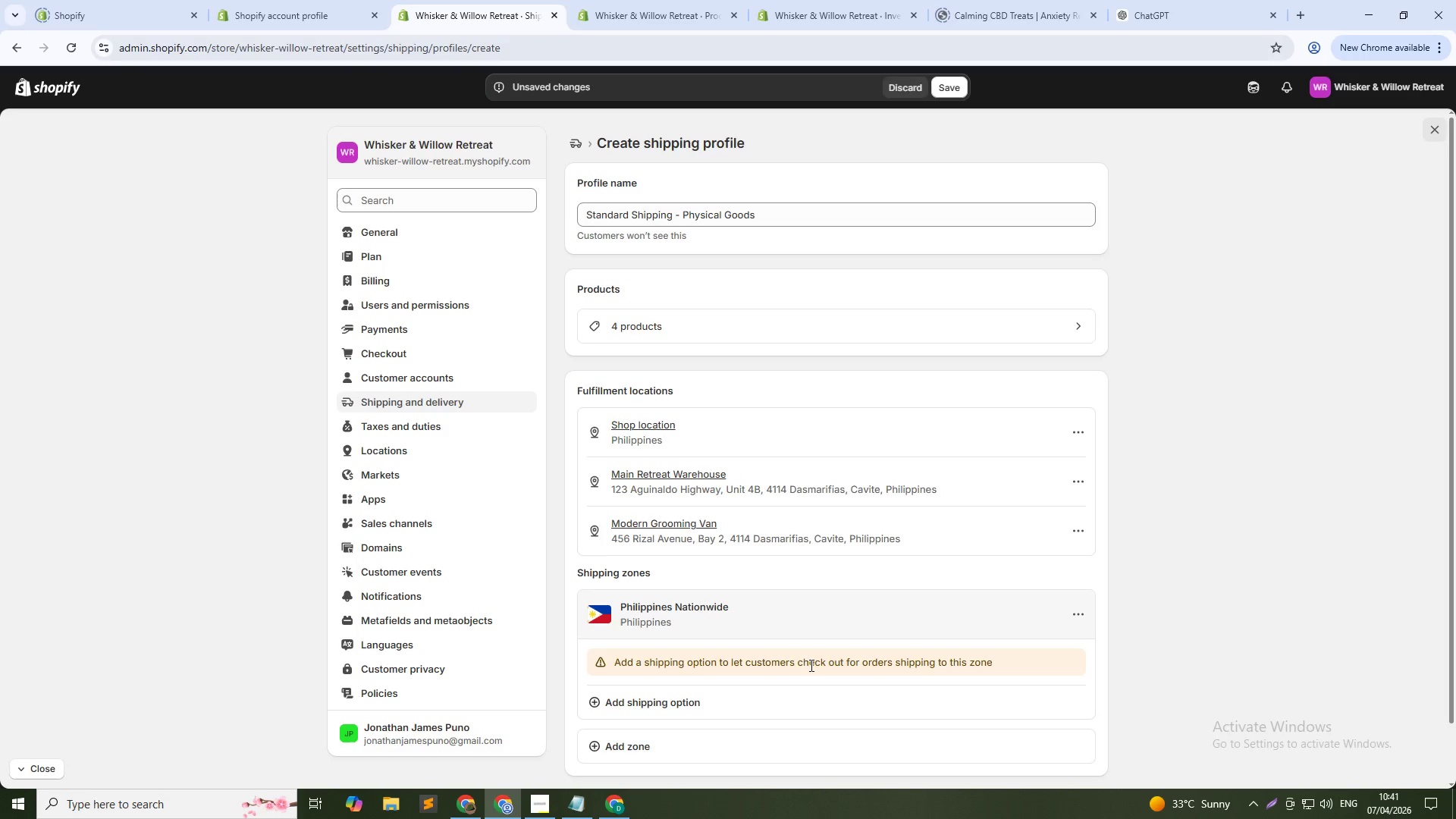 
scroll: coordinate [666, 652], scroll_direction: down, amount: 1.0
 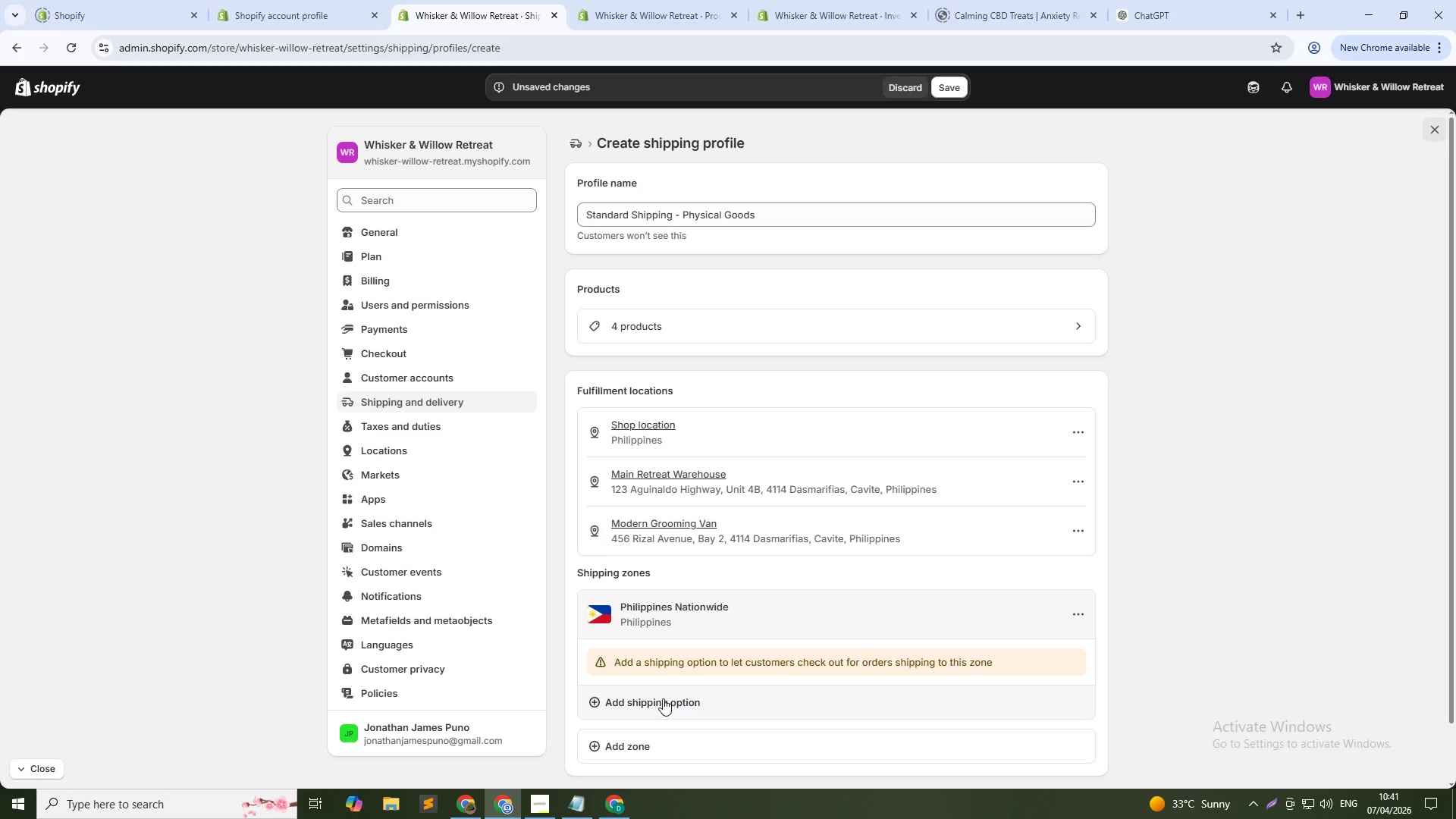 
left_click([663, 698])
 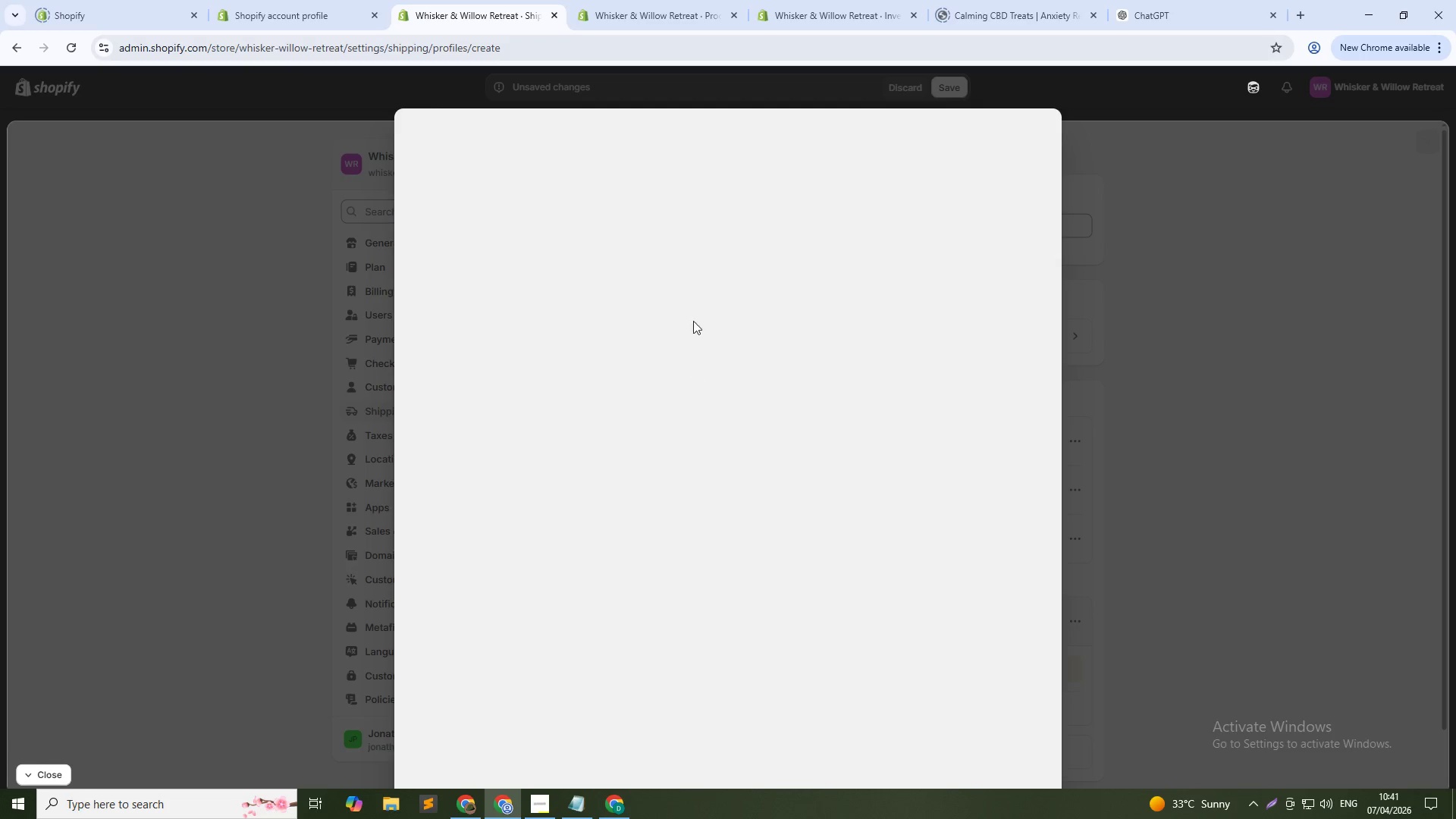 
left_click([519, 192])
 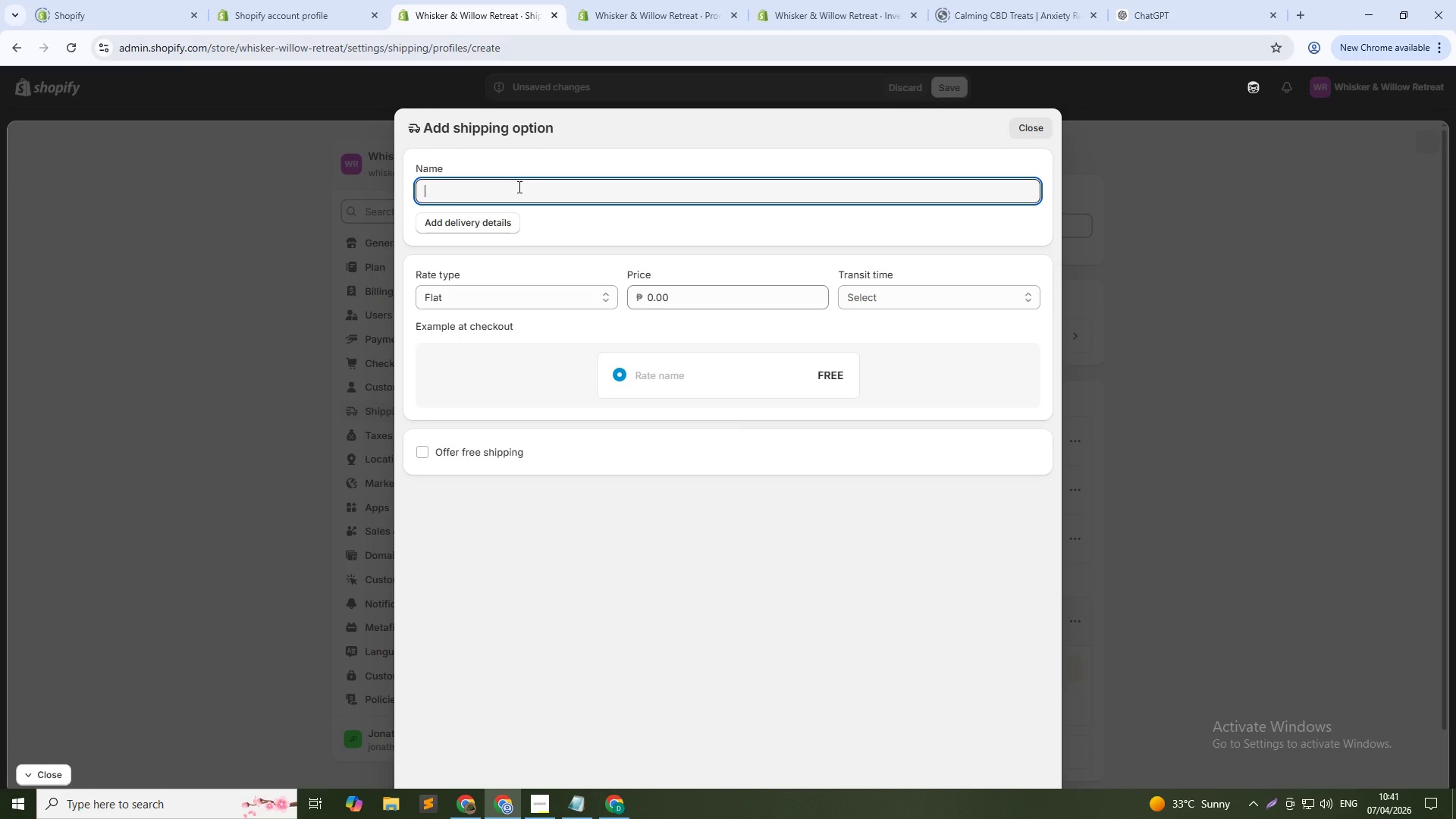 
type(Standard Delivery)
 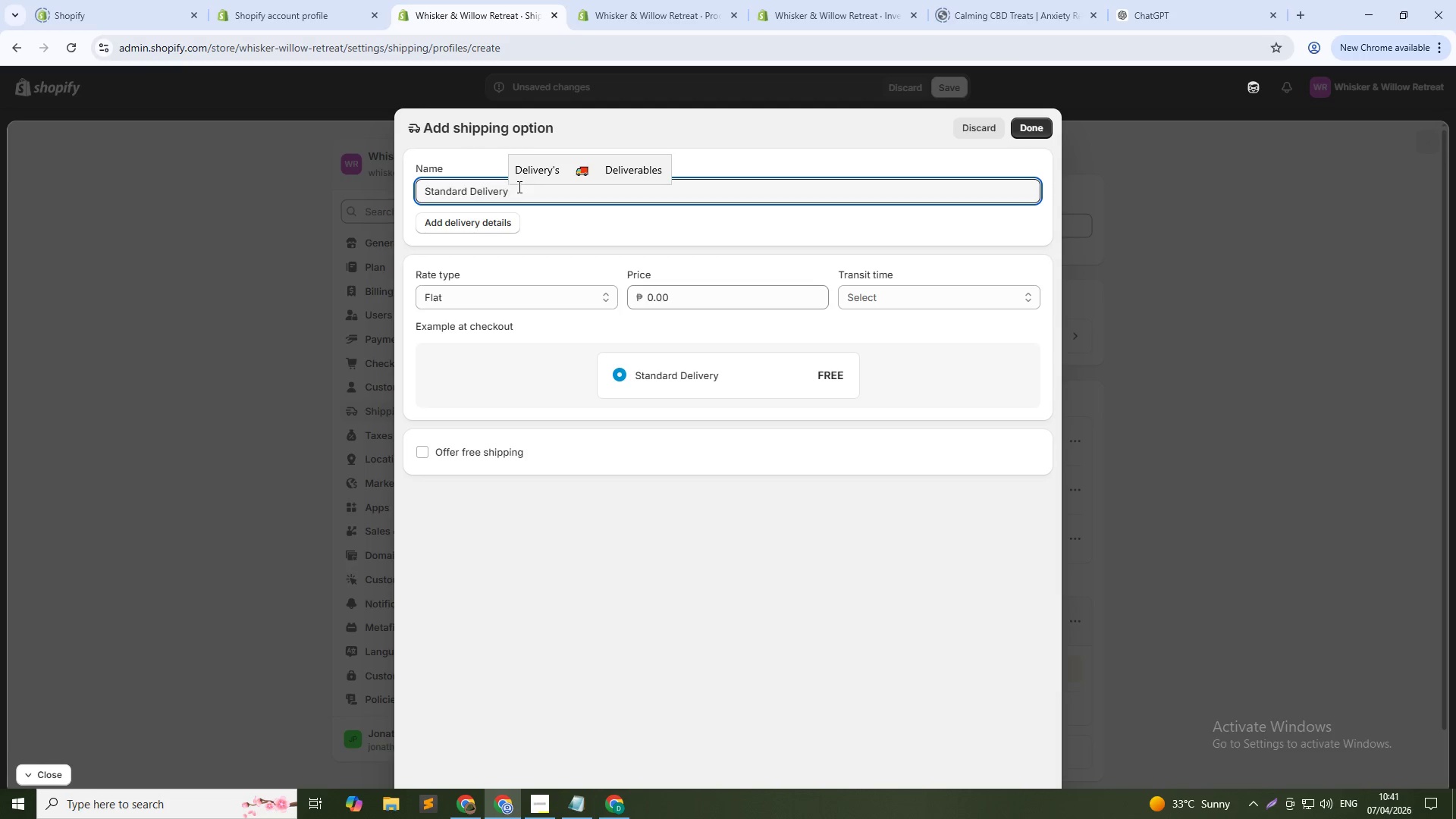 
left_click([918, 295])
 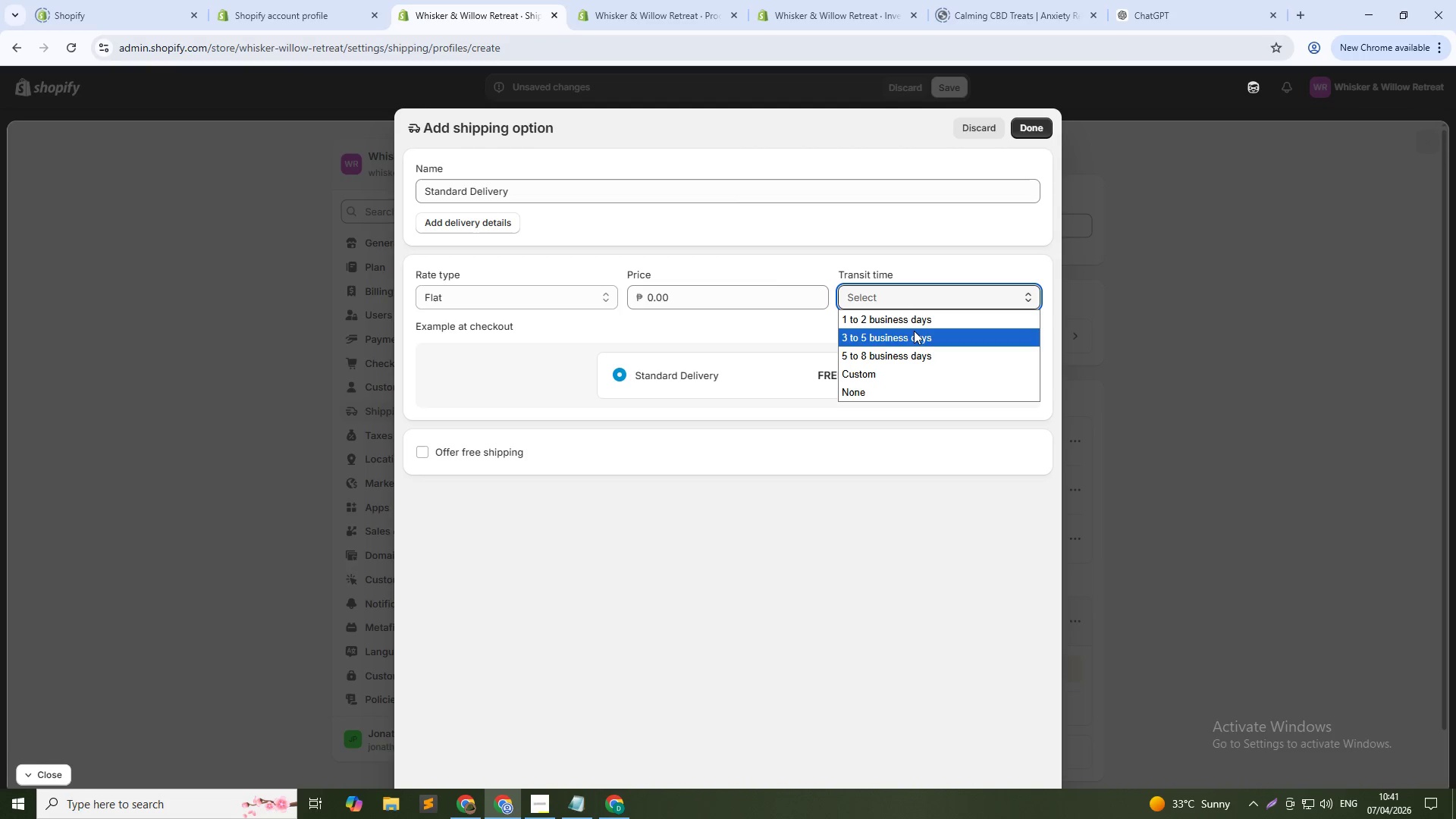 
left_click([914, 331])
 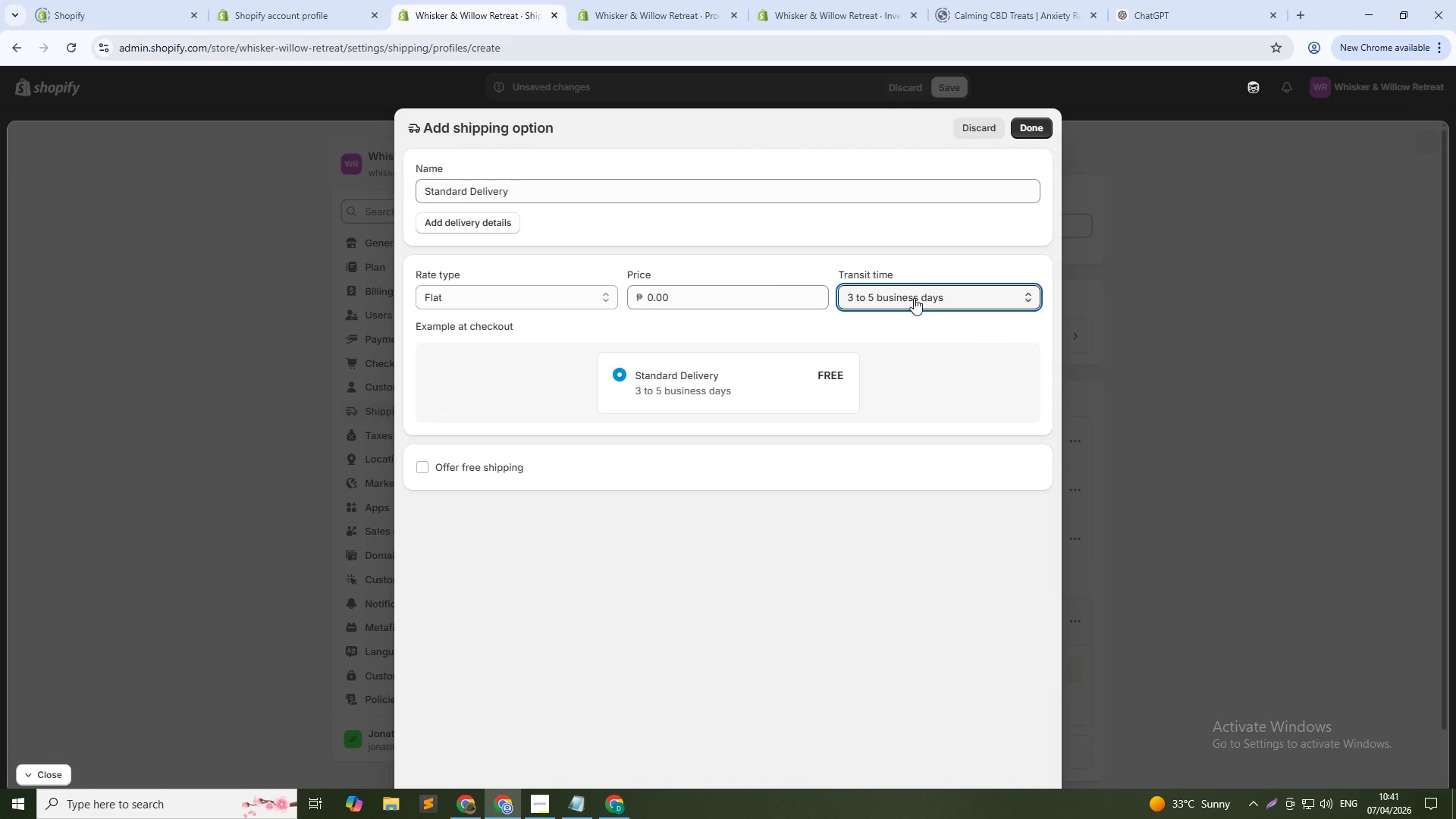 
double_click([720, 297])
 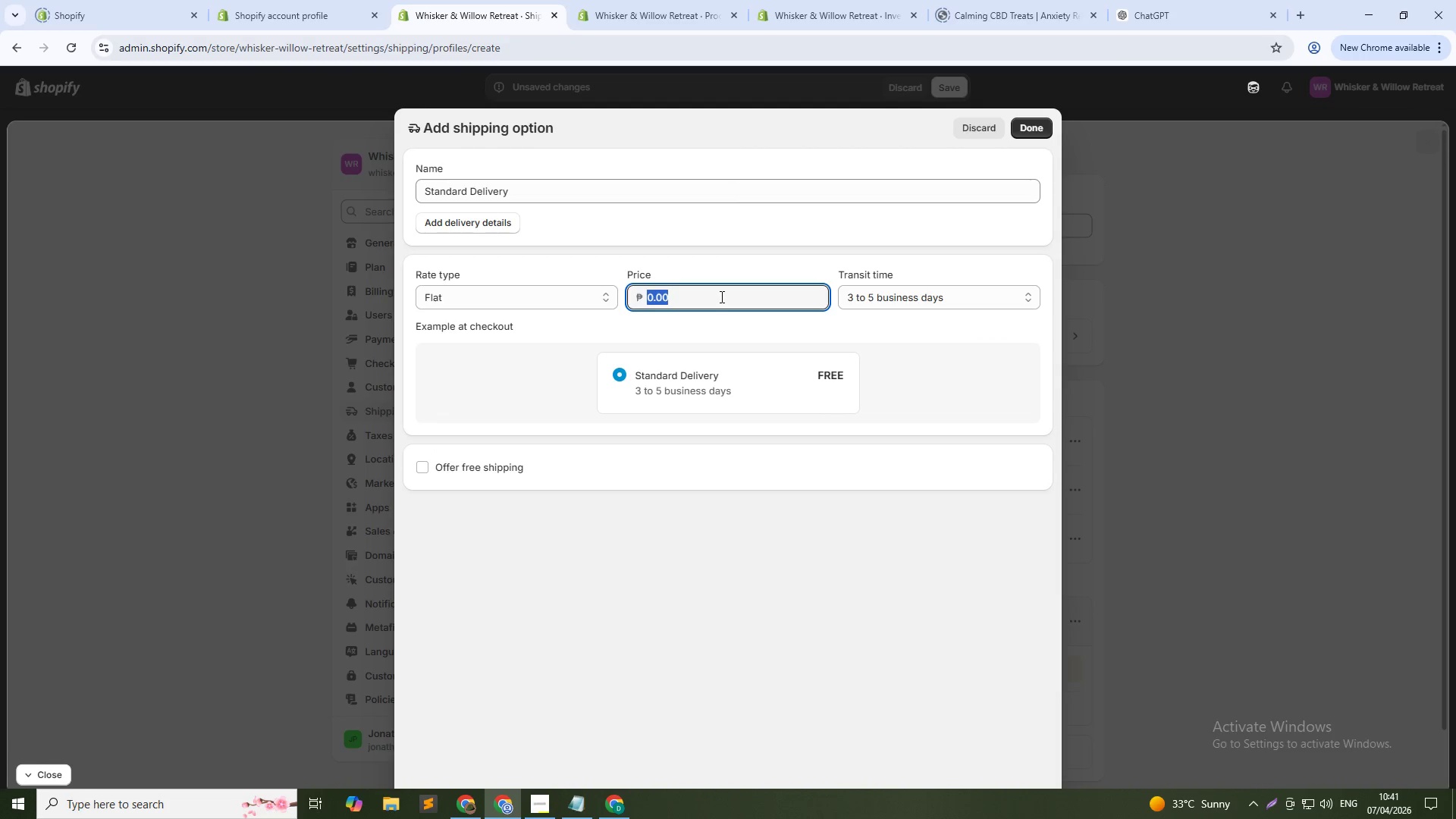 
key(Numpad1)
 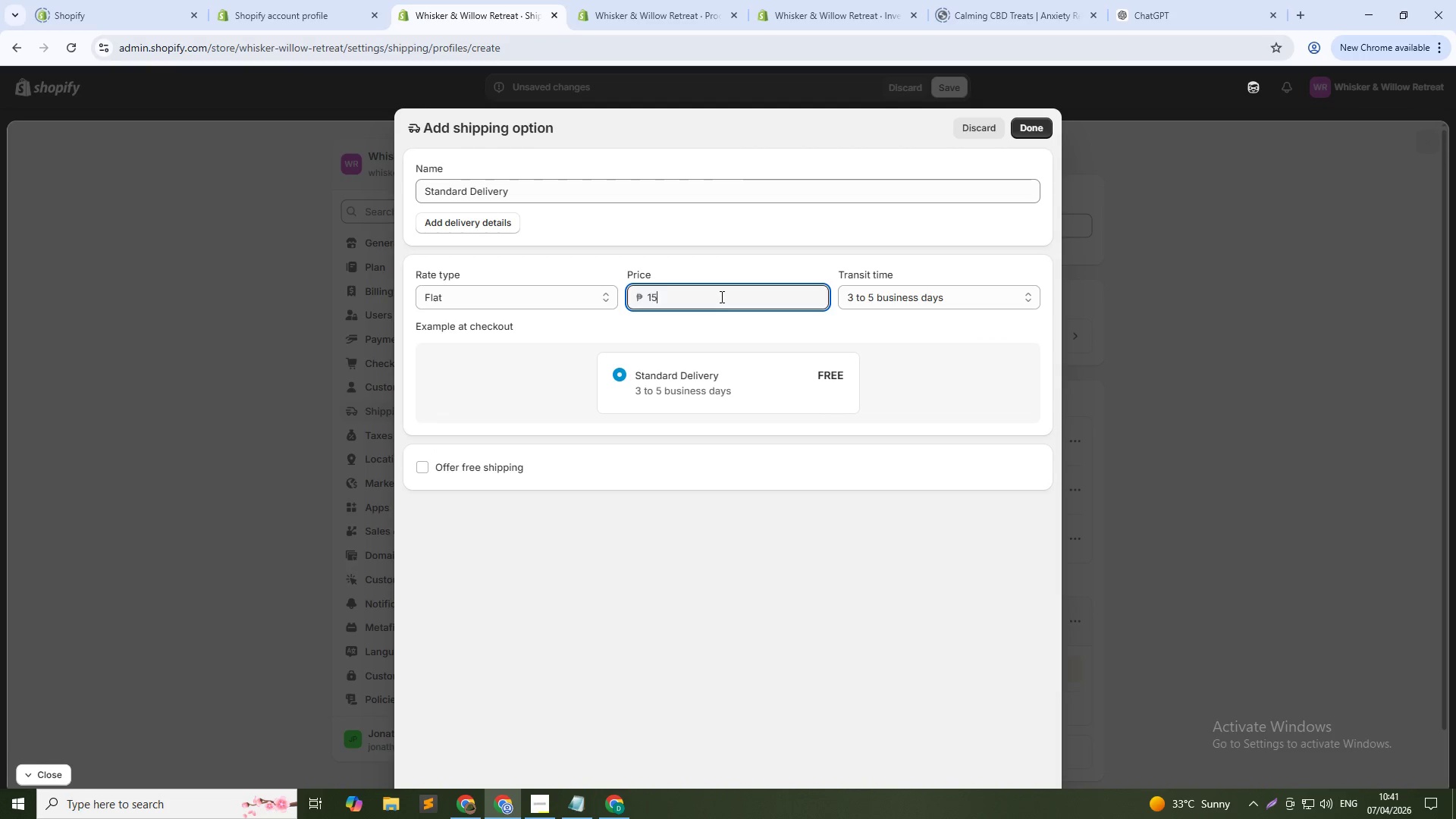 
key(Numpad5)
 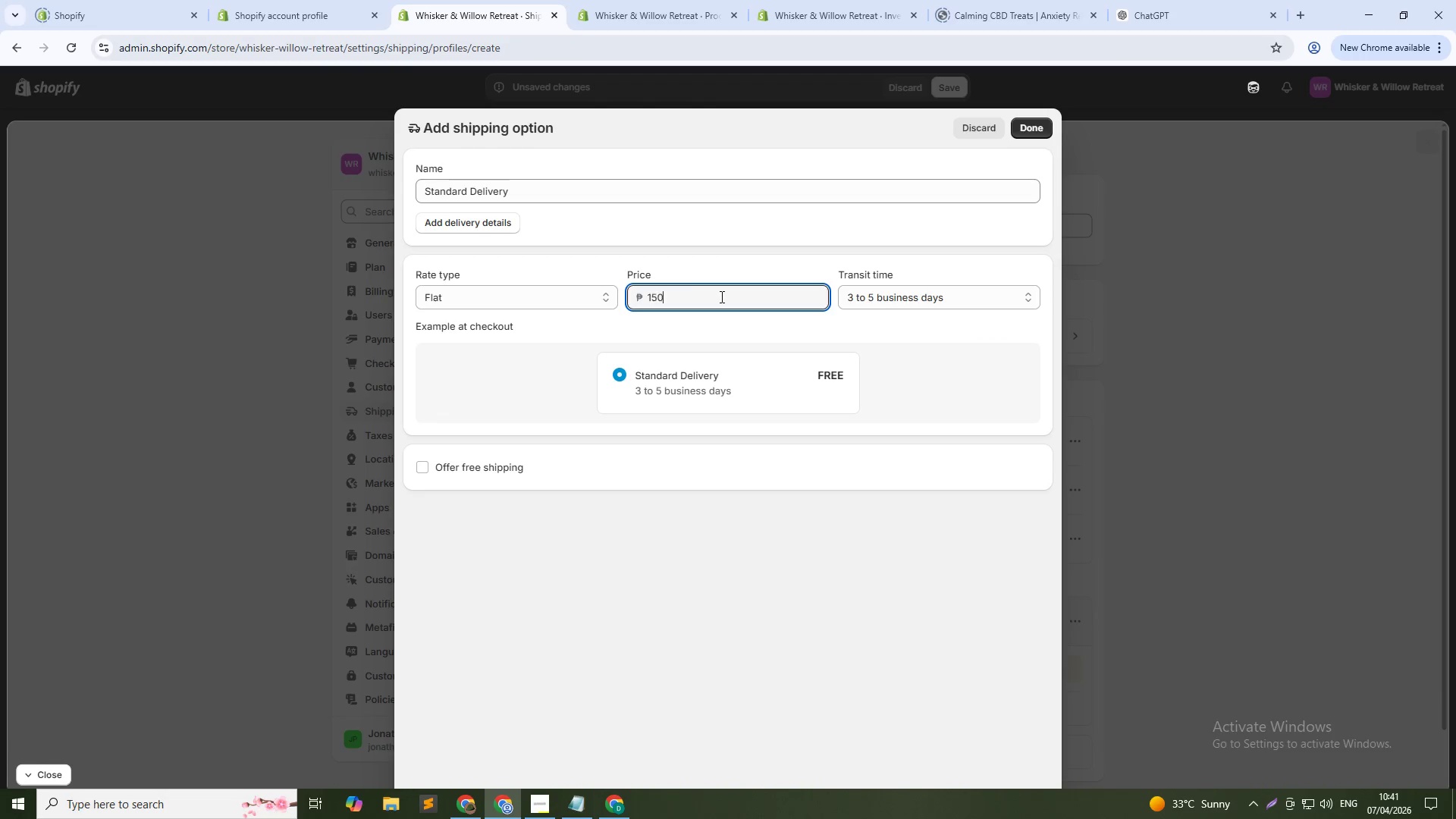 
key(Numpad0)
 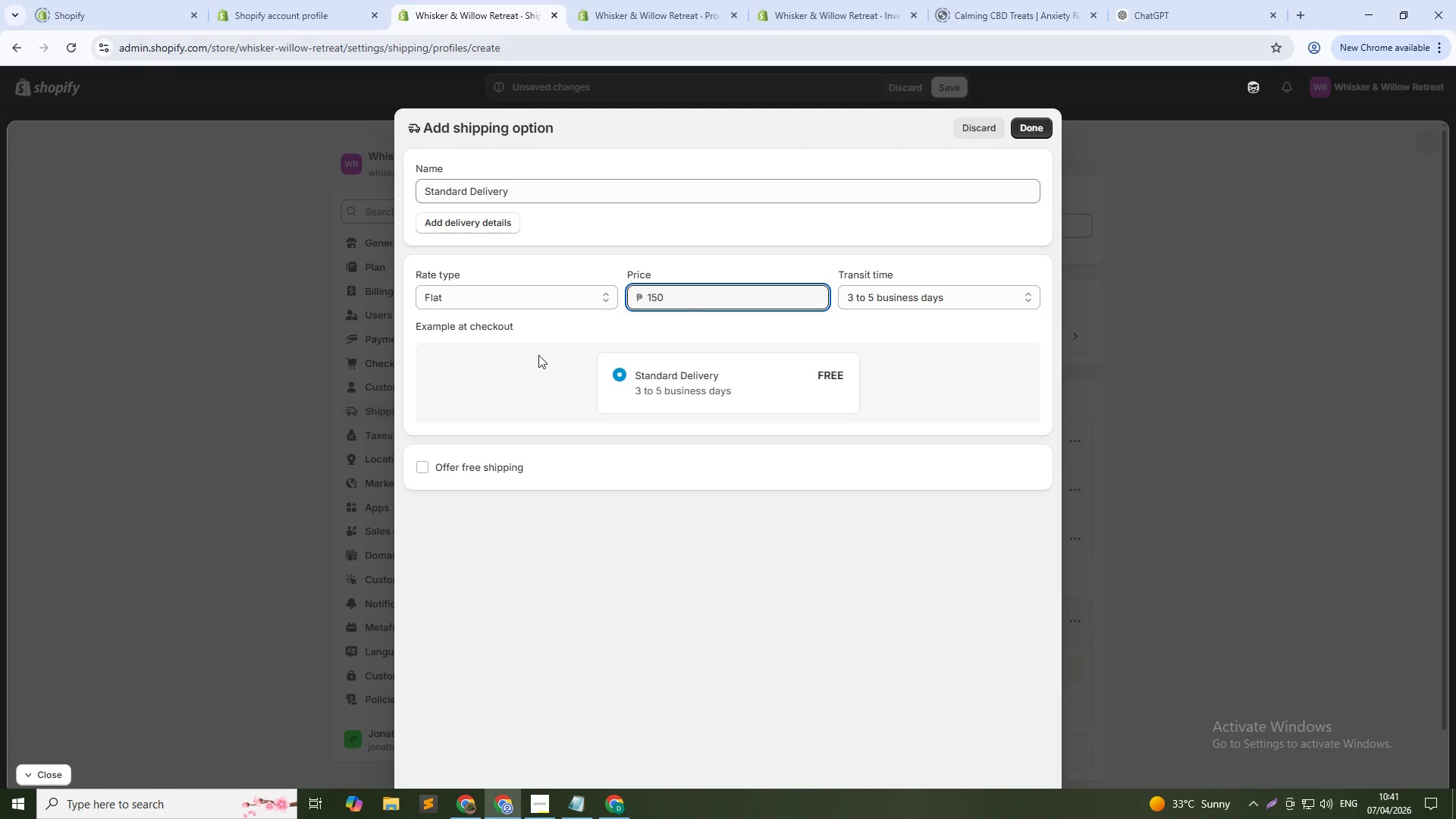 
left_click([503, 368])
 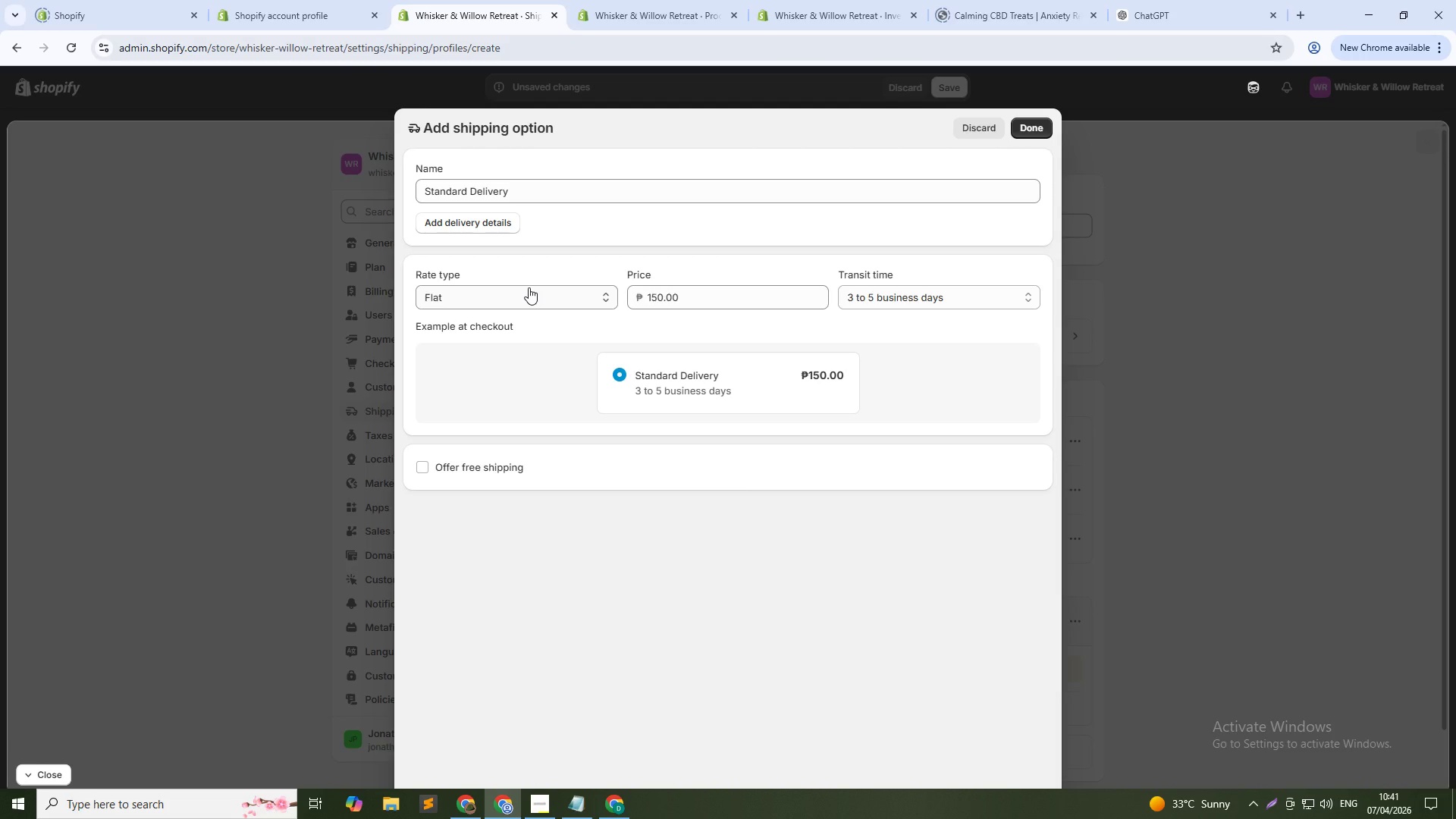 
wait(6.56)
 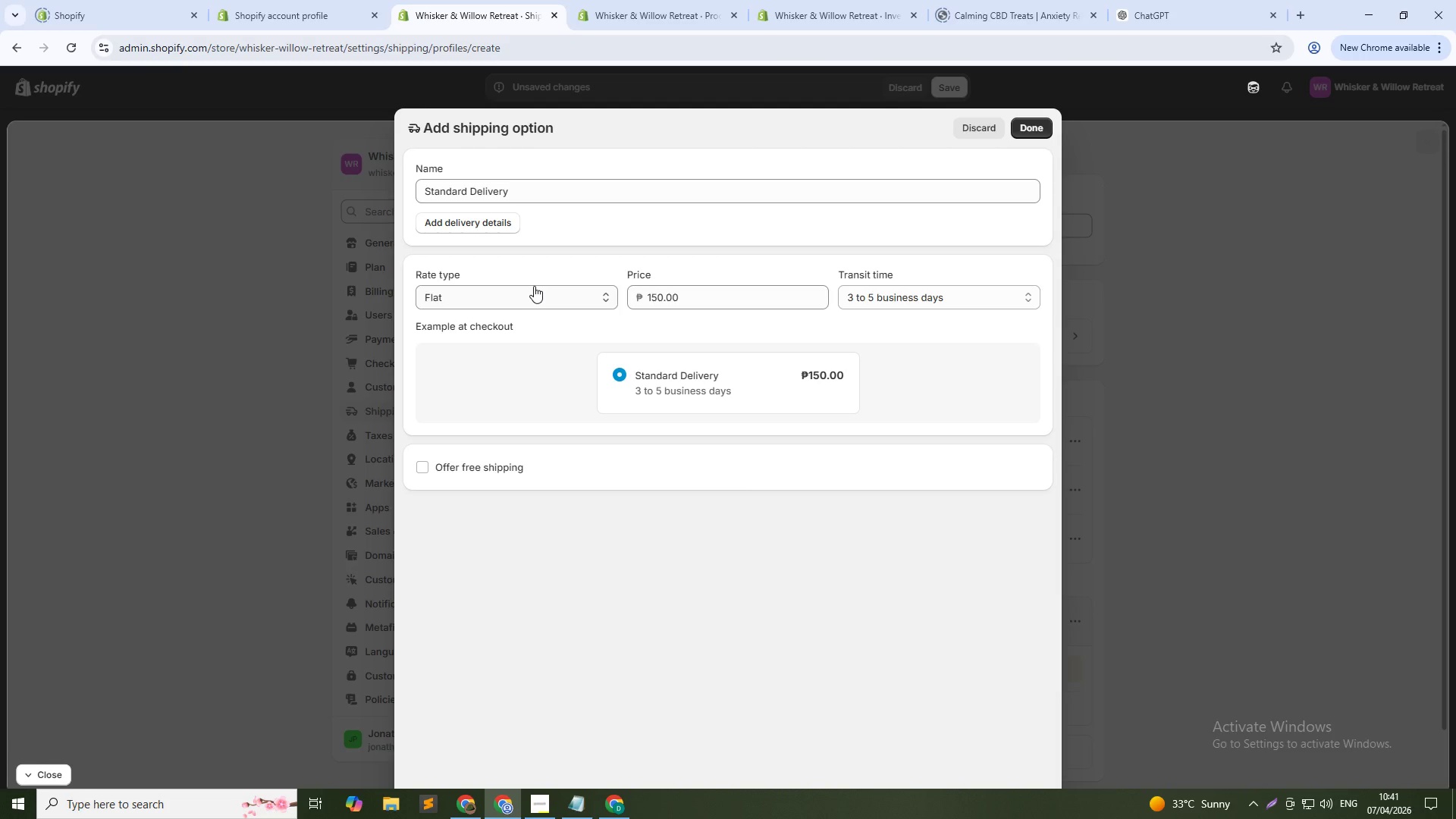 
left_click([528, 300])
 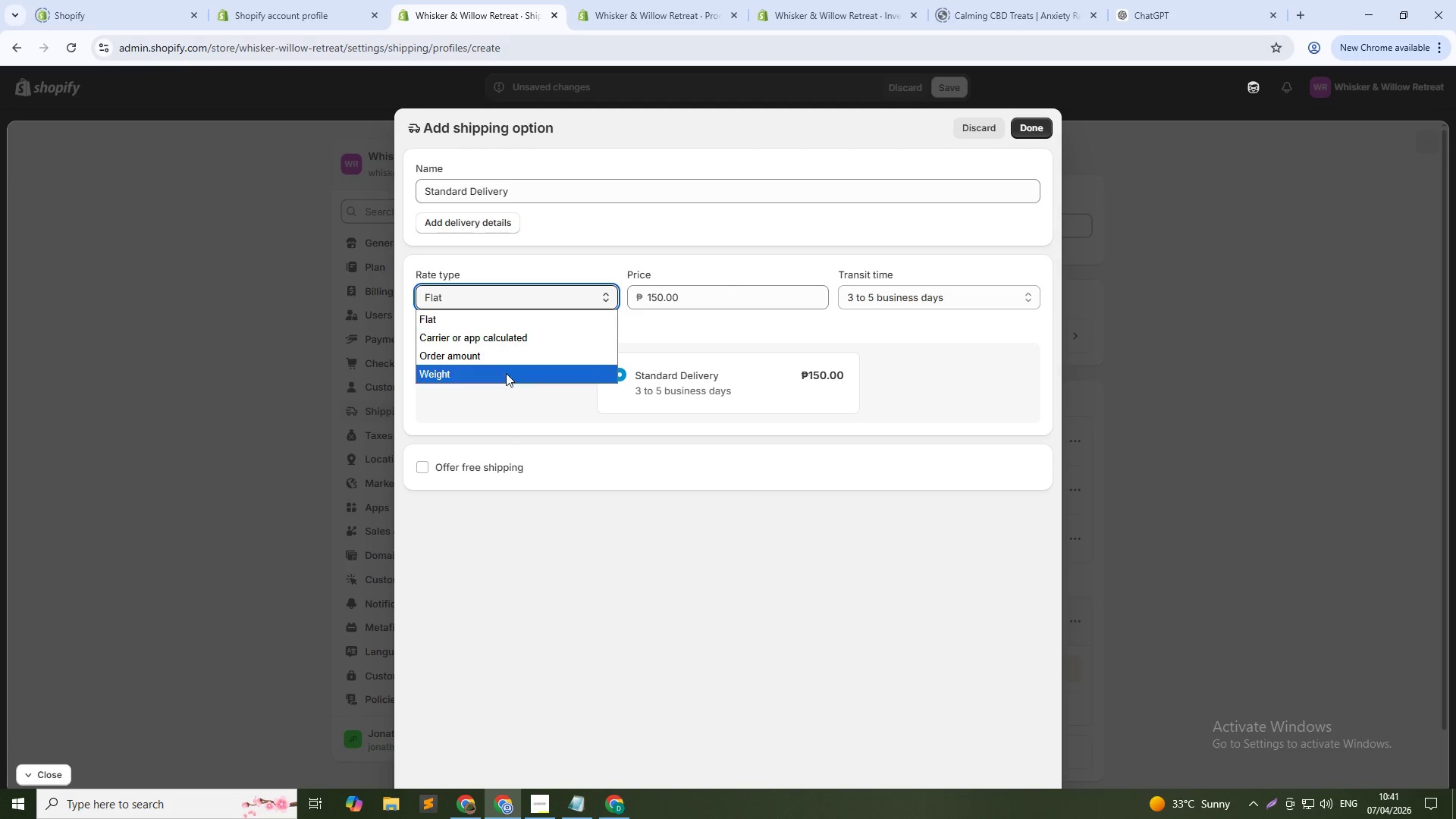 
left_click([501, 407])
 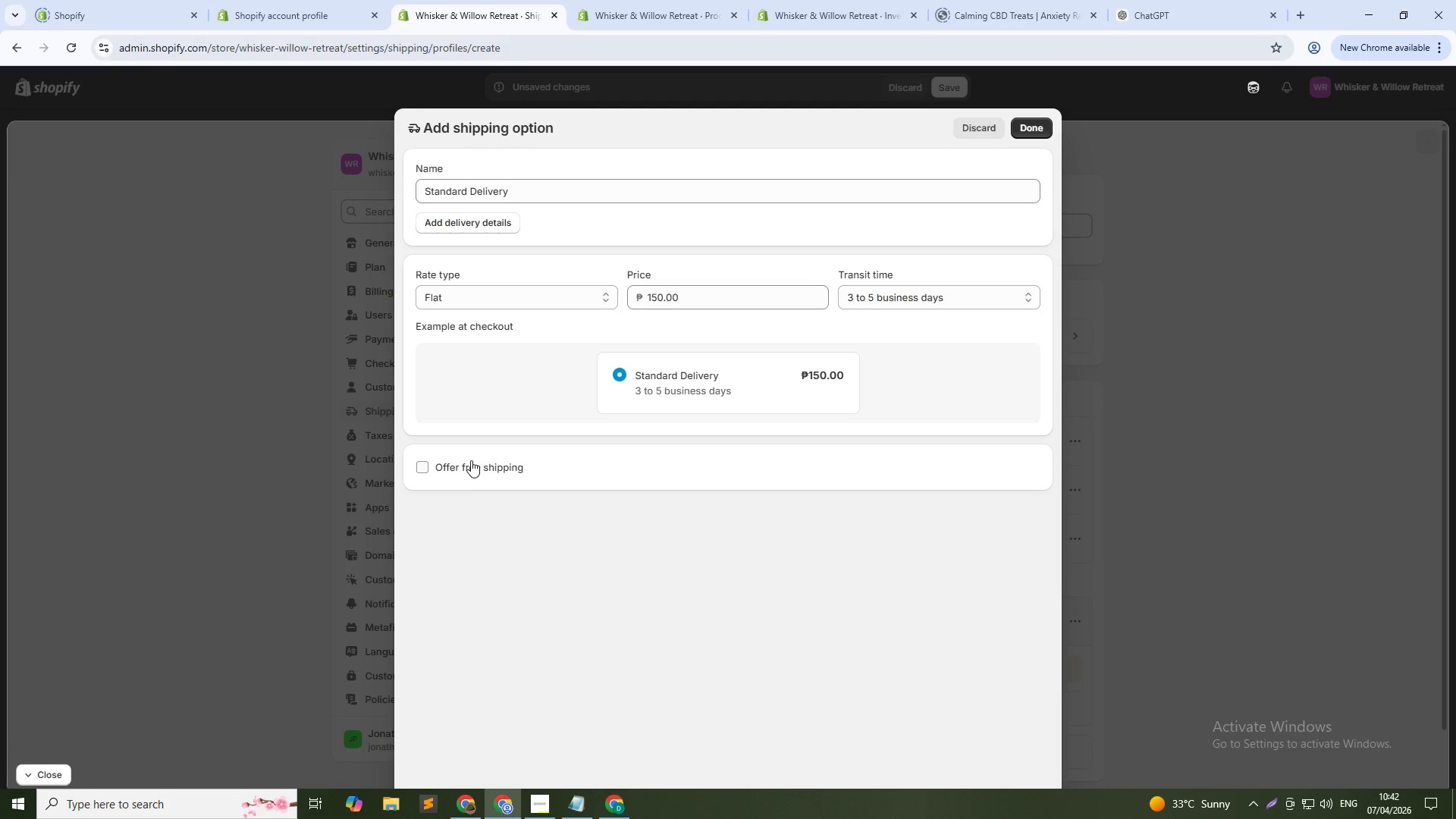 
wait(8.66)
 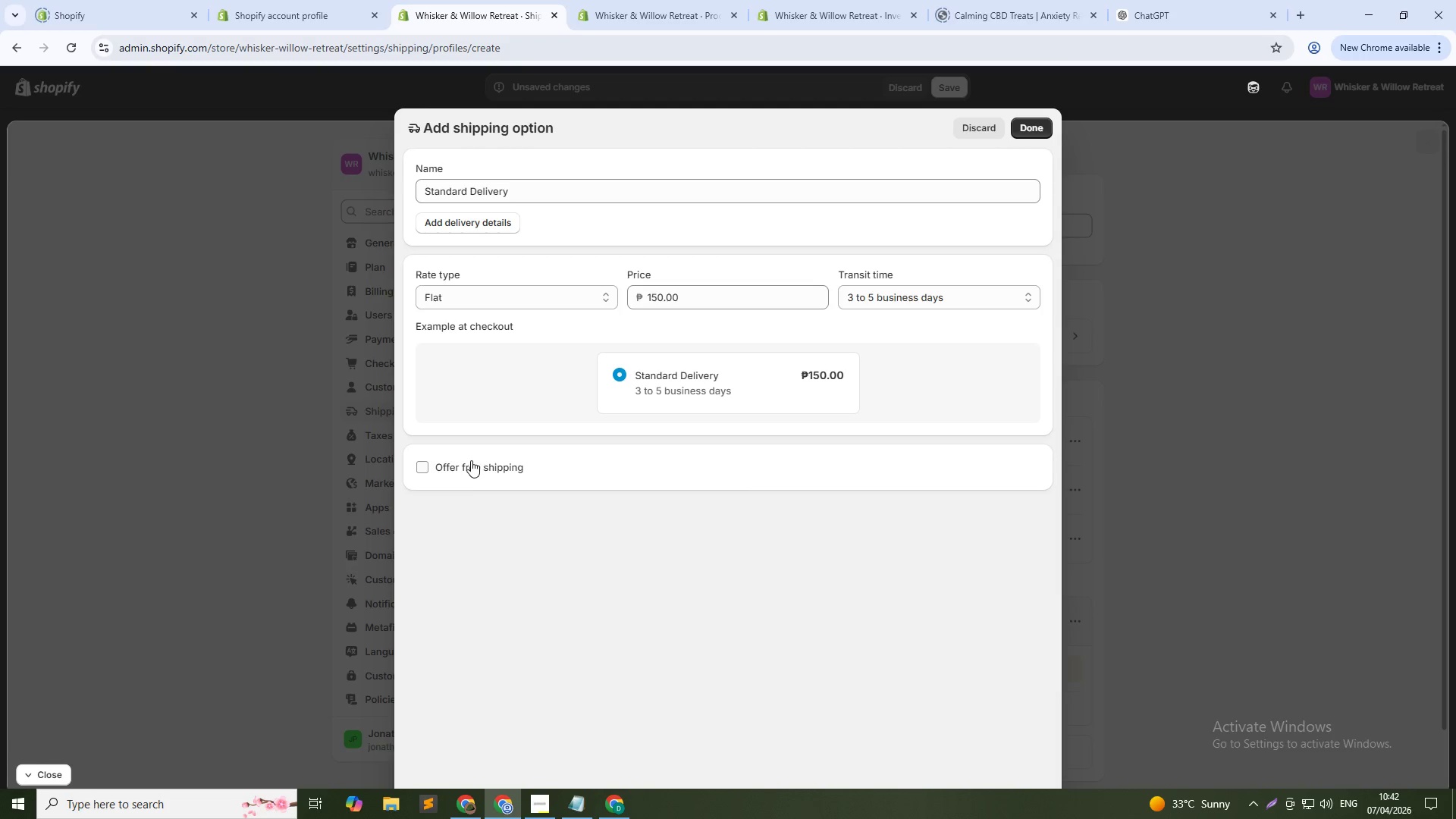 
left_click([1031, 127])
 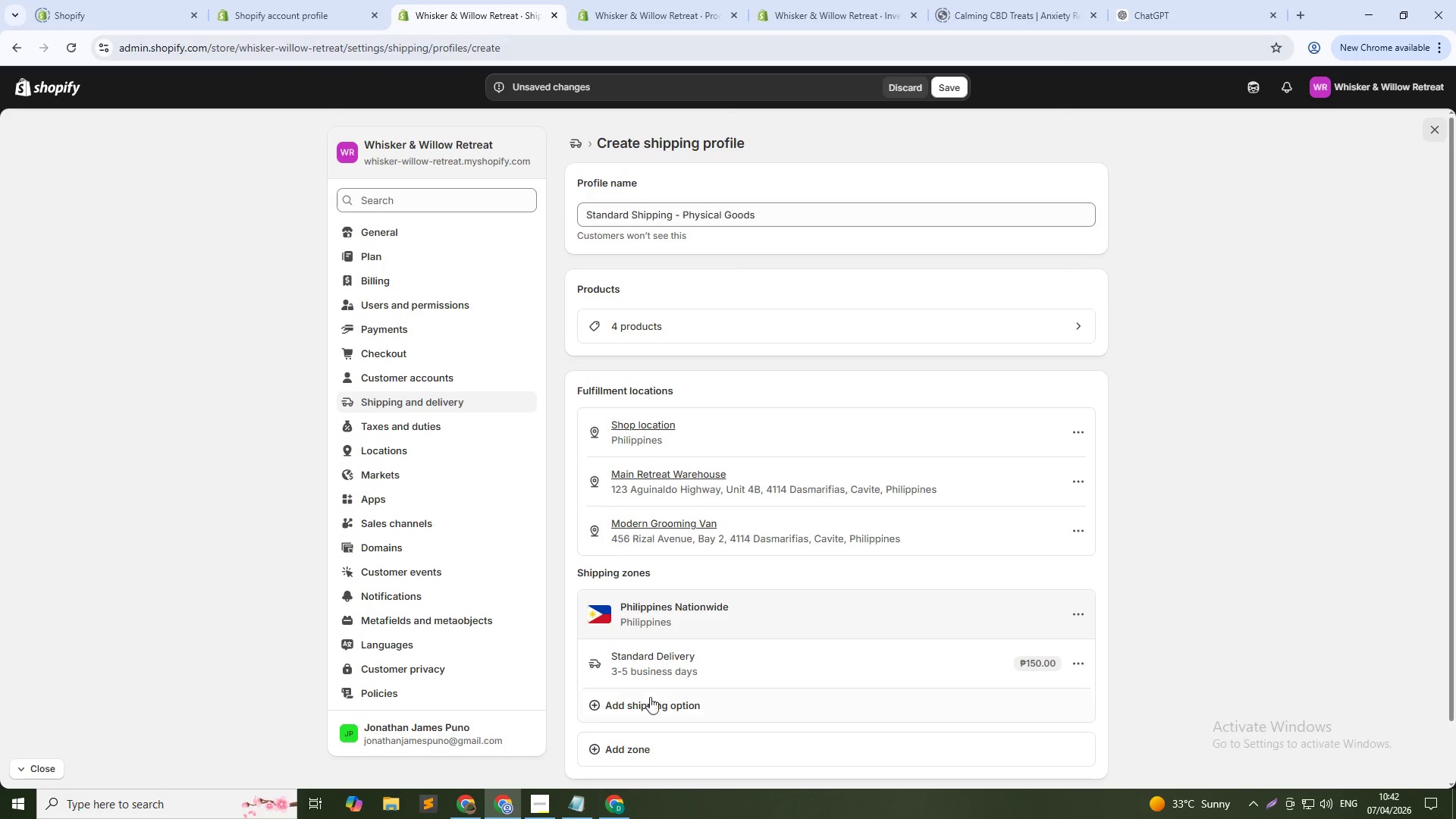 
left_click([656, 706])
 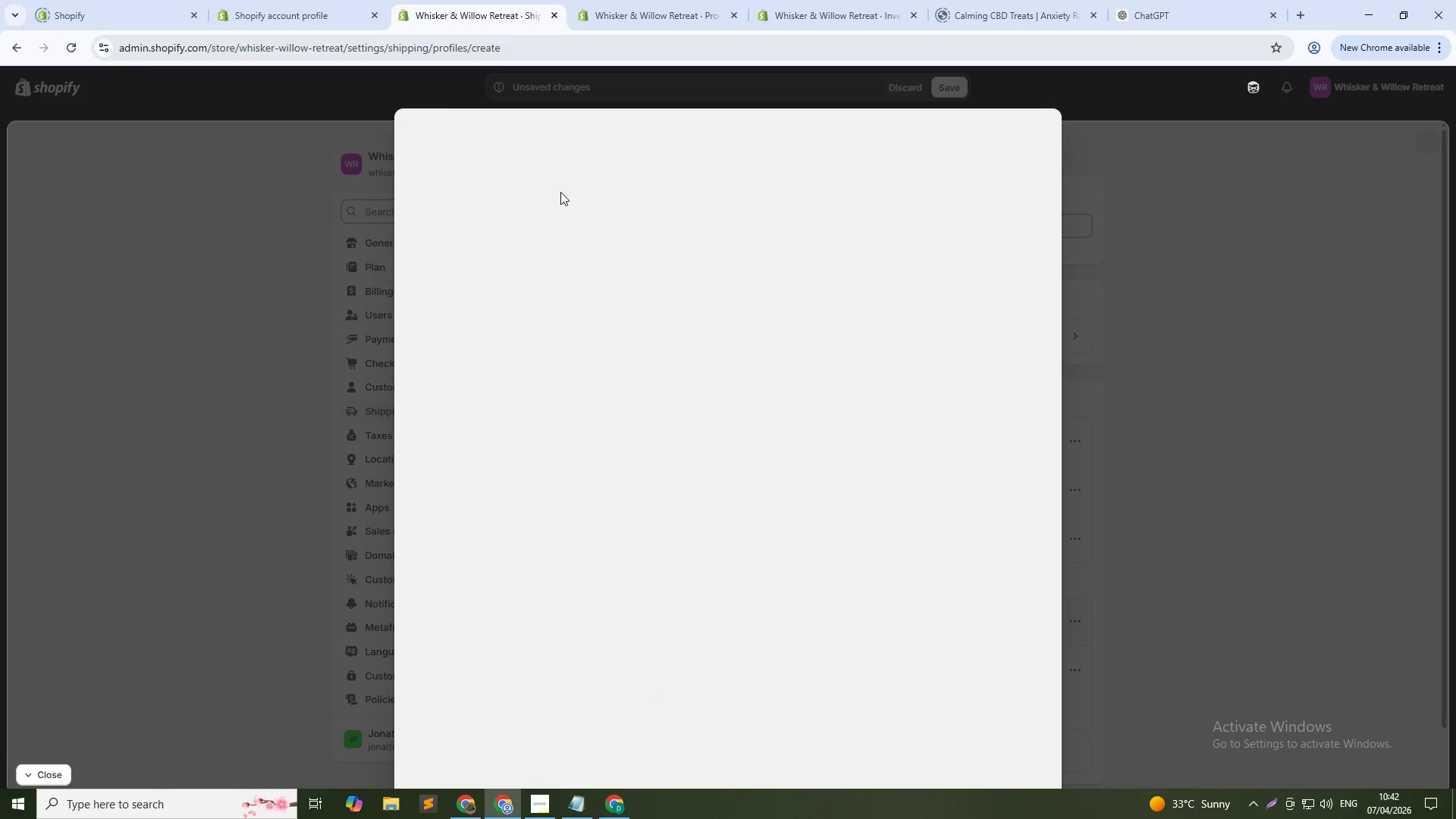 
left_click([516, 189])
 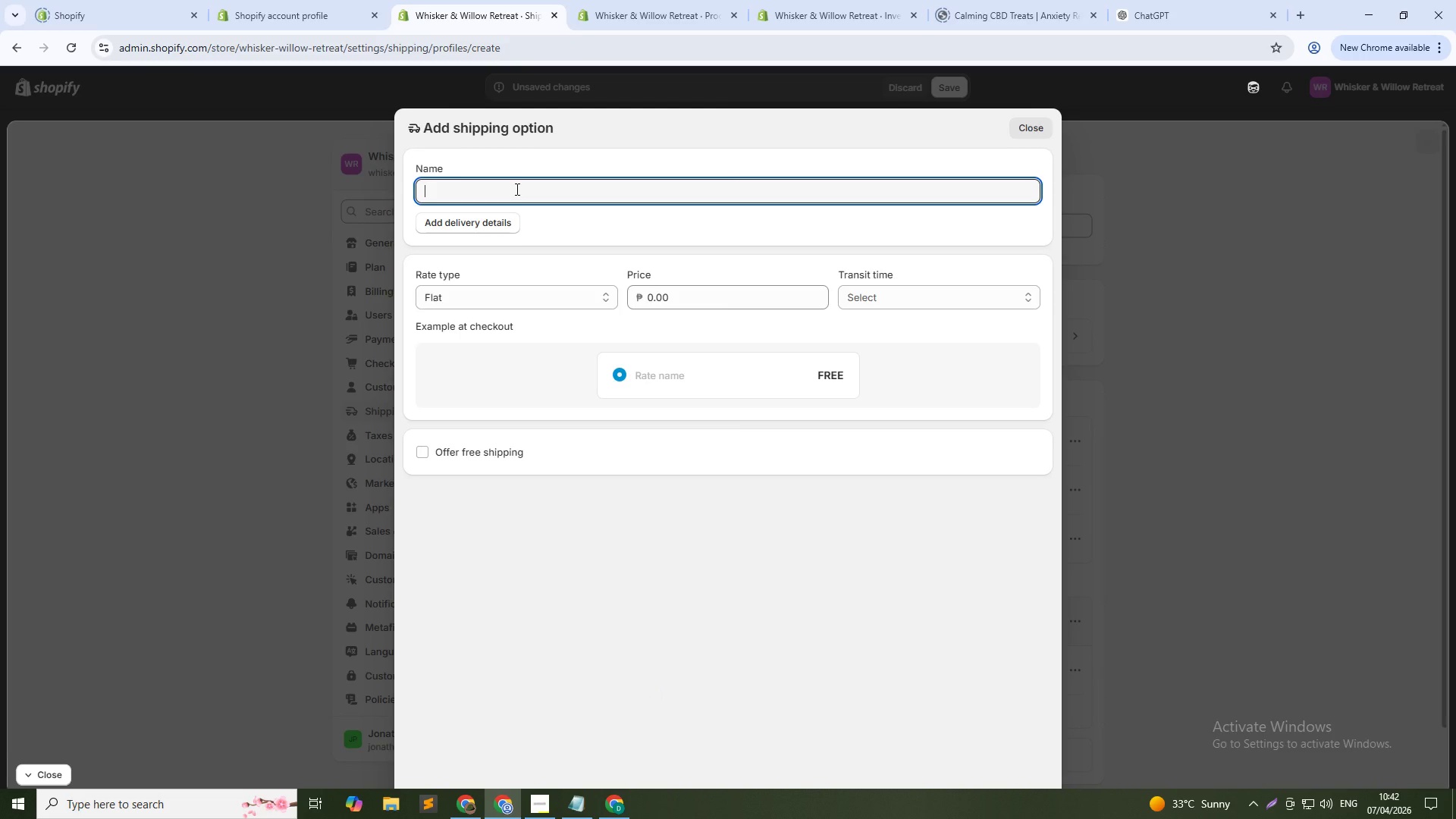 
type(Express Delivery)
 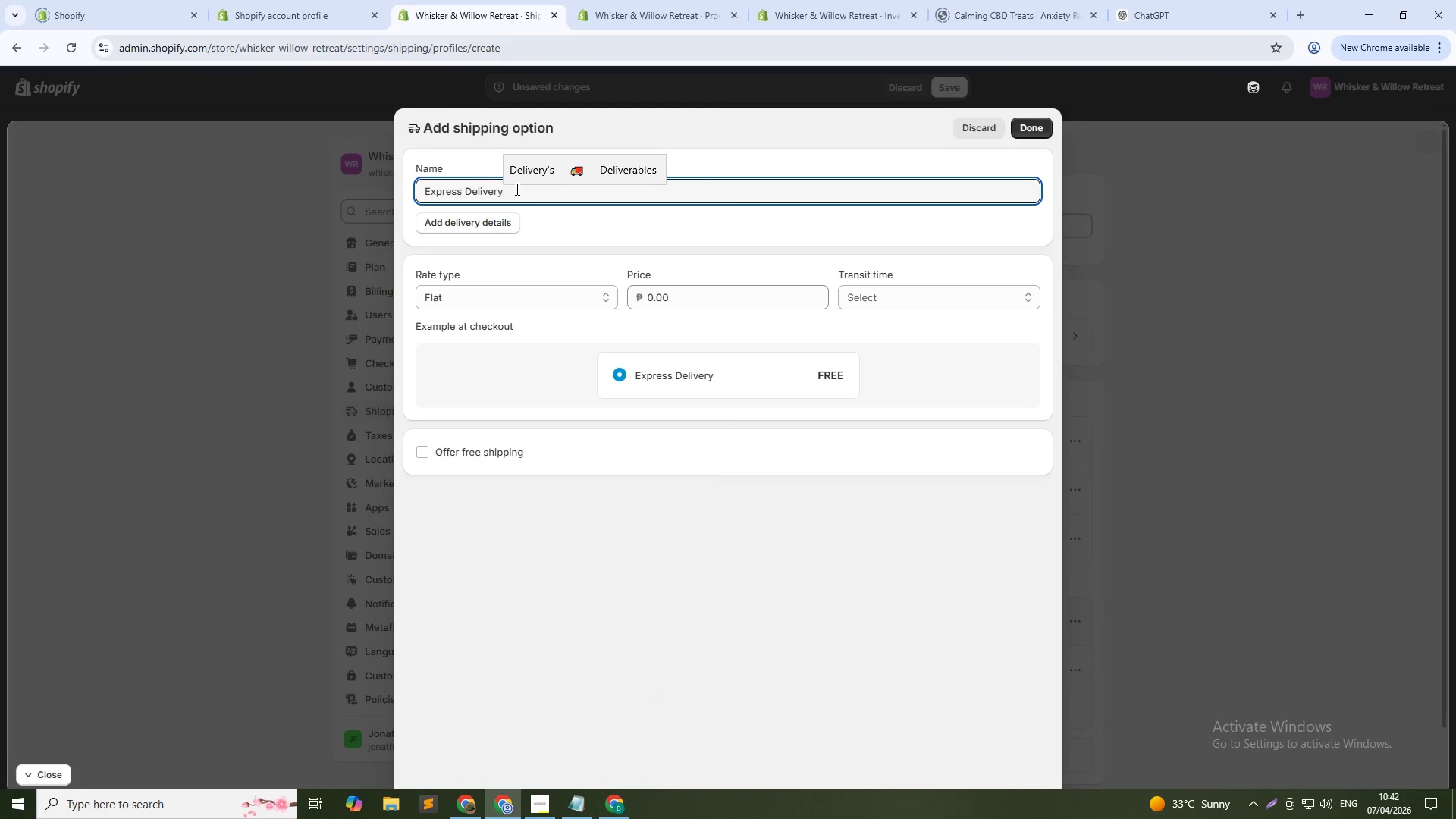 
left_click([865, 302])
 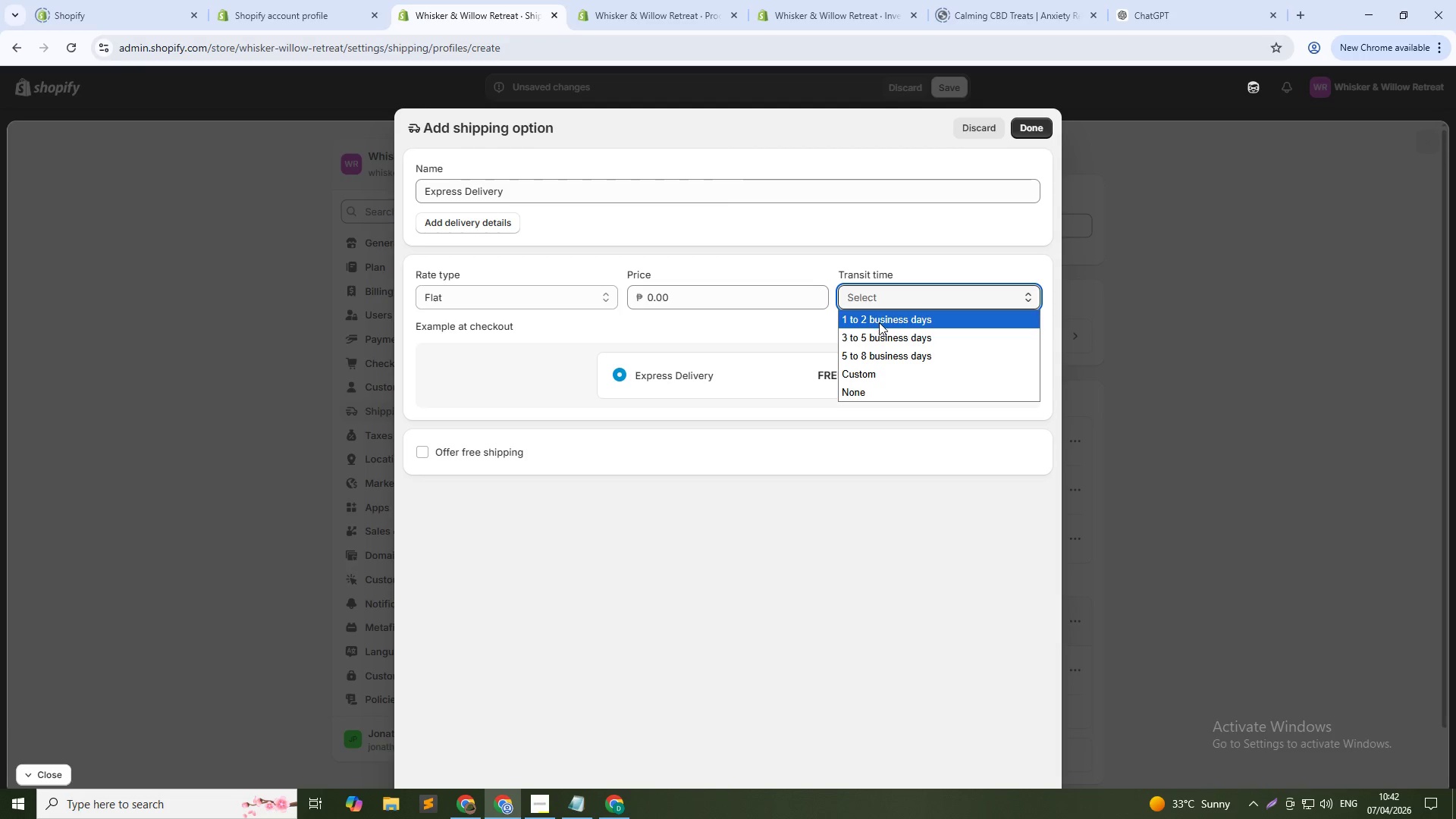 
left_click([879, 322])
 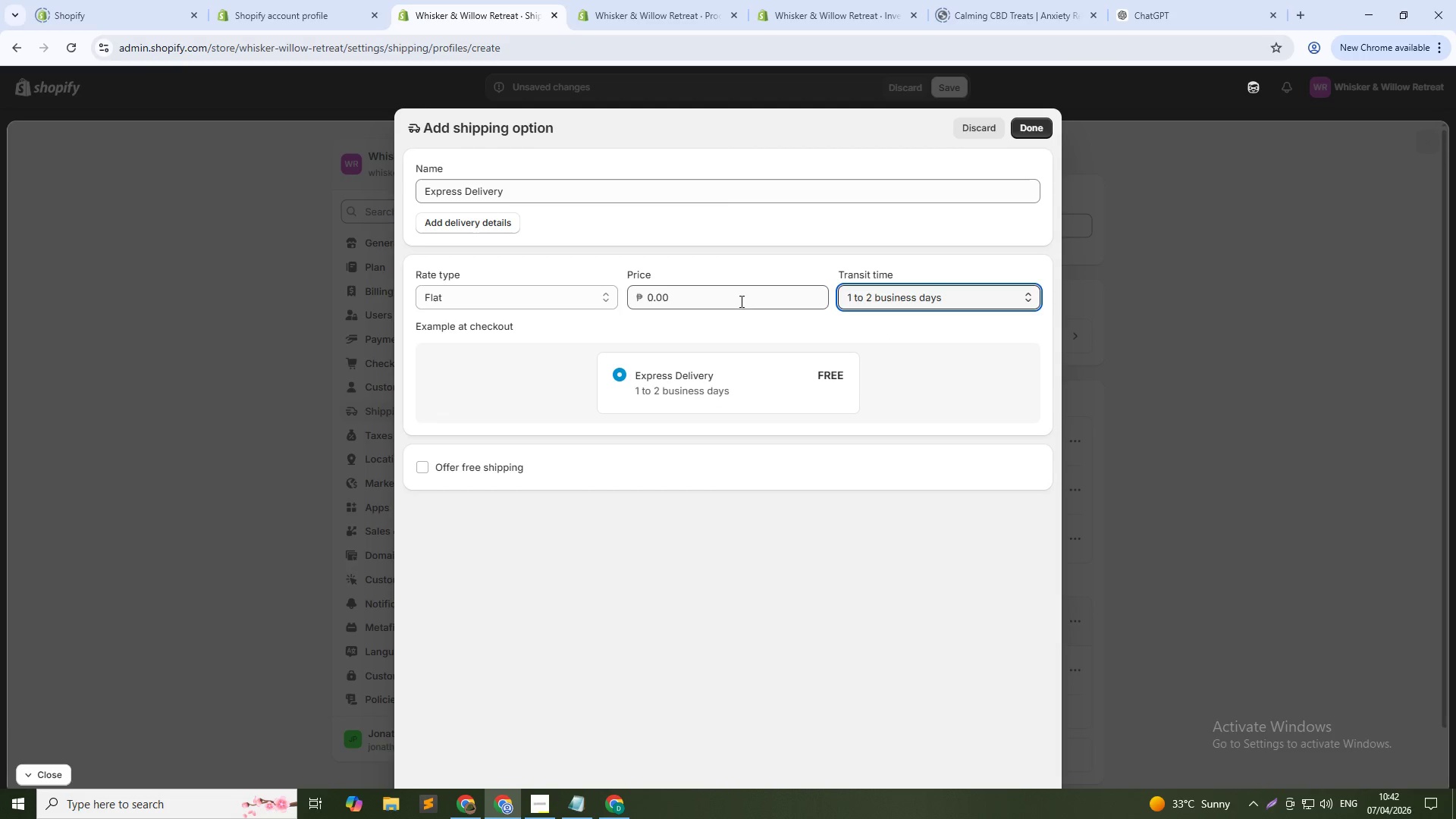 
left_click([738, 301])
 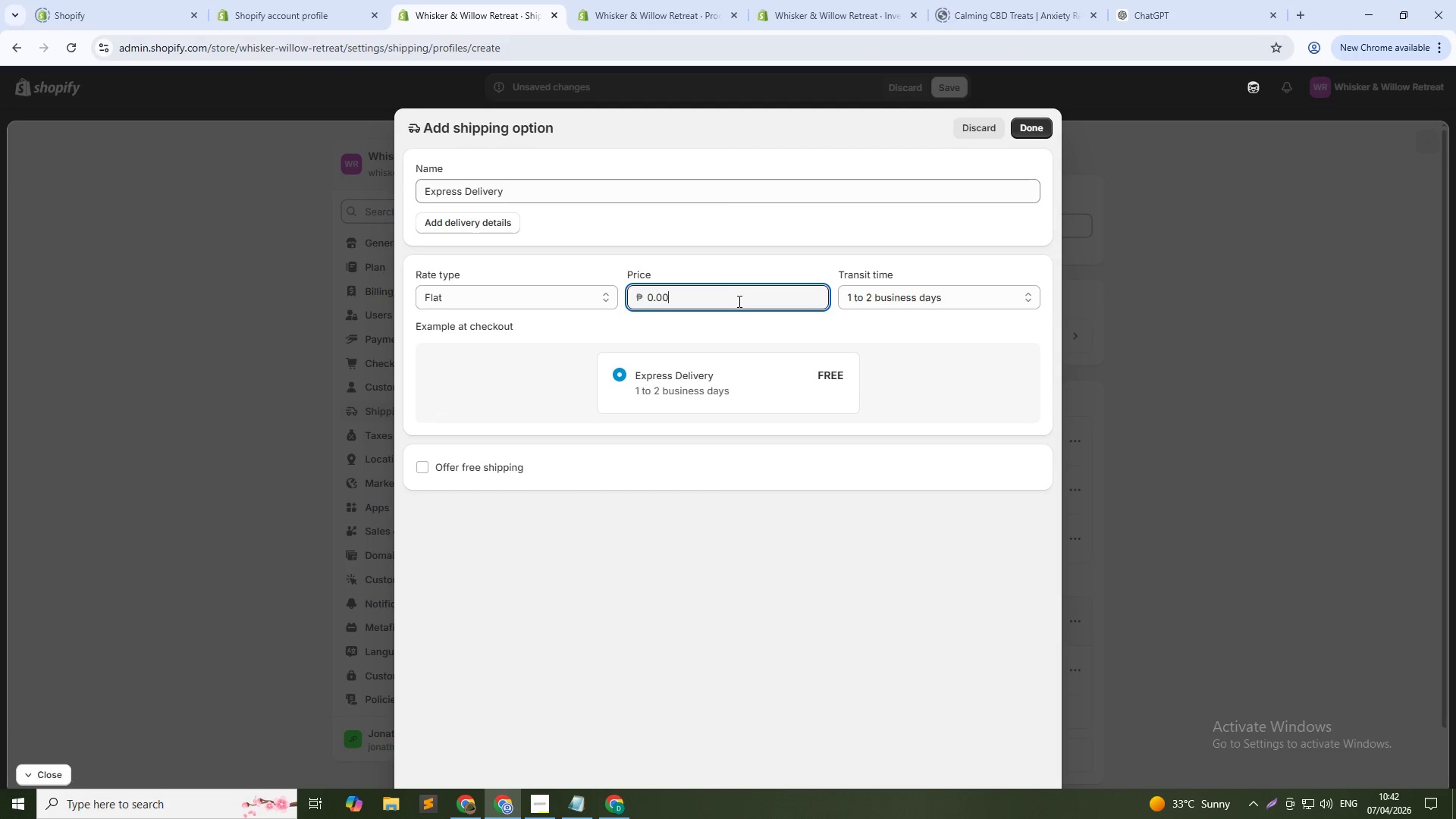 
double_click([738, 301])
 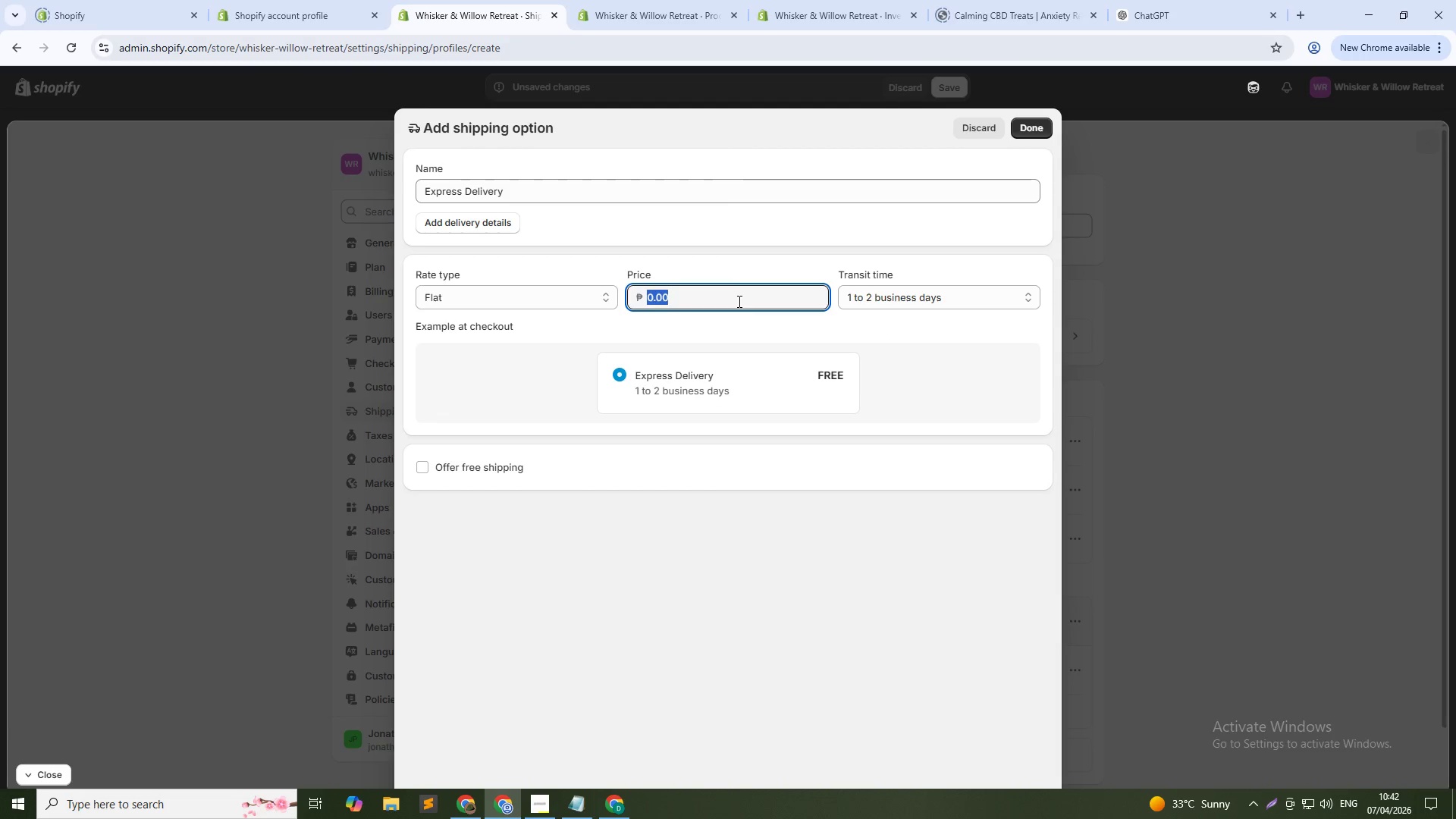 
key(Numpad3)
 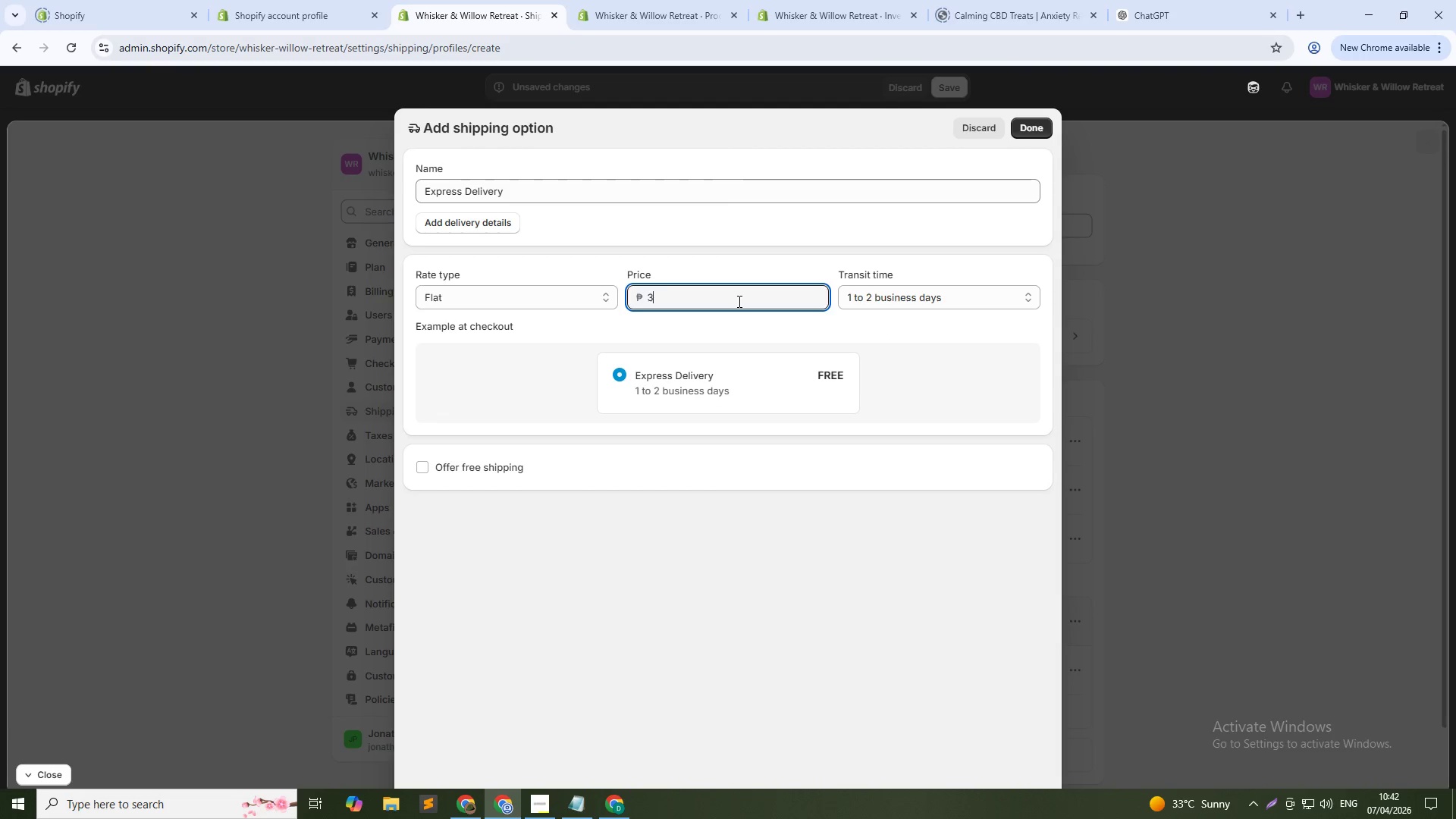 
key(Numpad0)
 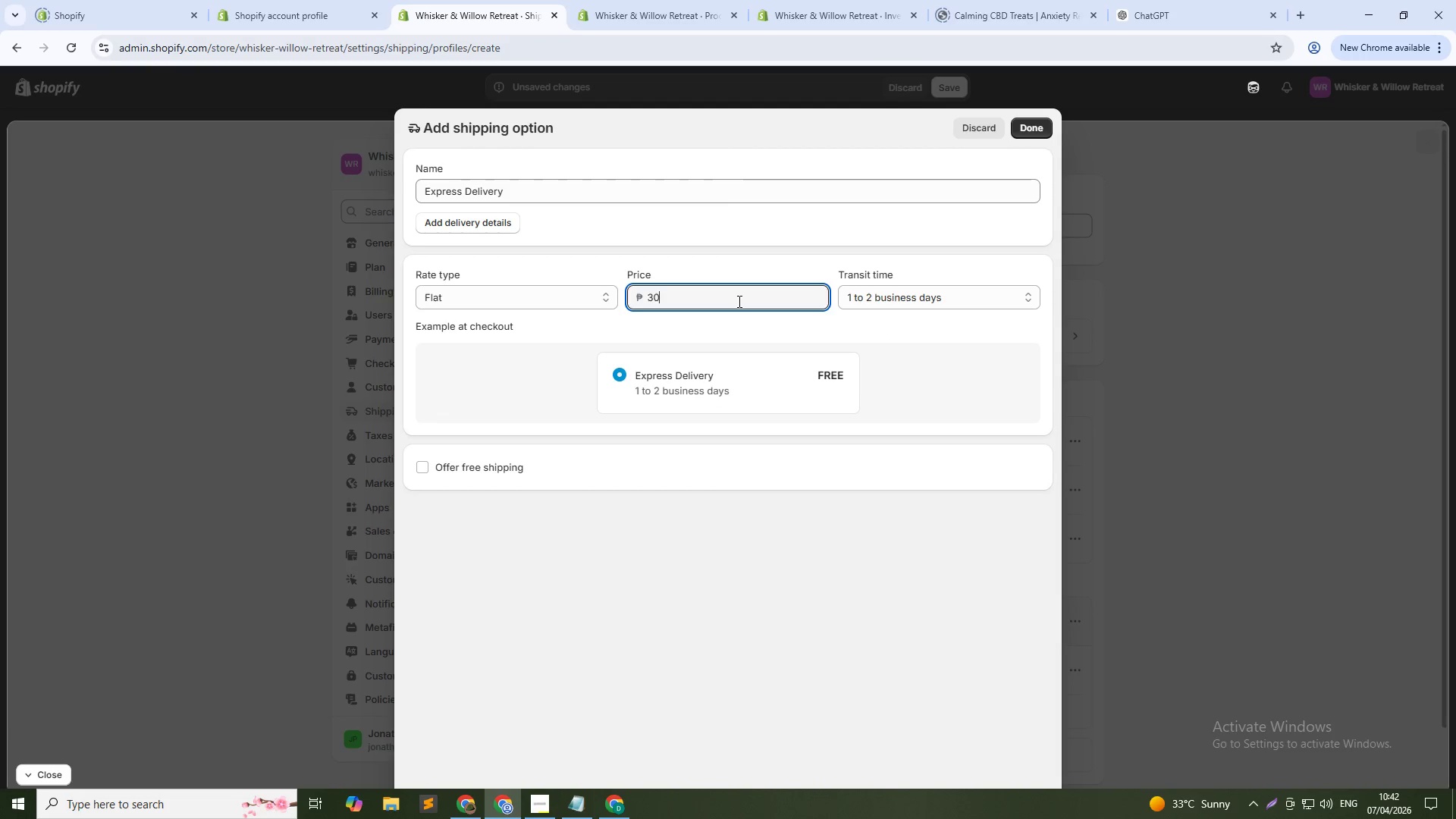 
key(Numpad0)
 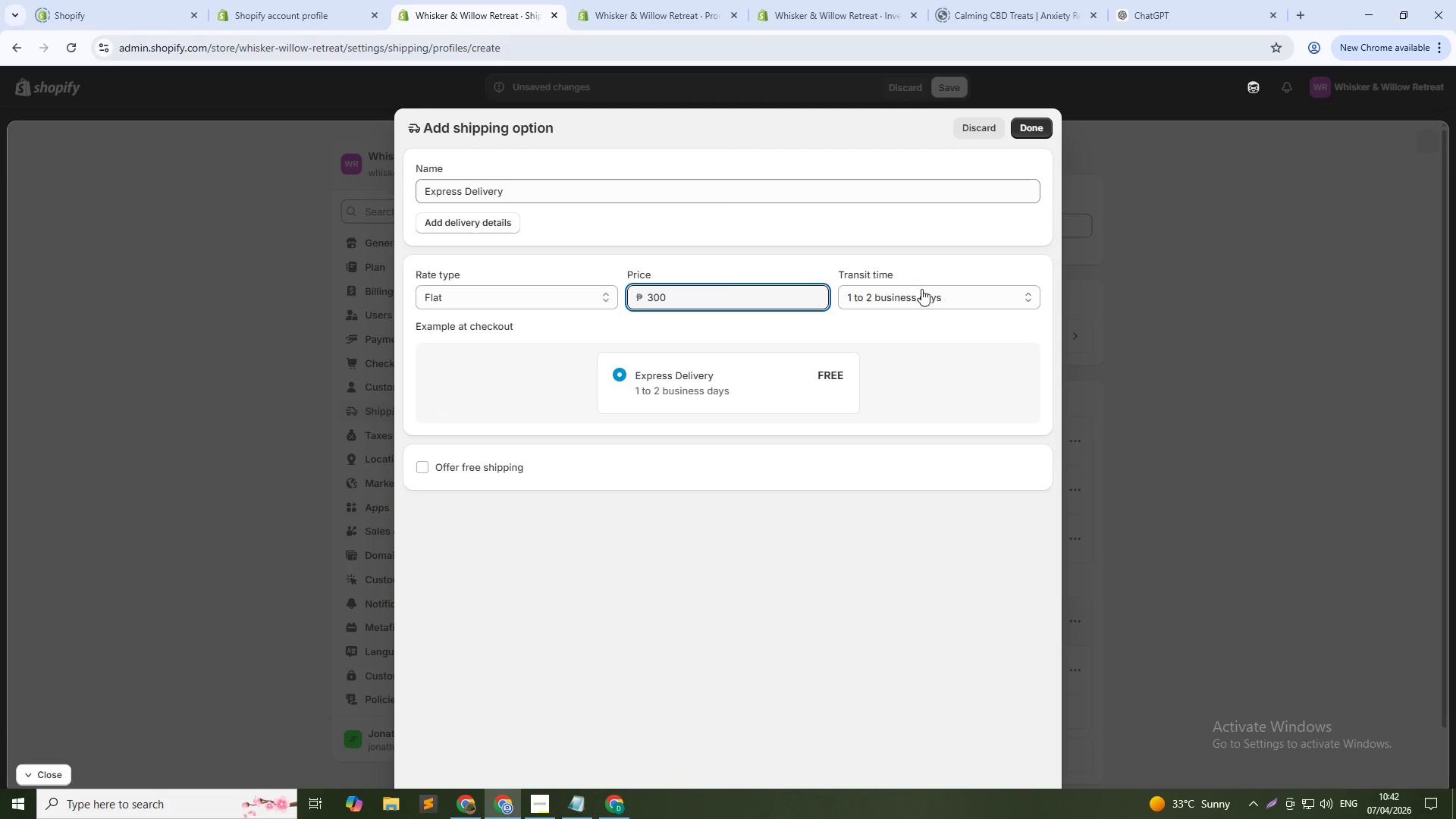 
left_click([937, 344])
 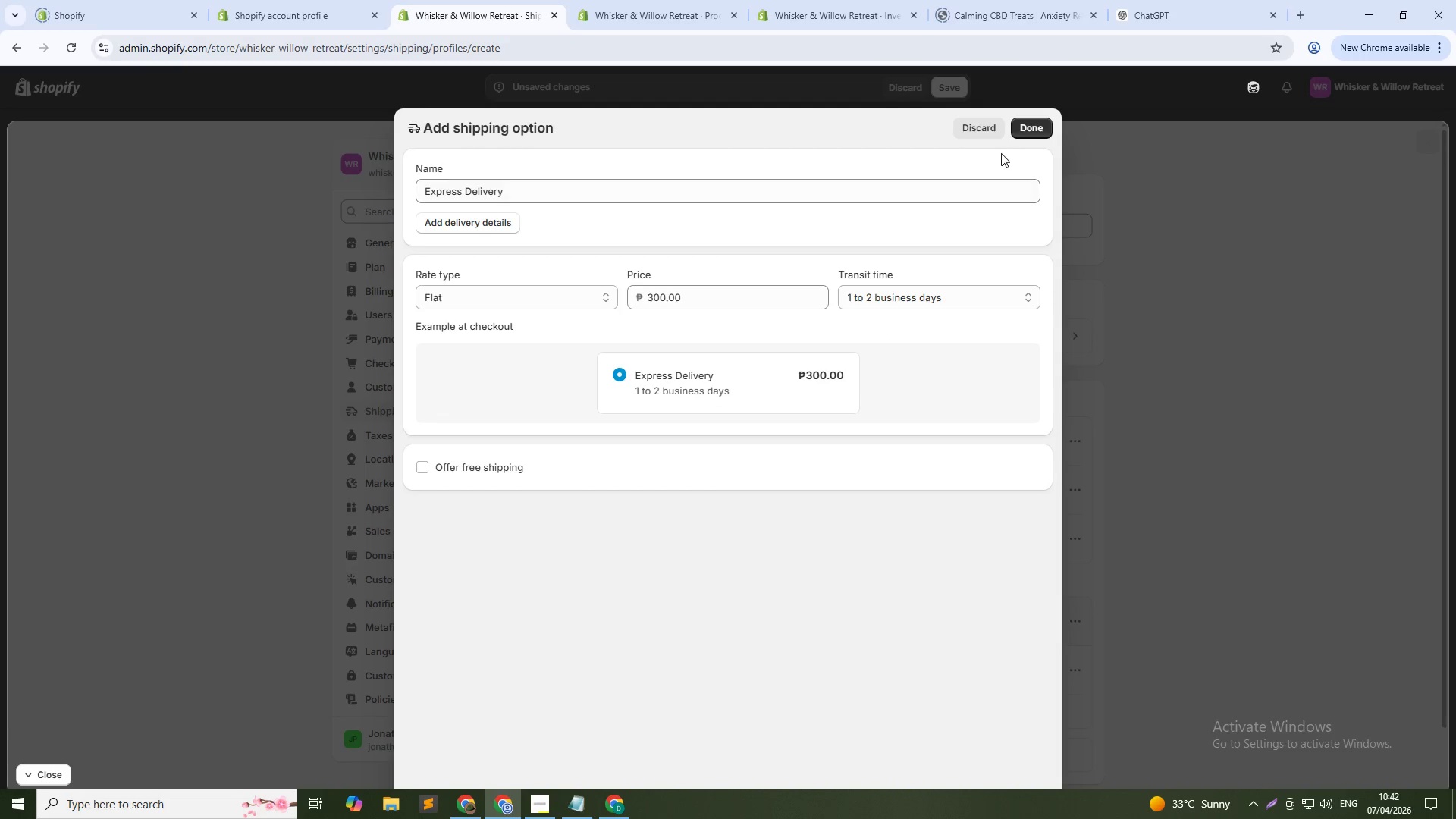 
left_click([1040, 126])
 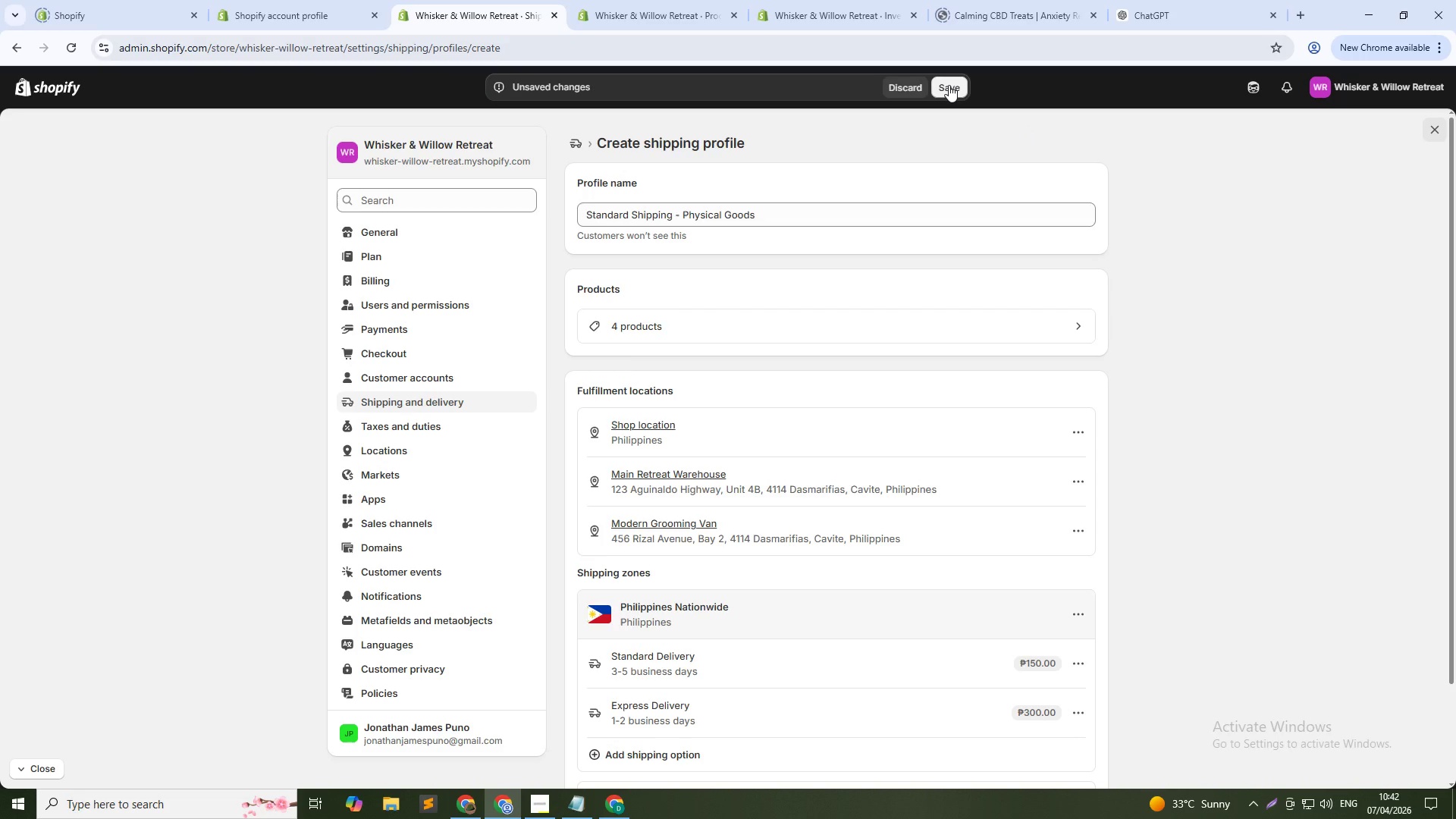 
left_click([949, 85])
 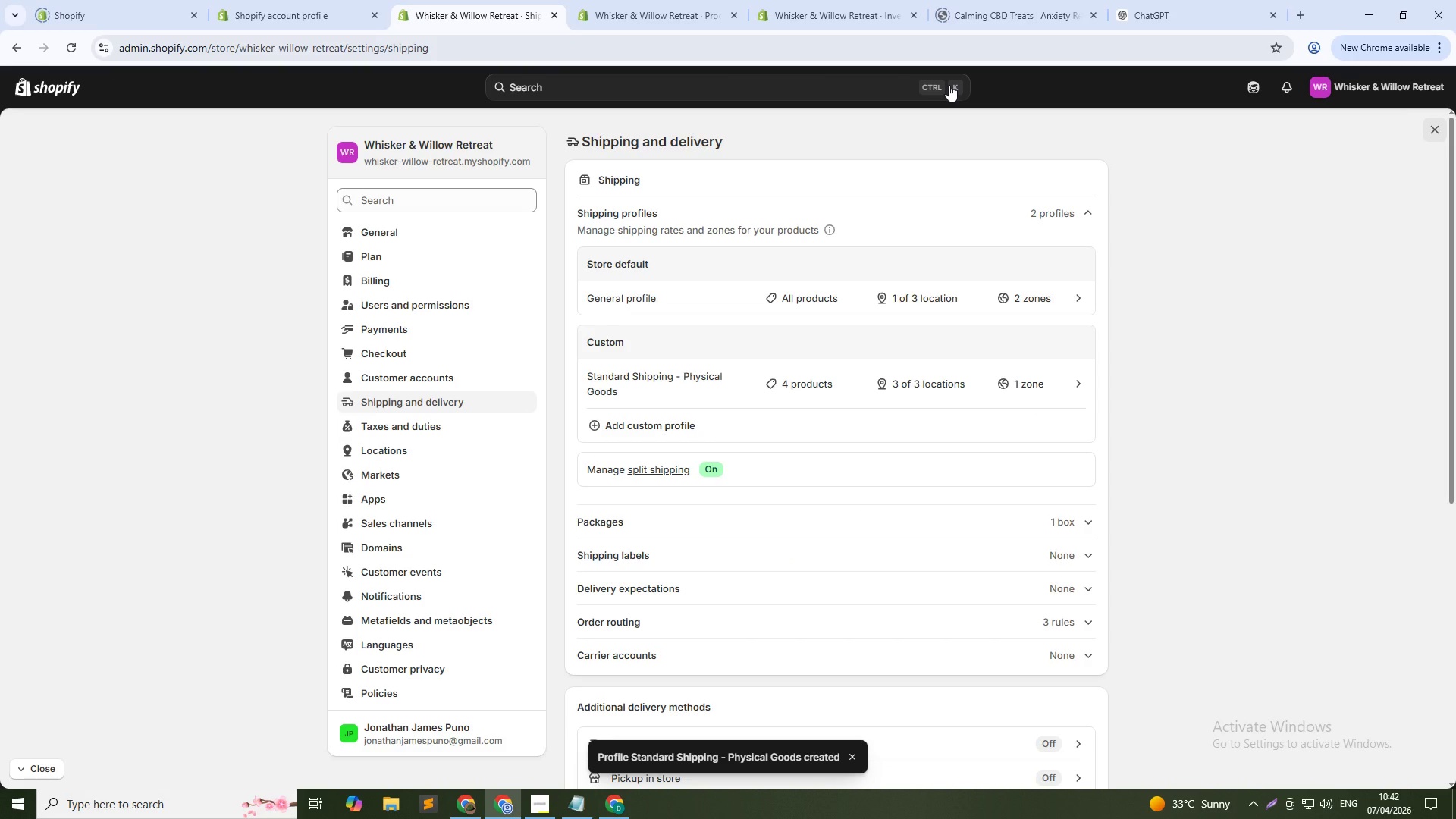 
wait(8.61)
 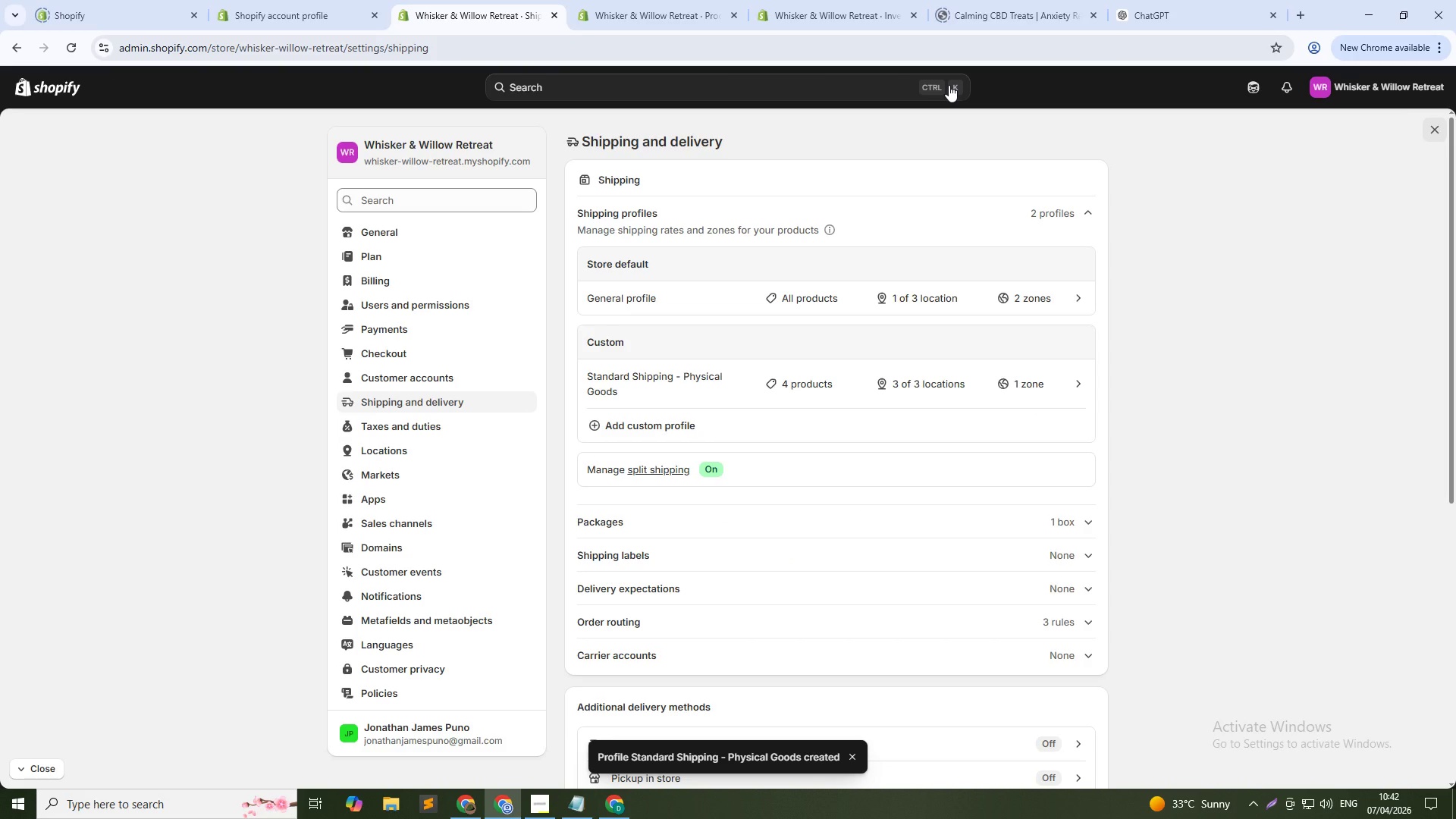 
left_click([667, 419])
 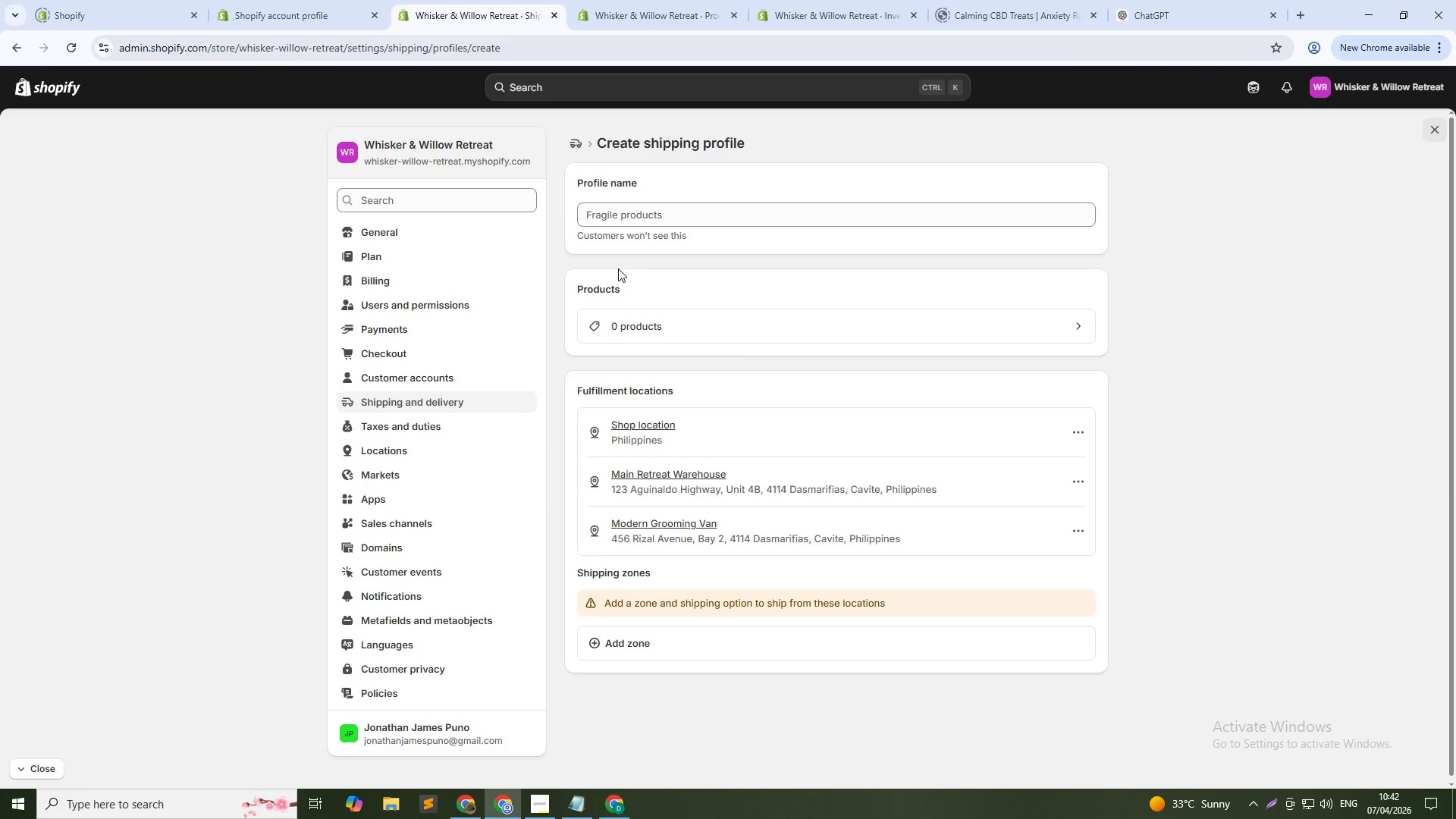 
left_click([634, 212])
 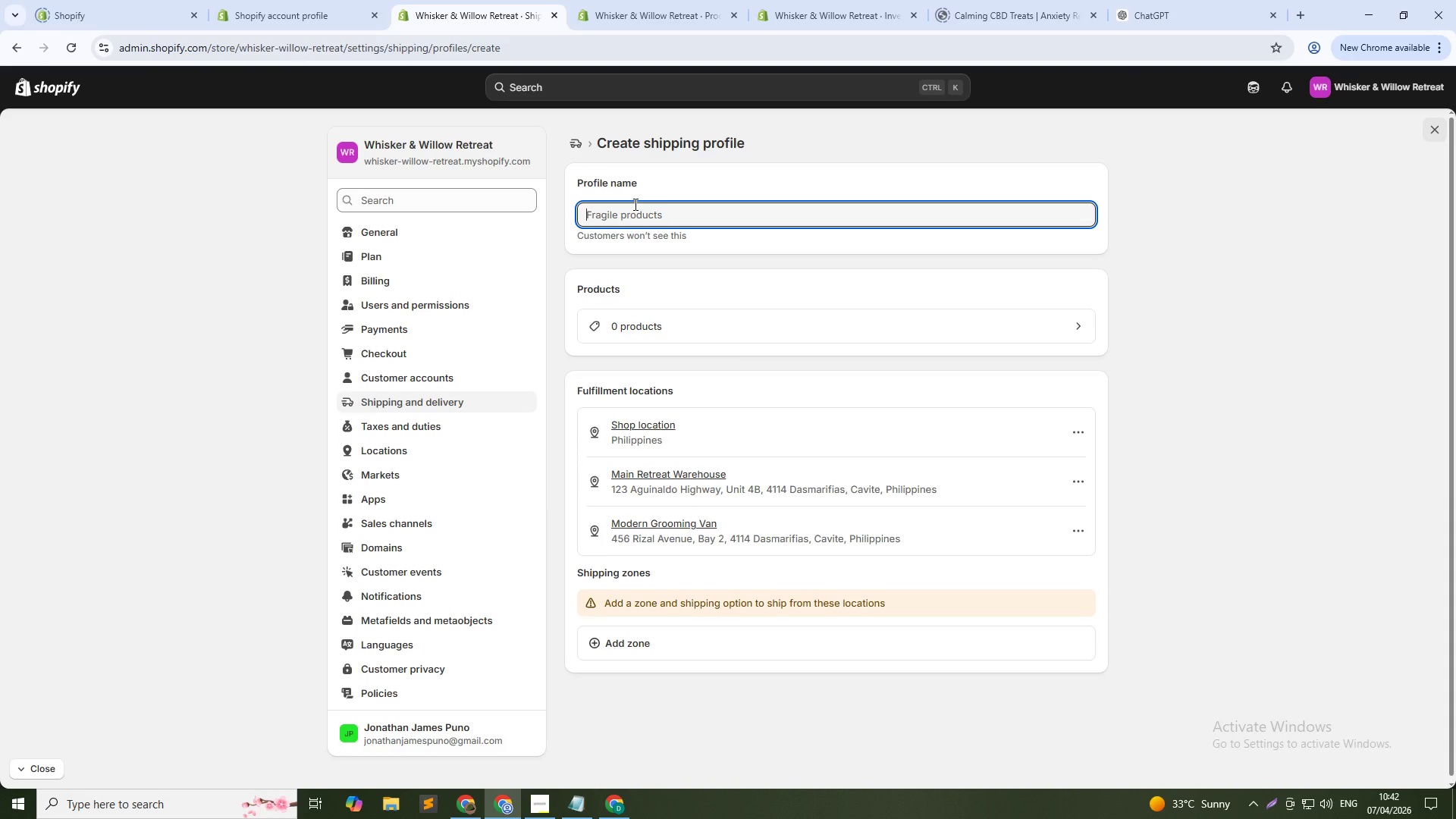 
hold_key(key=ShiftLeft, duration=1.5)
 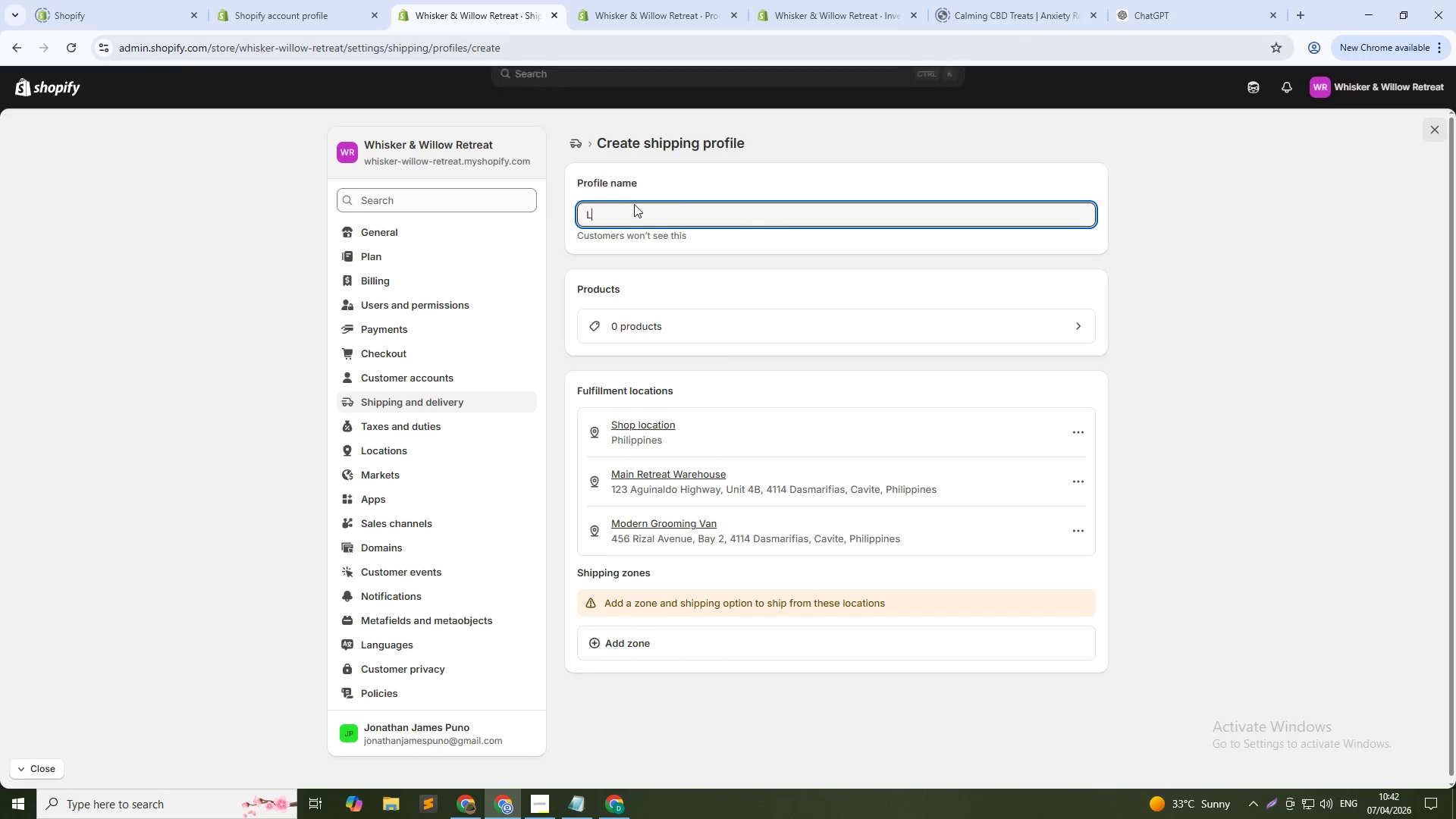 
type(Local De)
 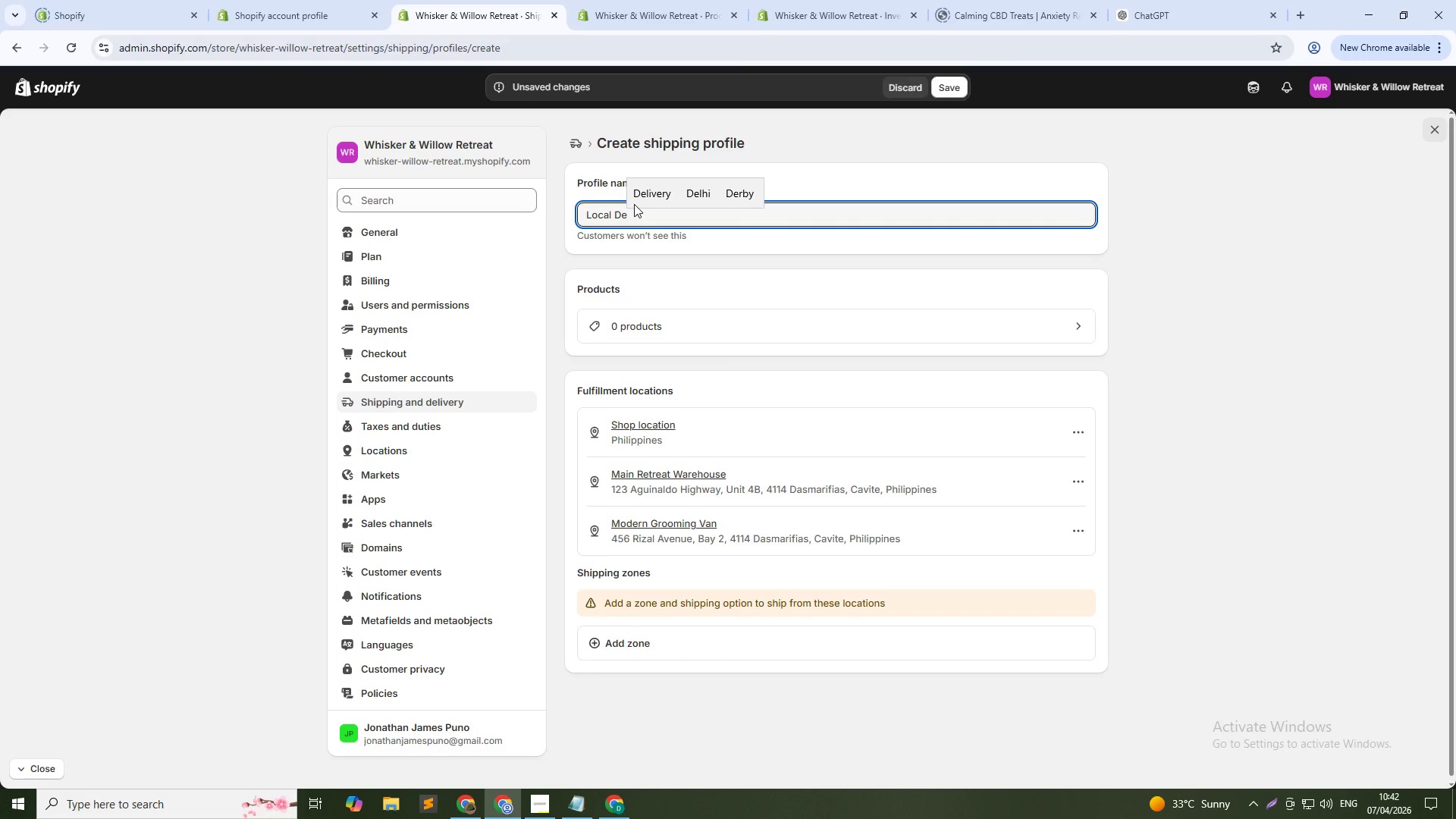 
type(livery - Fresh Raw Meals)
 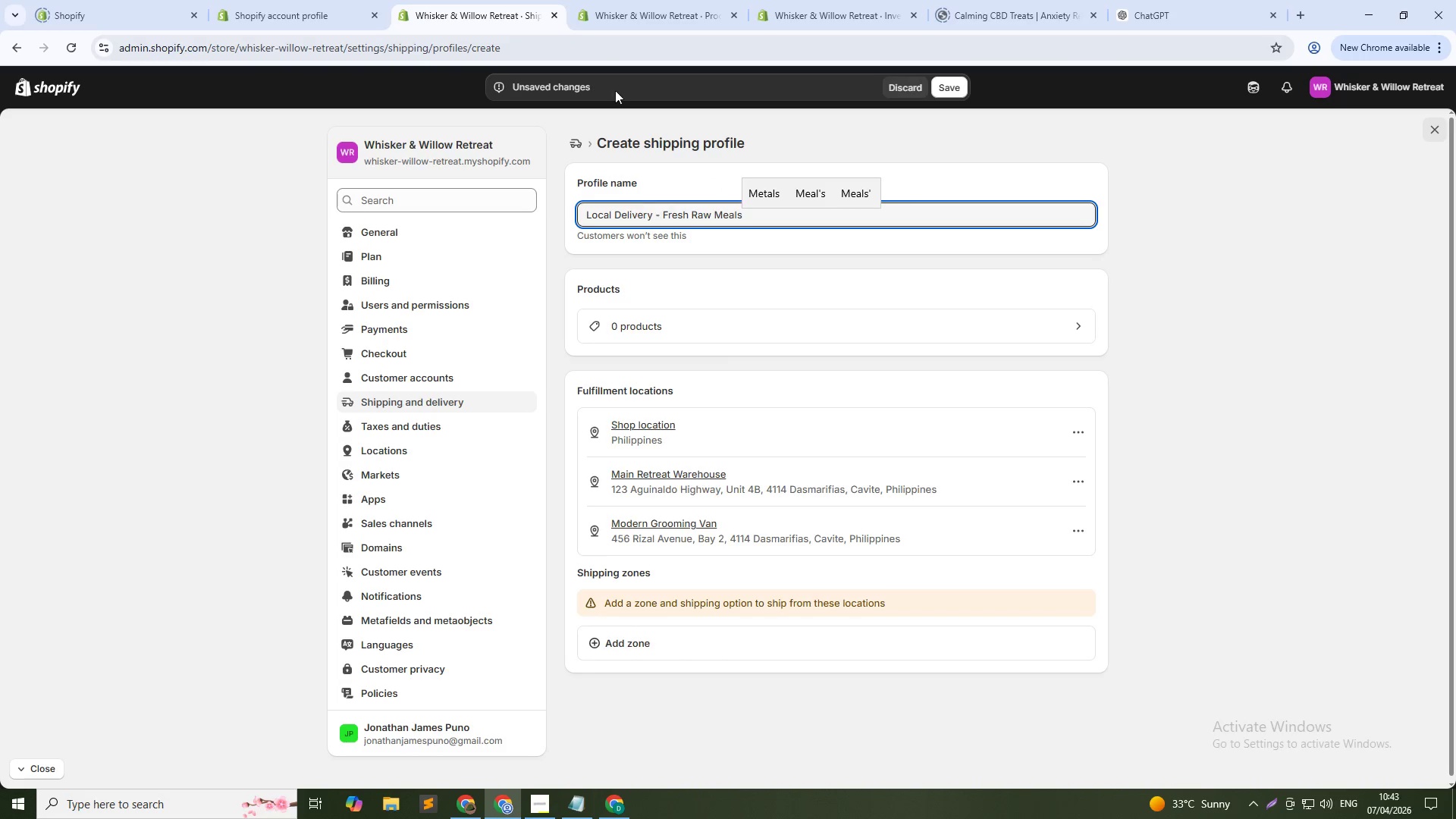 
left_click([701, 337])
 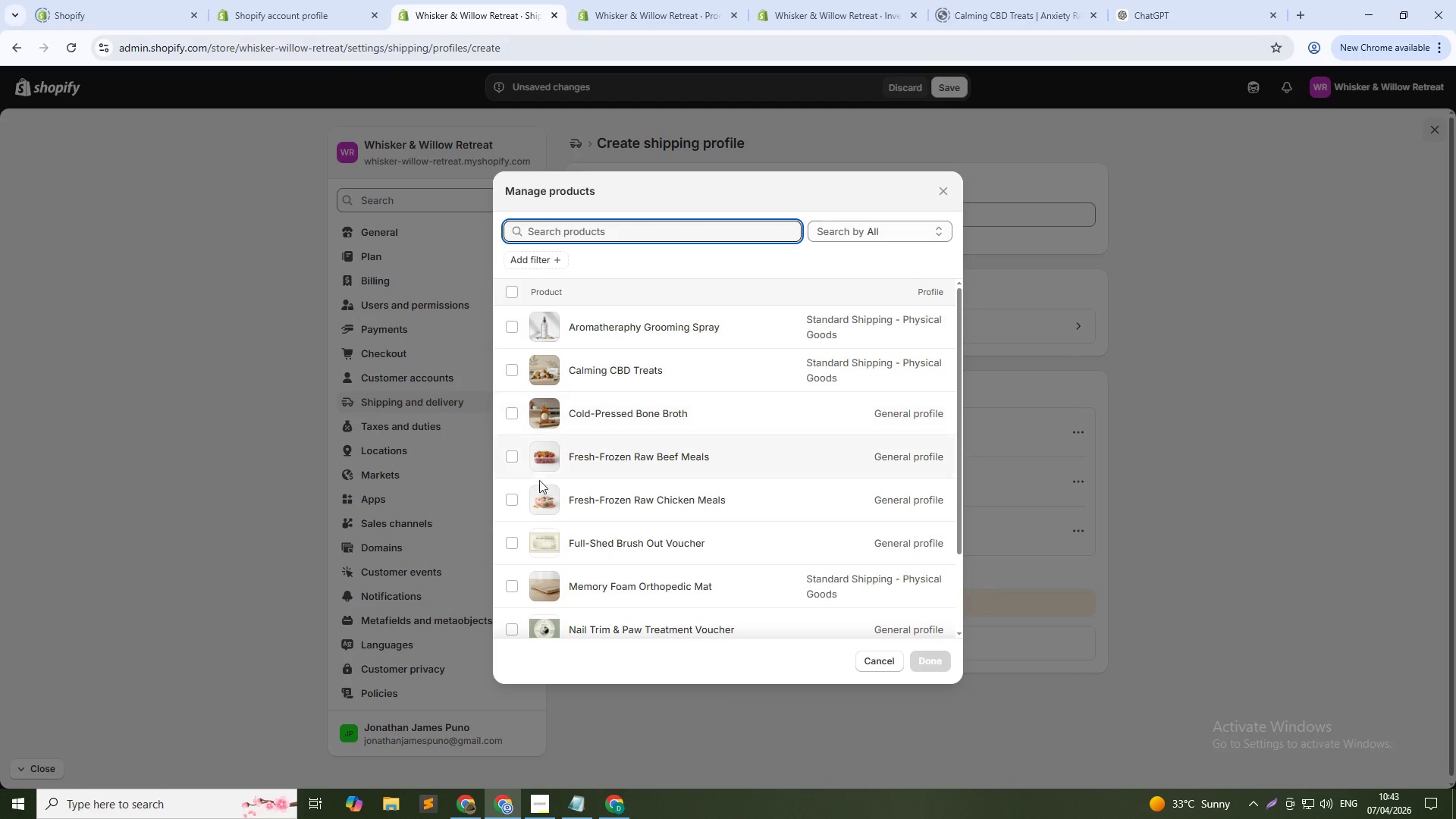 
left_click([514, 500])
 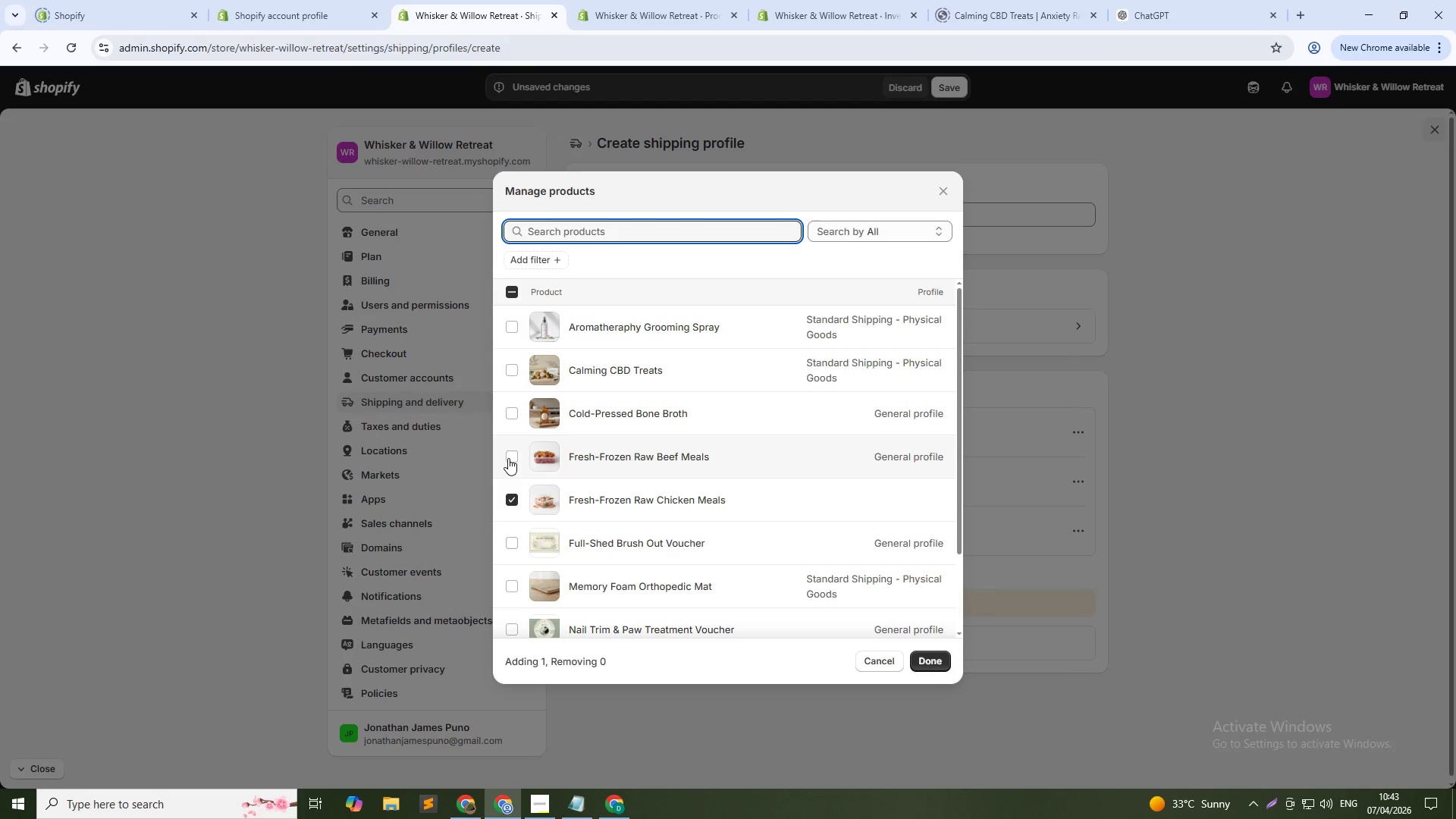 
left_click([508, 454])
 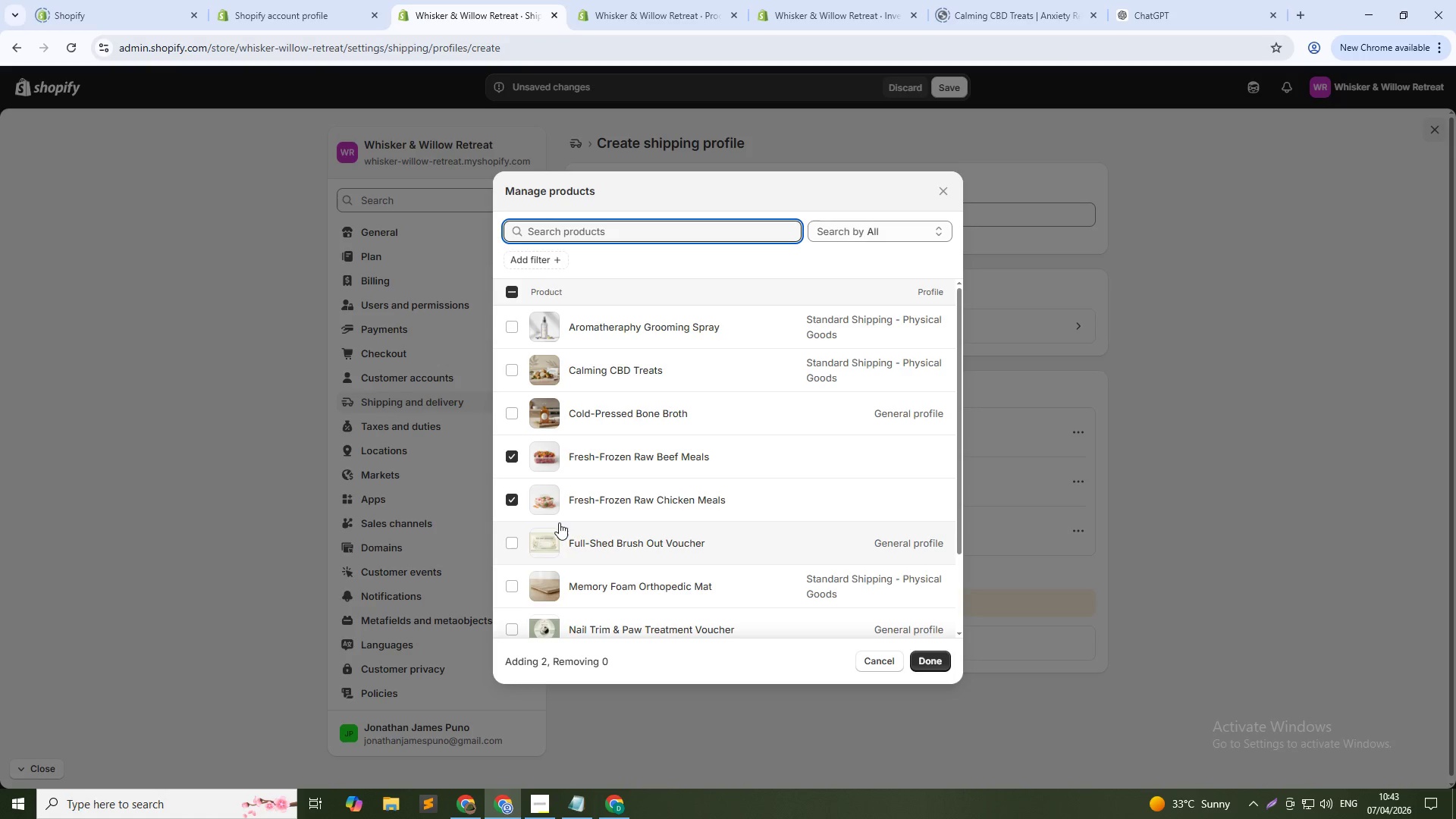 
wait(6.58)
 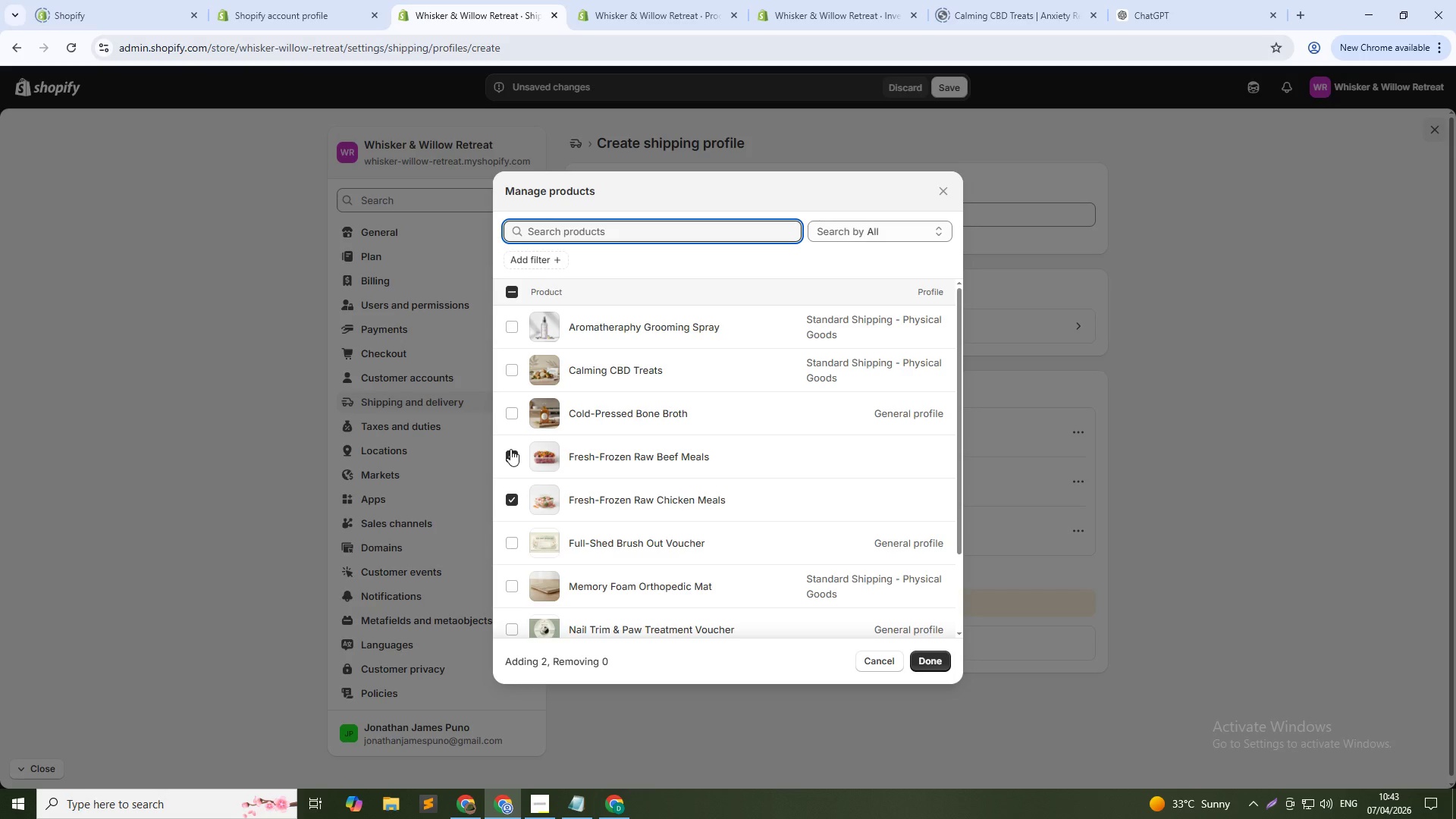 
scroll: coordinate [568, 544], scroll_direction: down, amount: 2.0
 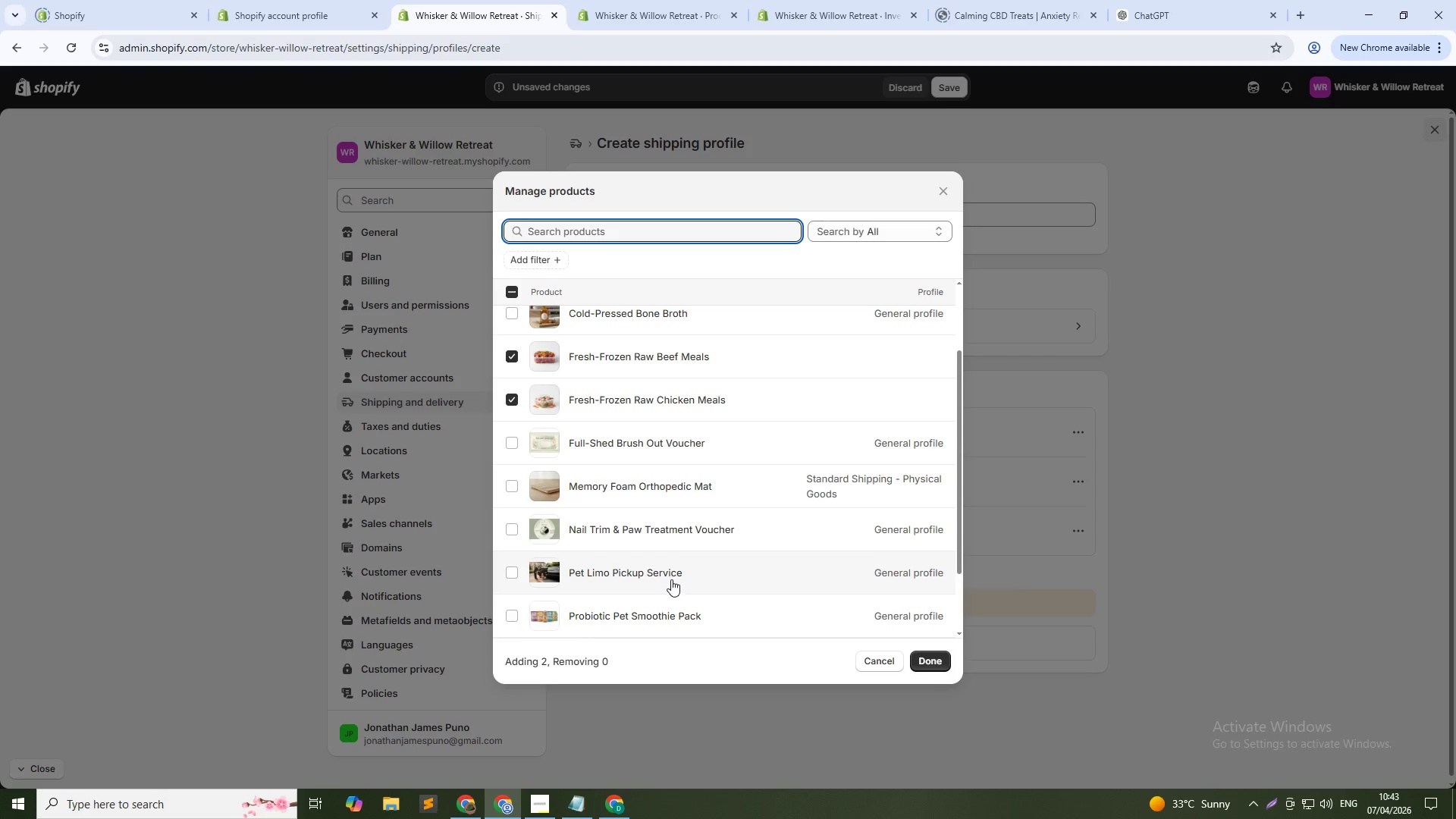 
scroll: coordinate [600, 427], scroll_direction: up, amount: 3.0
 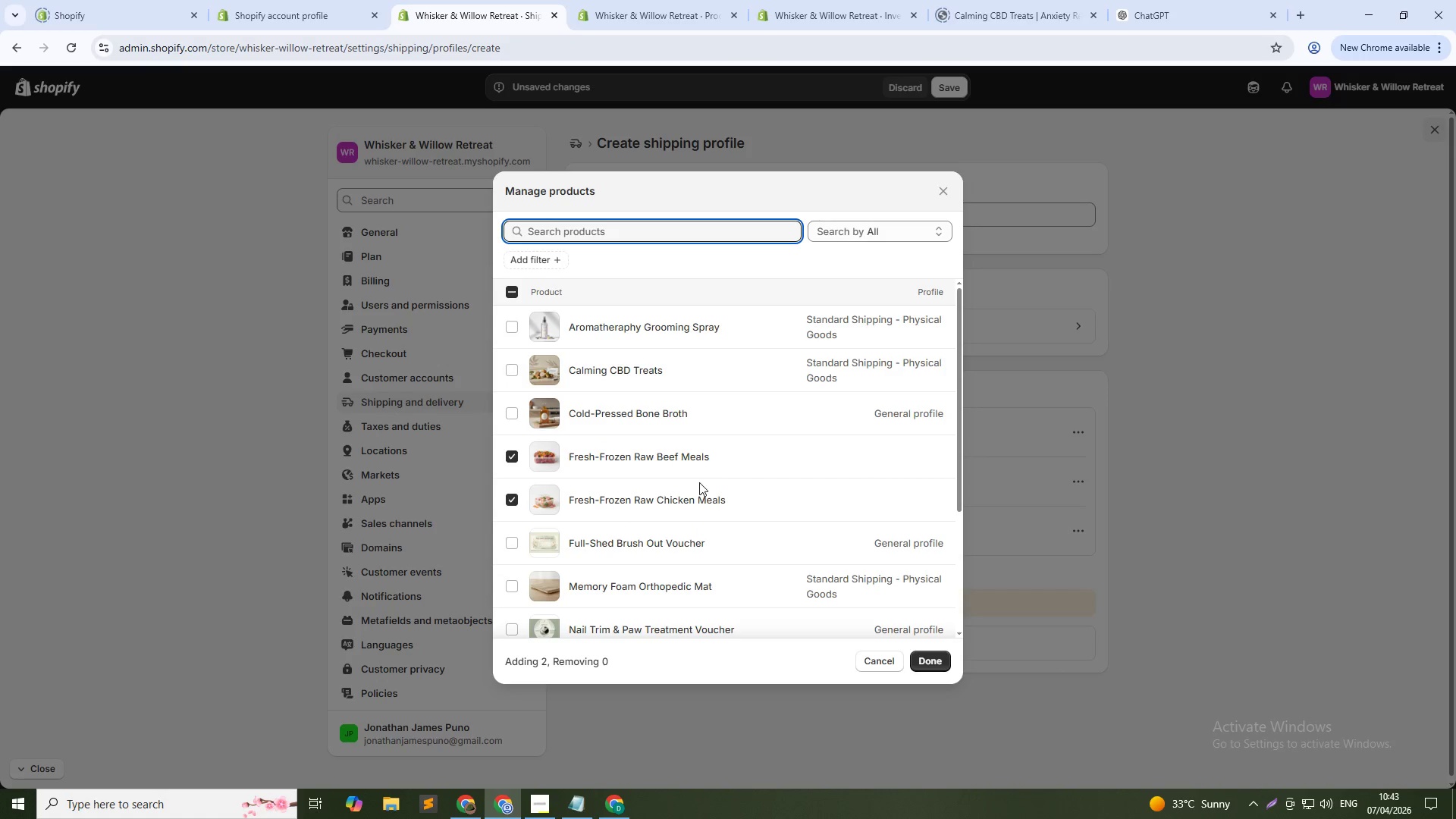 
scroll: coordinate [720, 494], scroll_direction: down, amount: 4.0
 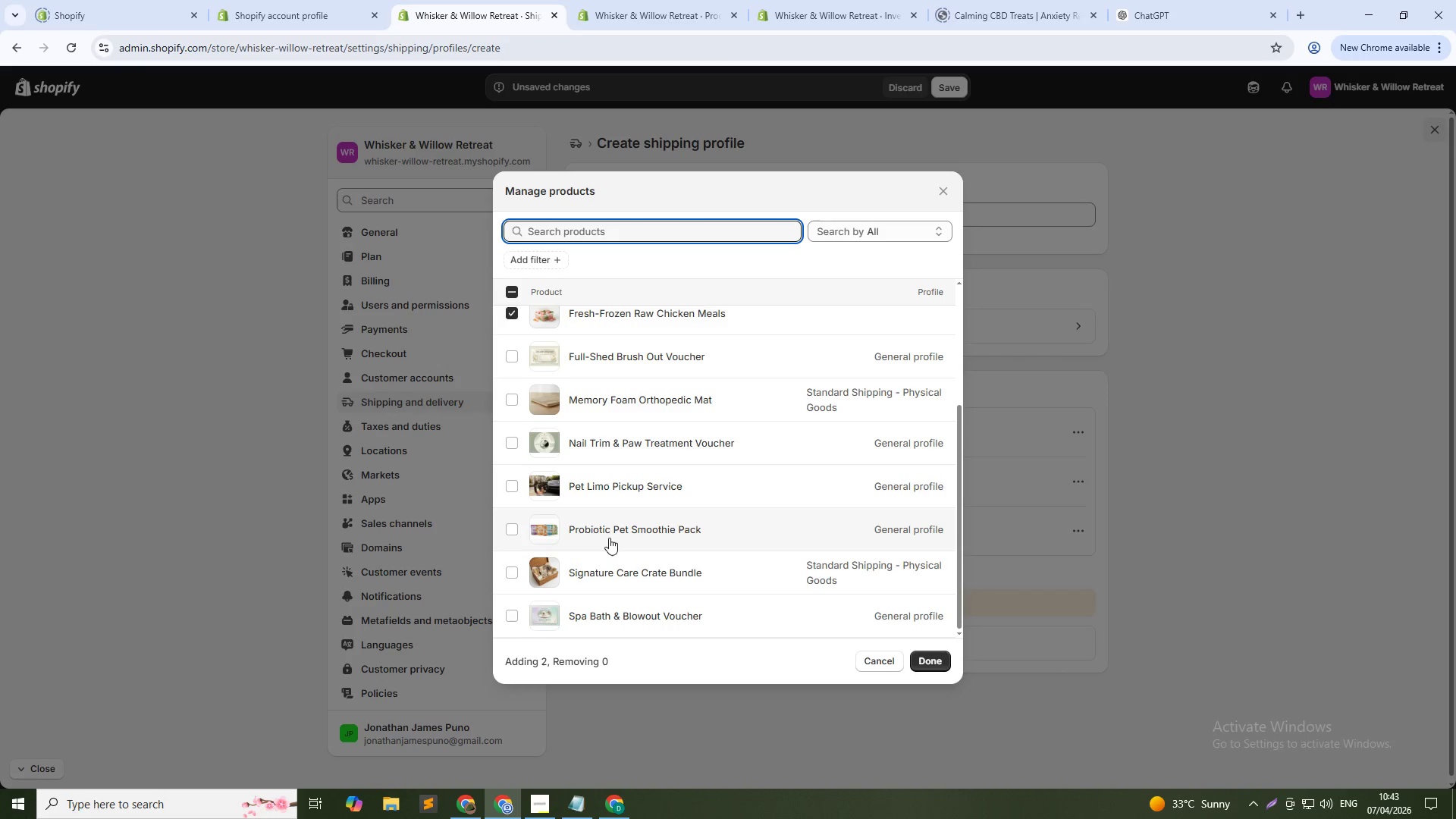 
wait(5.83)
 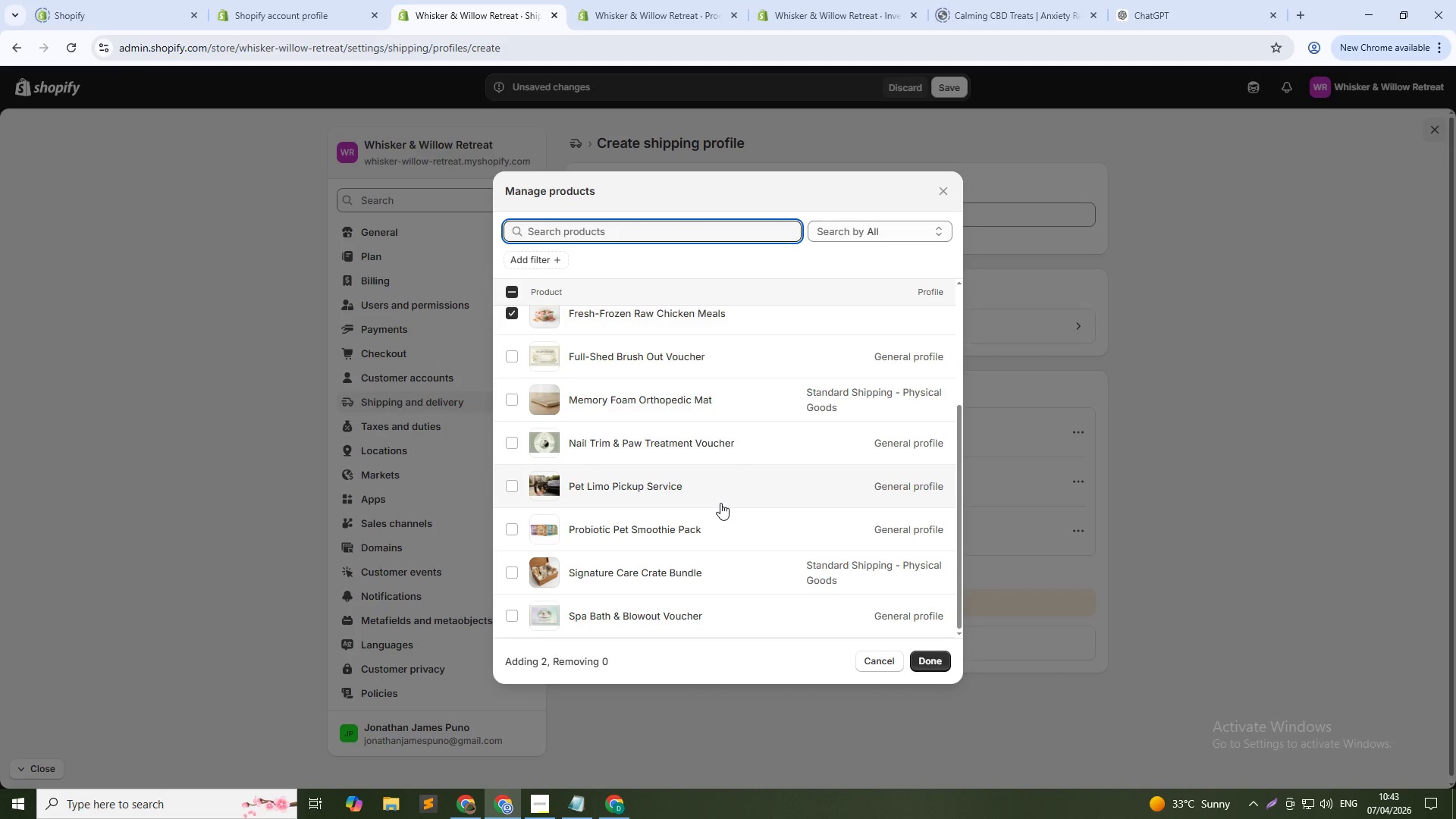 
scroll: coordinate [604, 438], scroll_direction: up, amount: 1.0
 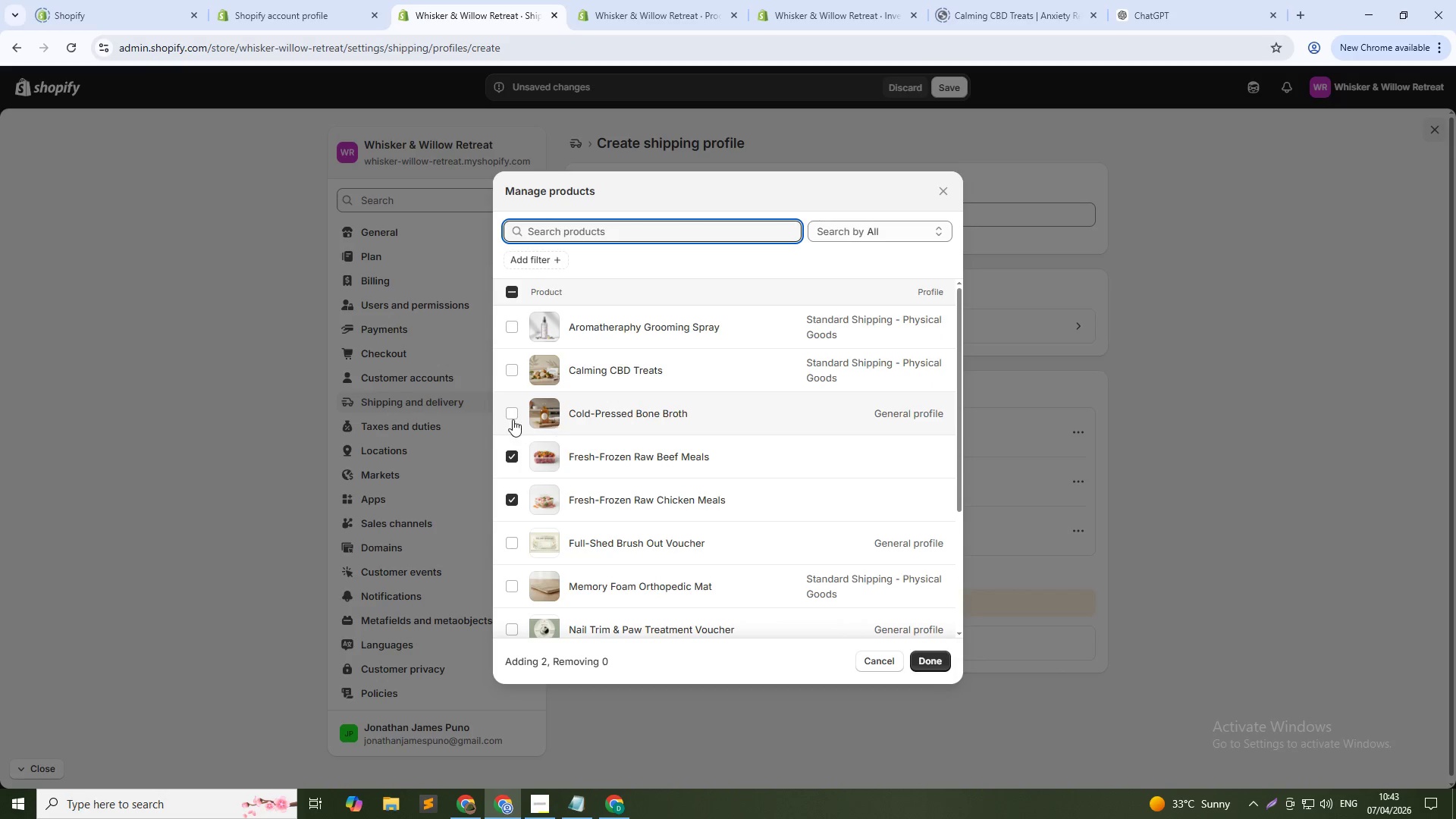 
left_click([510, 417])
 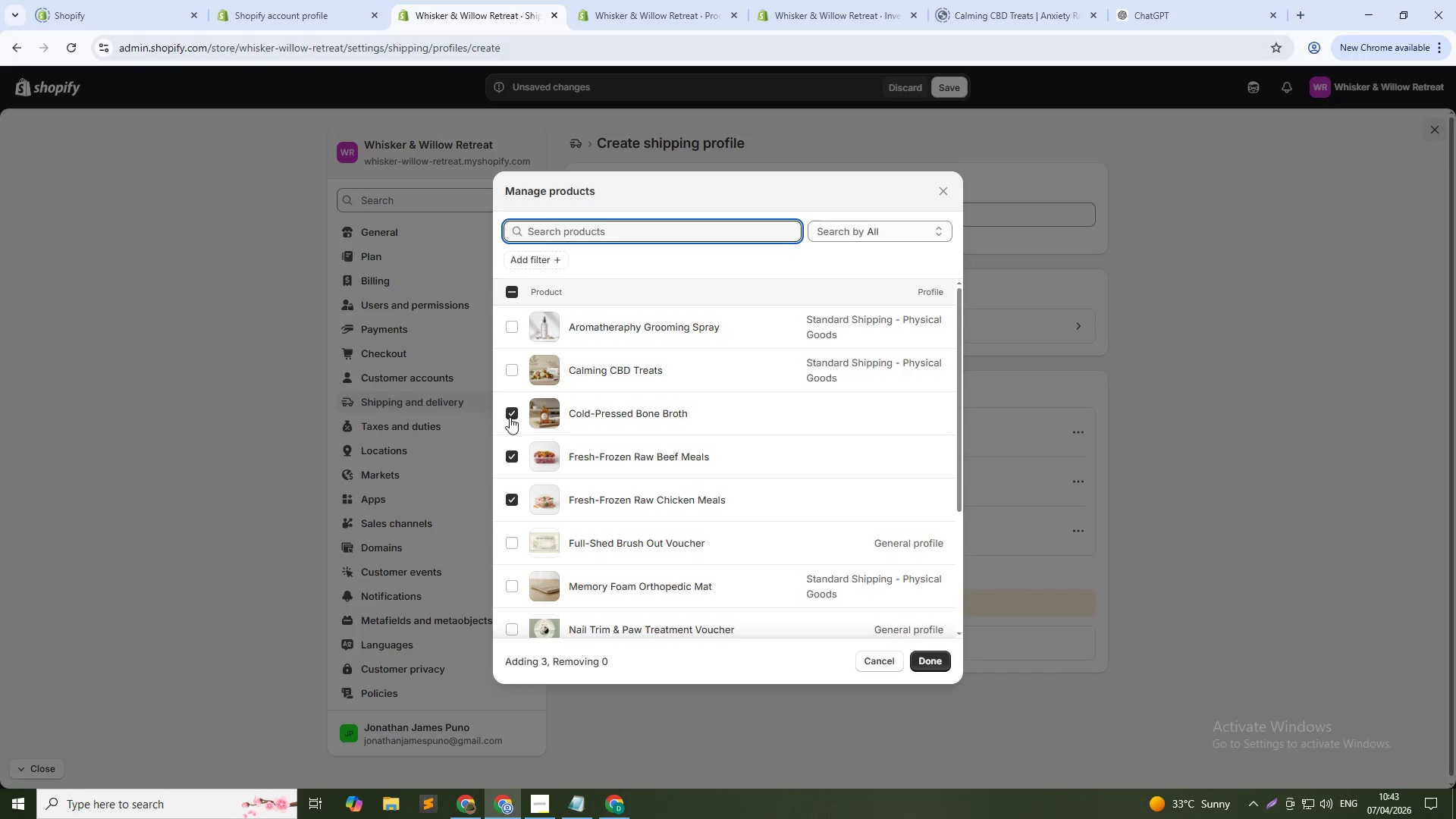 
wait(19.88)
 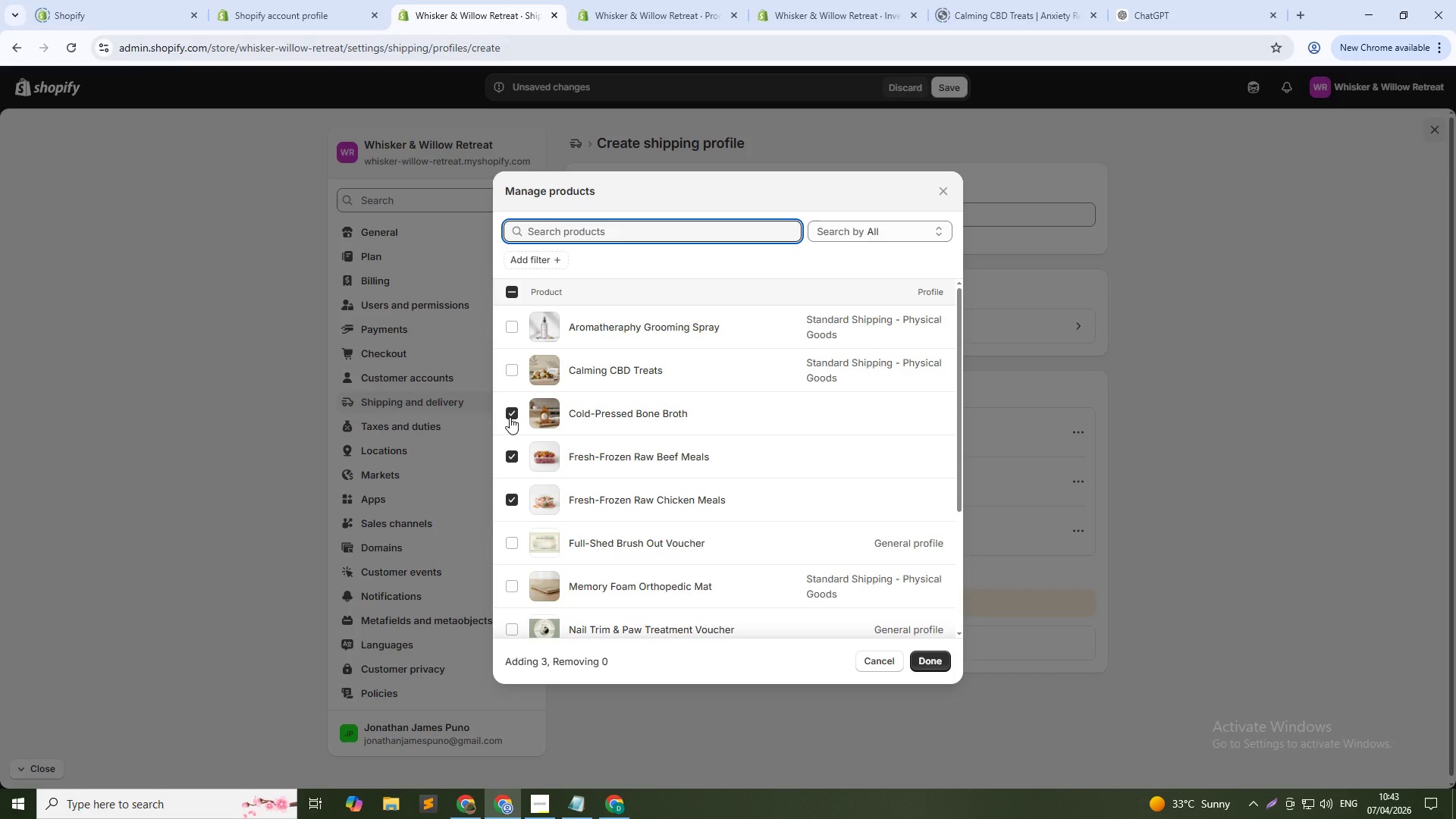 
left_click([925, 664])
 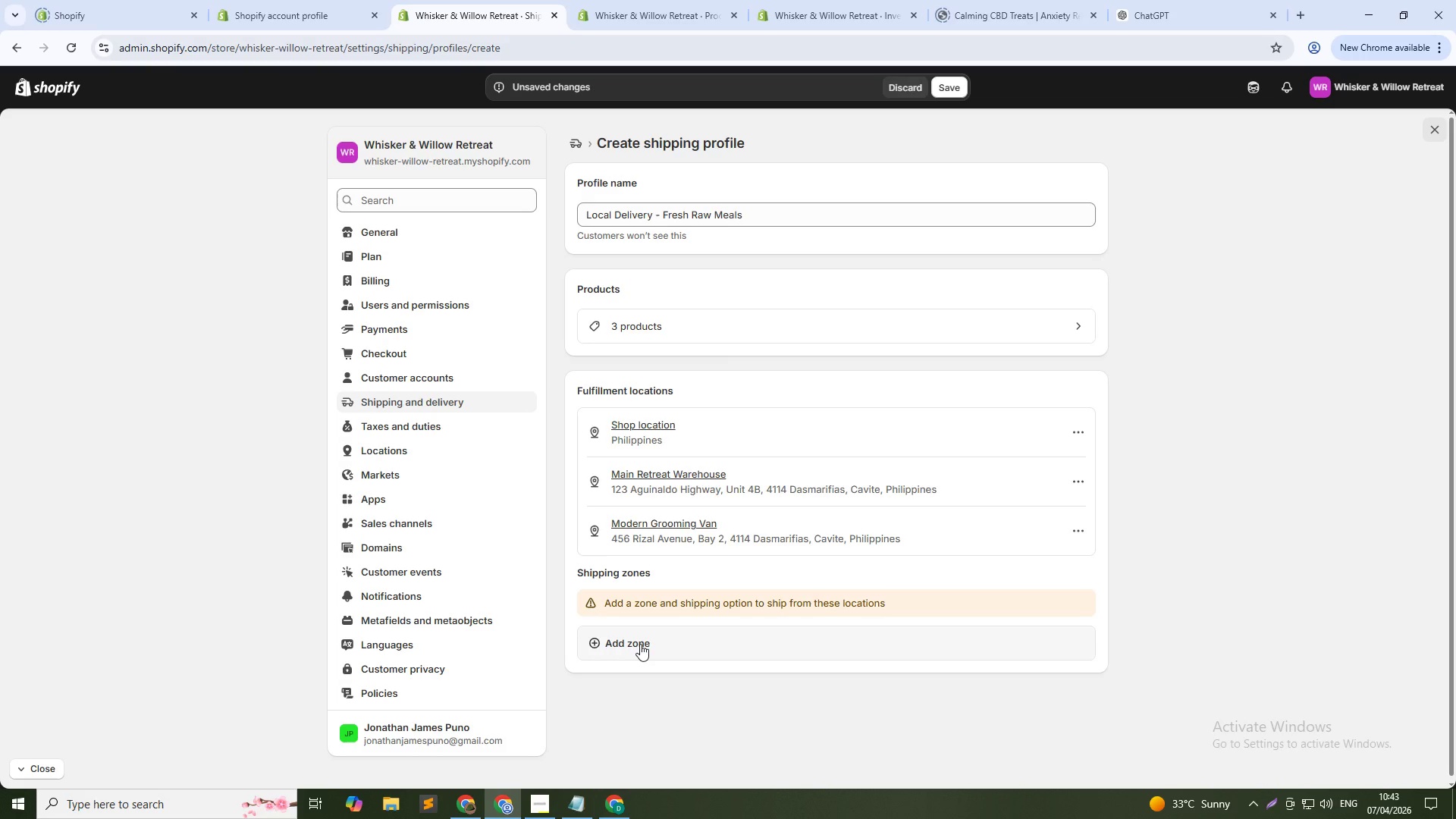 
wait(8.75)
 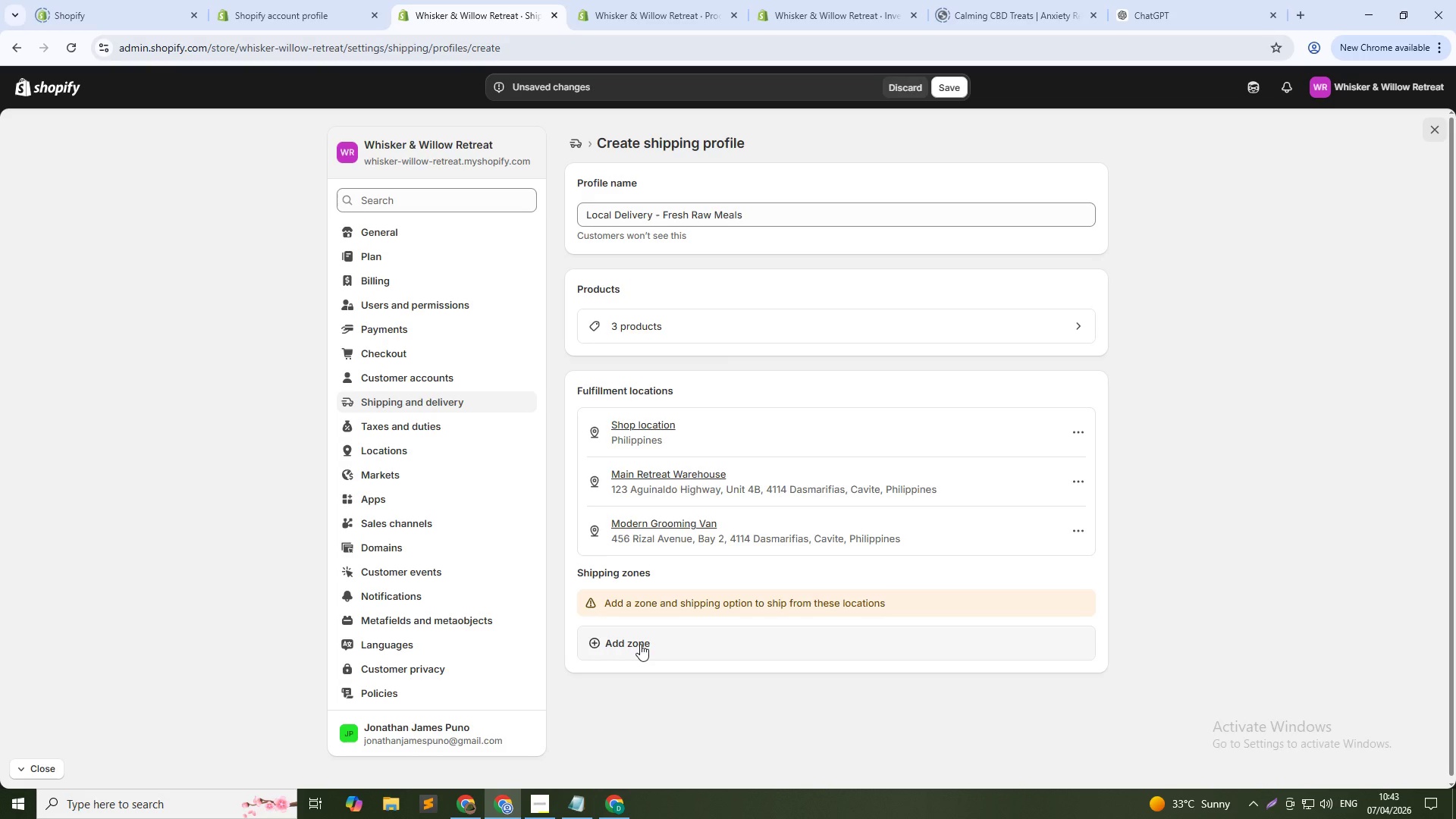 
left_click([640, 644])
 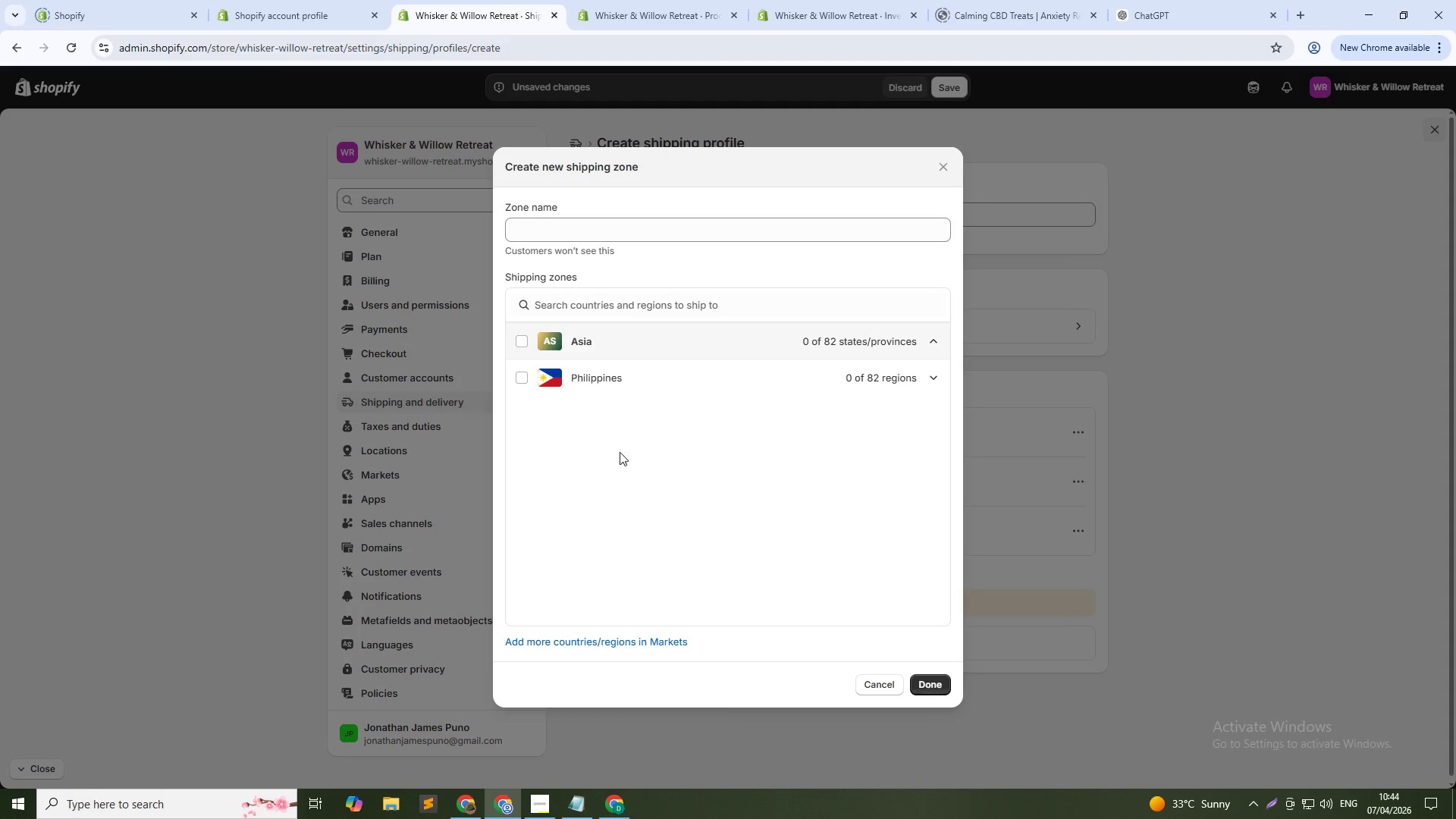 
left_click([587, 233])
 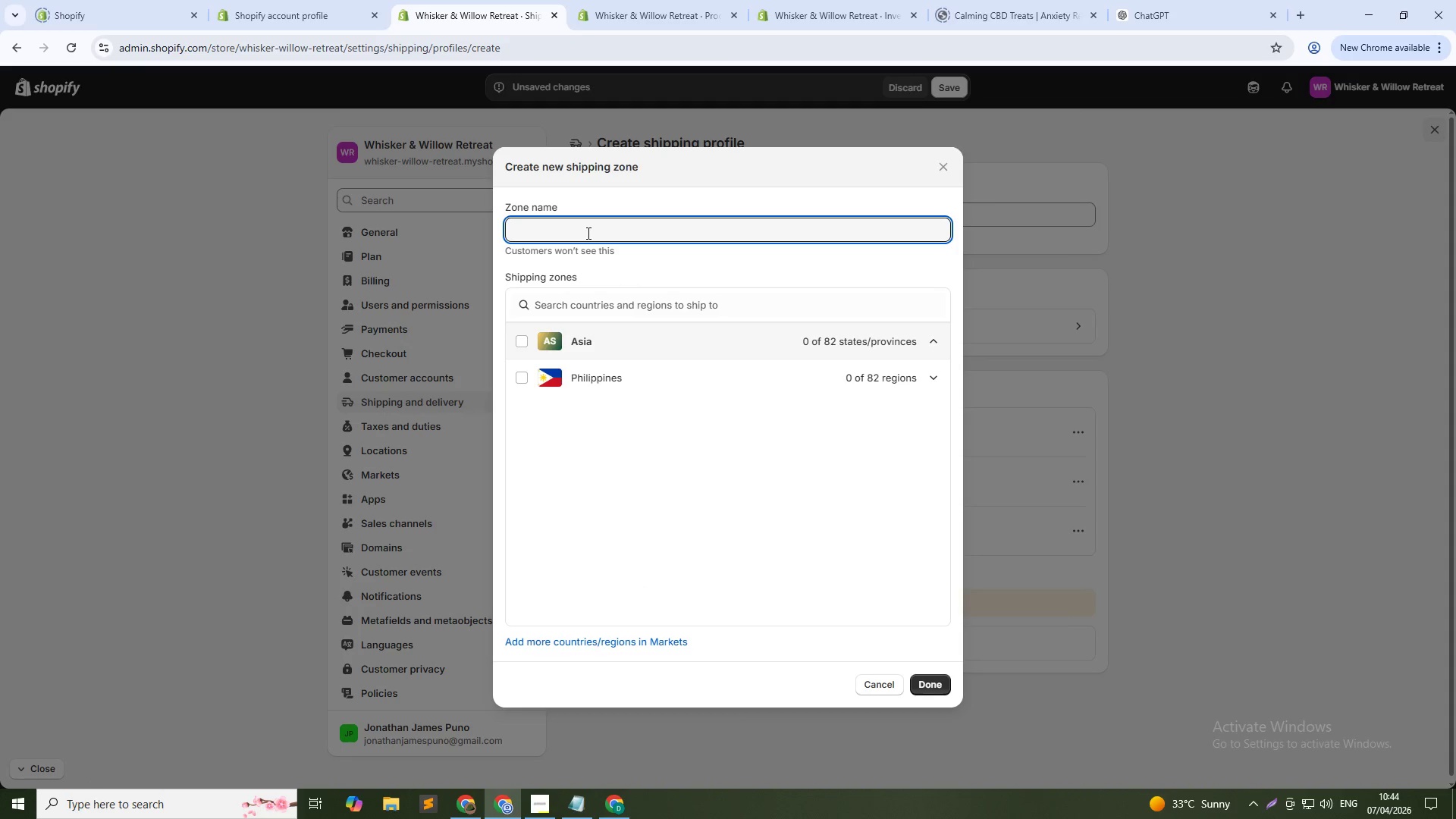 
type(Local Delivery)
 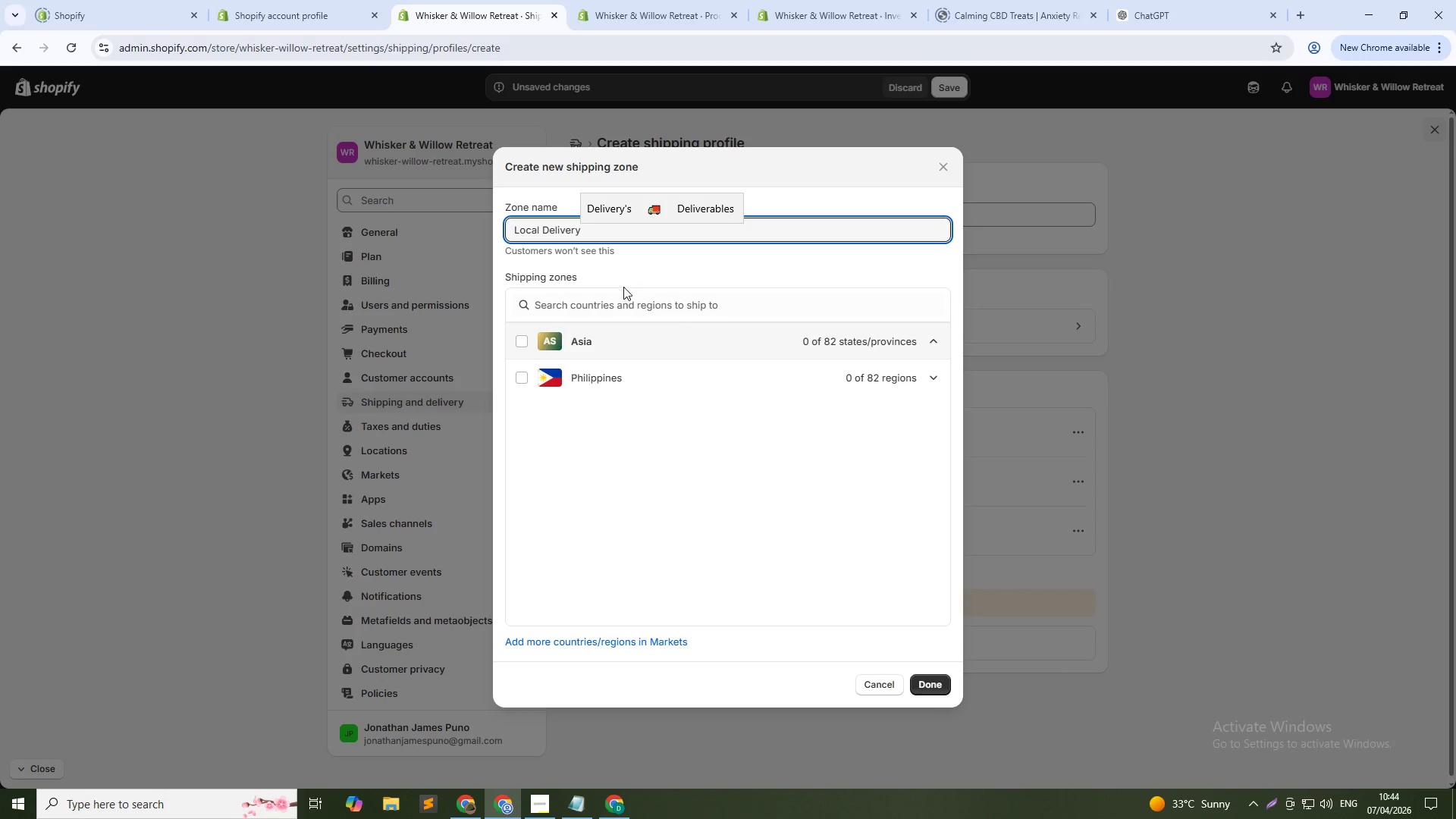 
type( Zone)
 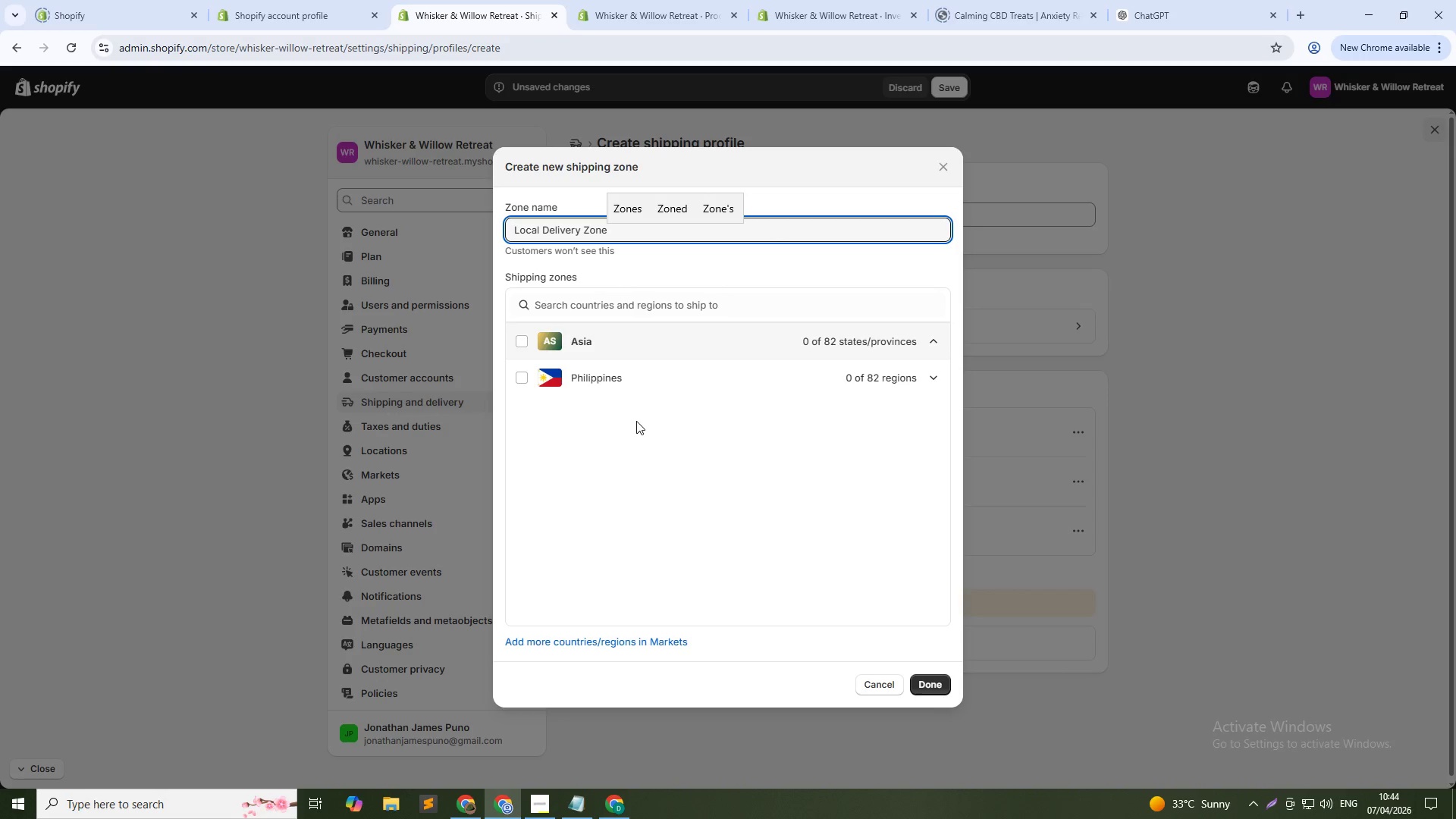 
left_click([530, 378])
 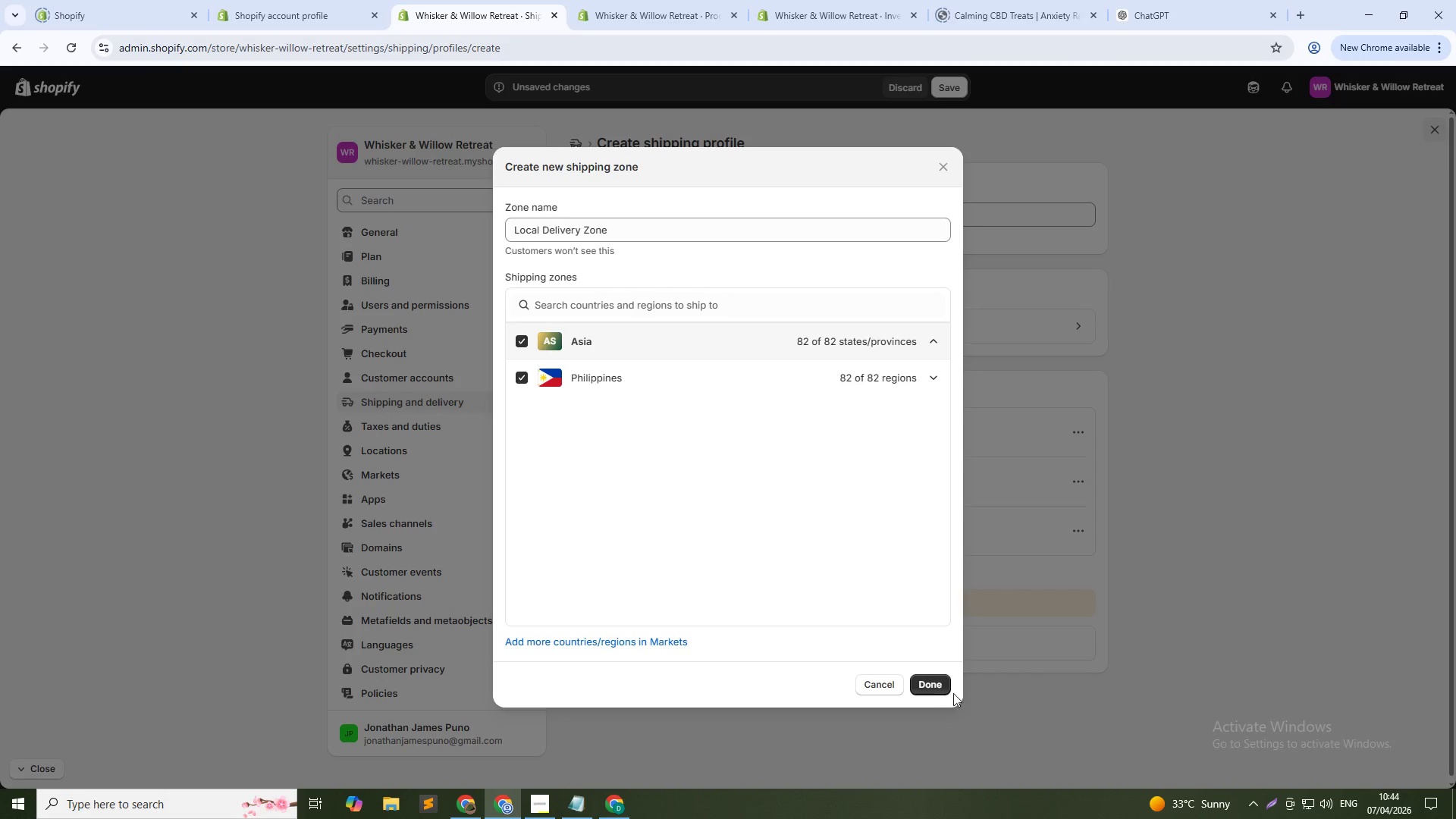 
left_click([935, 686])
 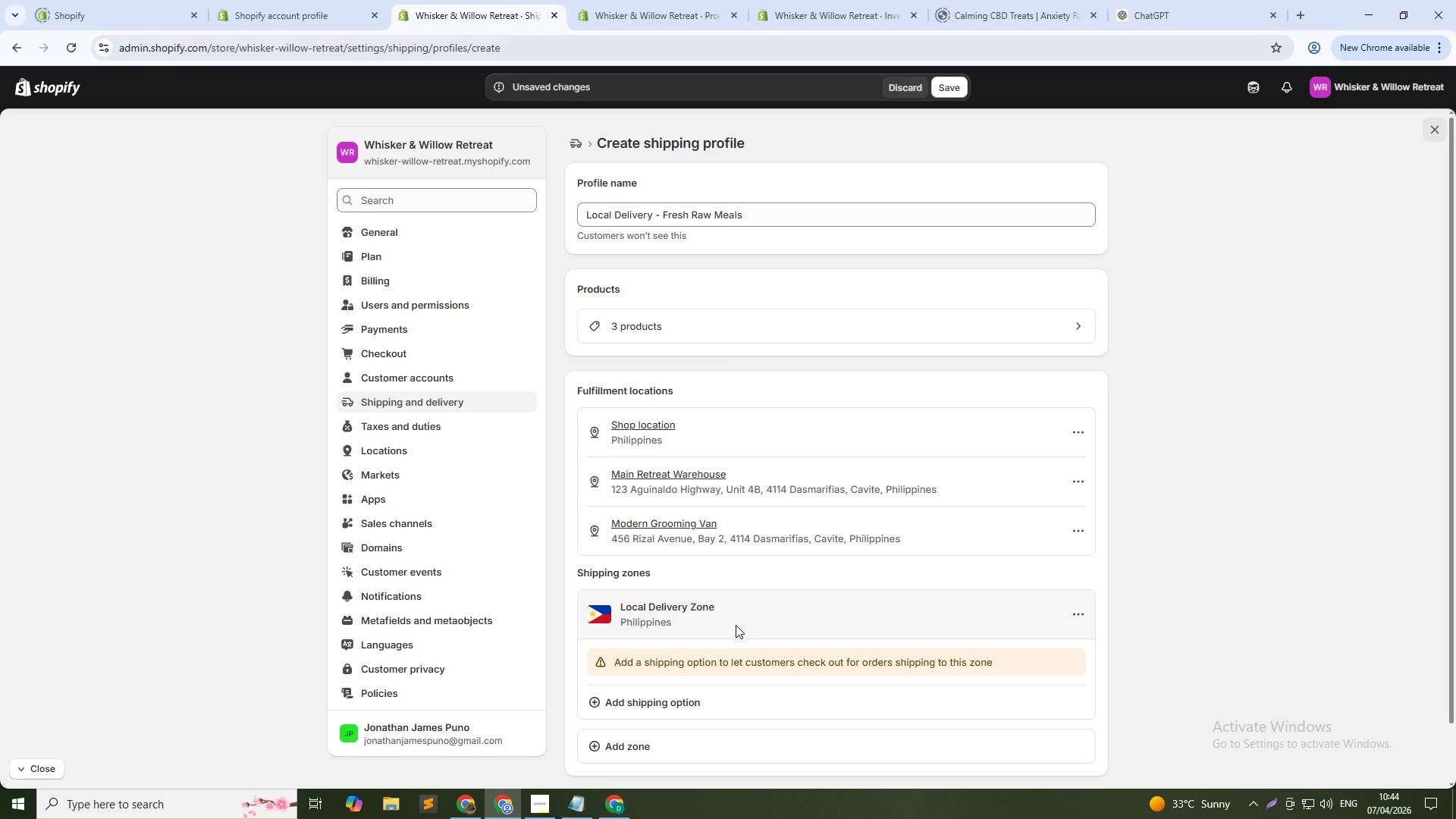 
wait(6.2)
 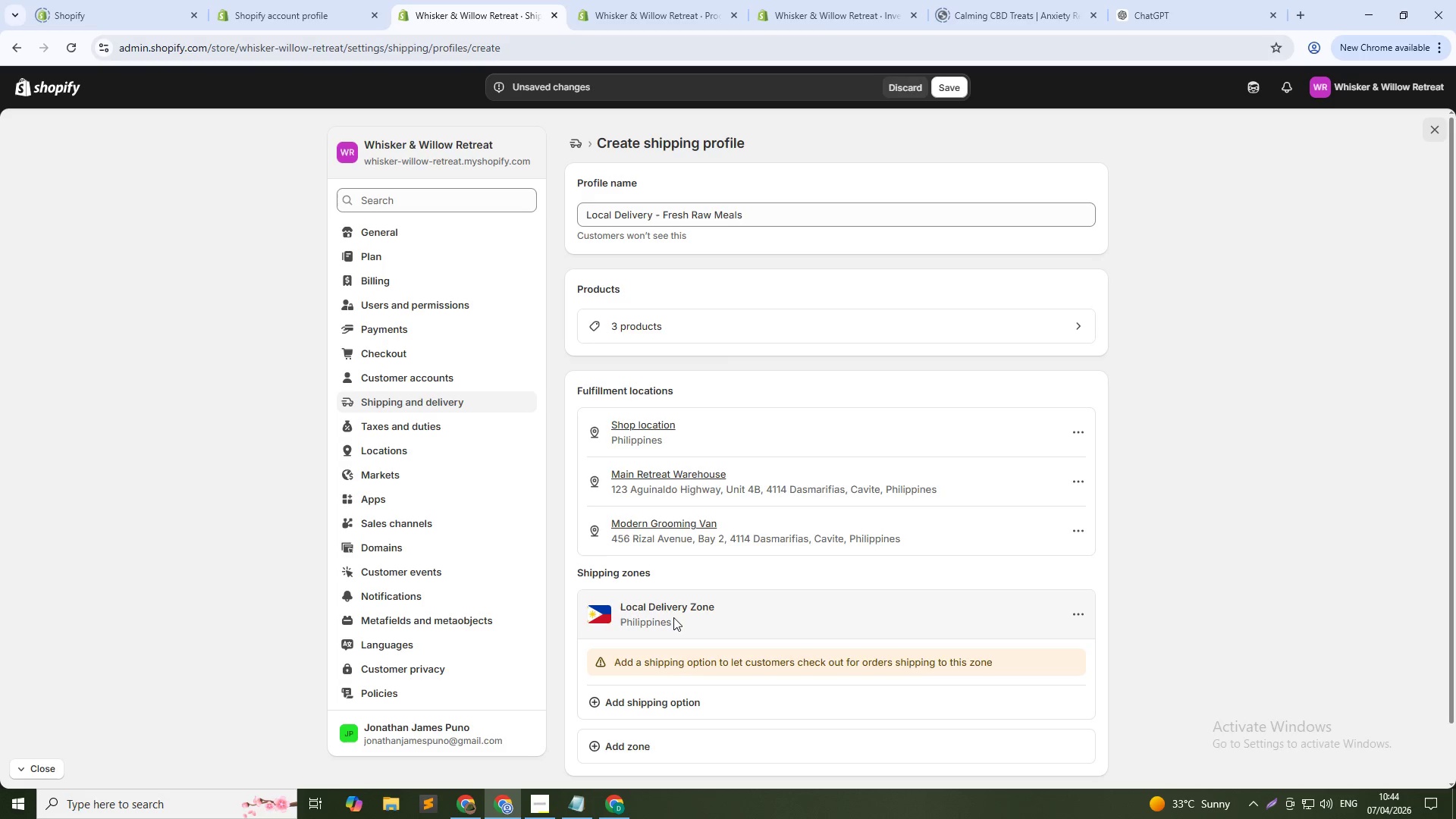 
left_click([1072, 613])
 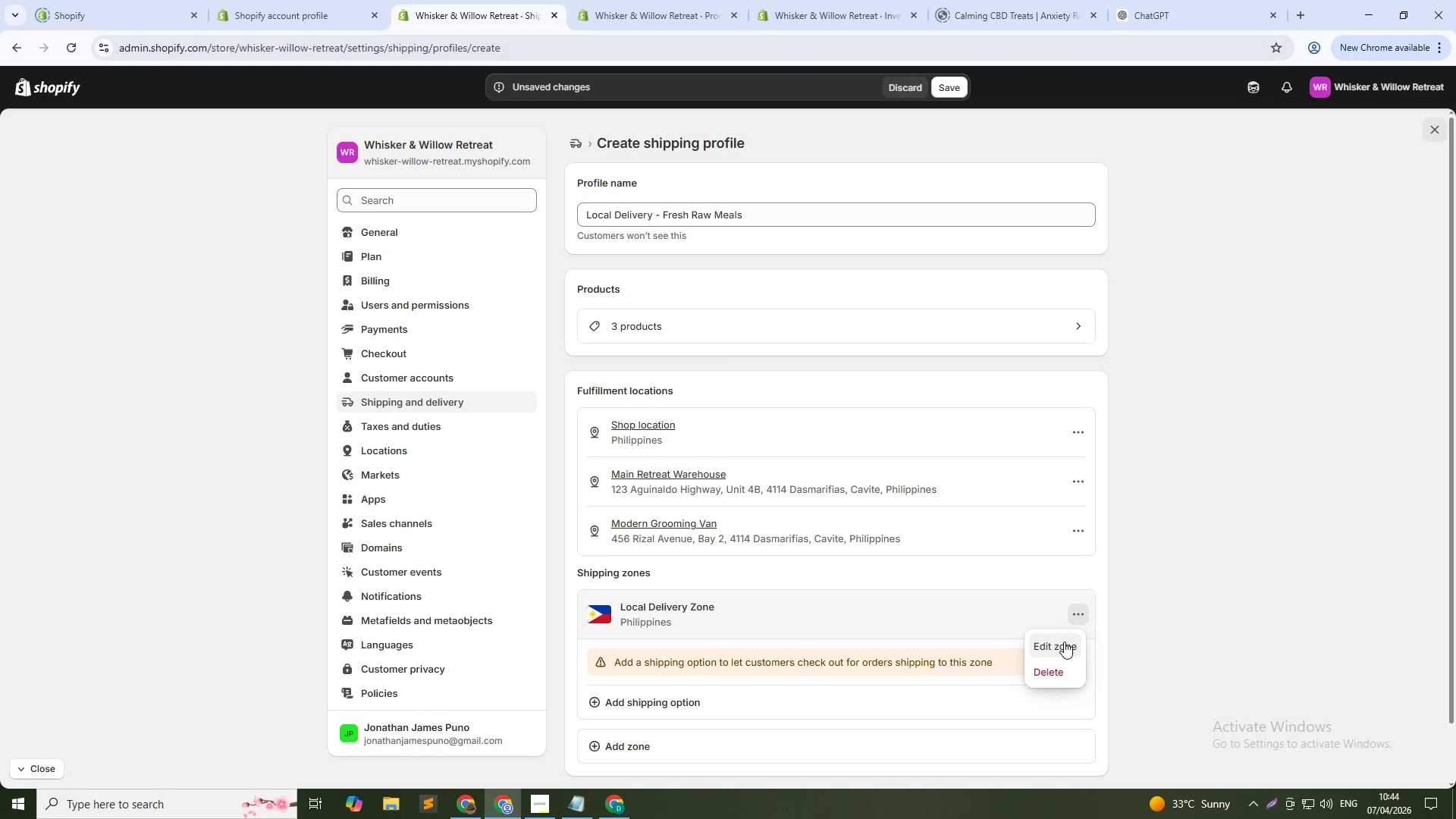 
left_click([1063, 642])
 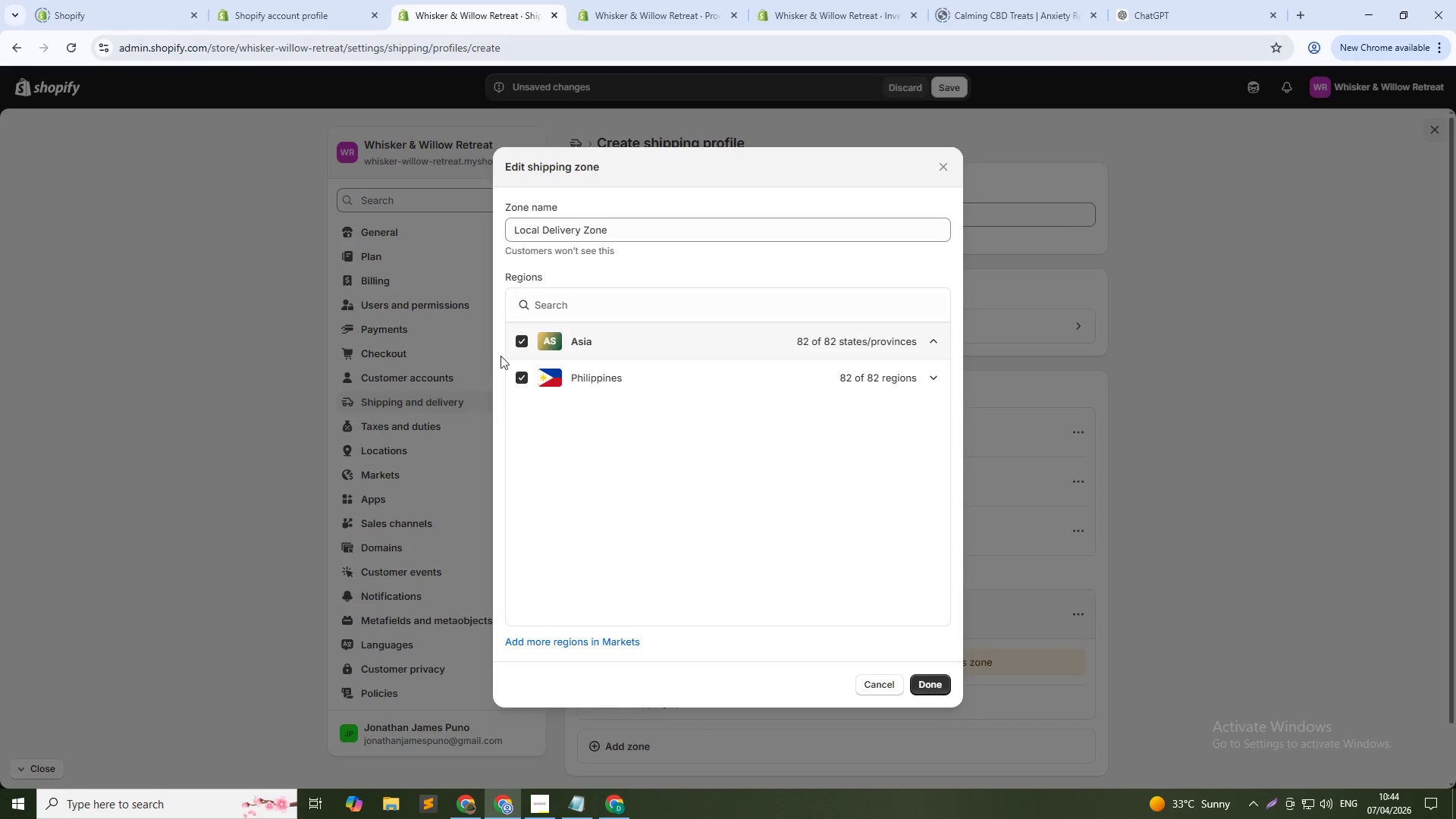 
left_click([524, 339])
 